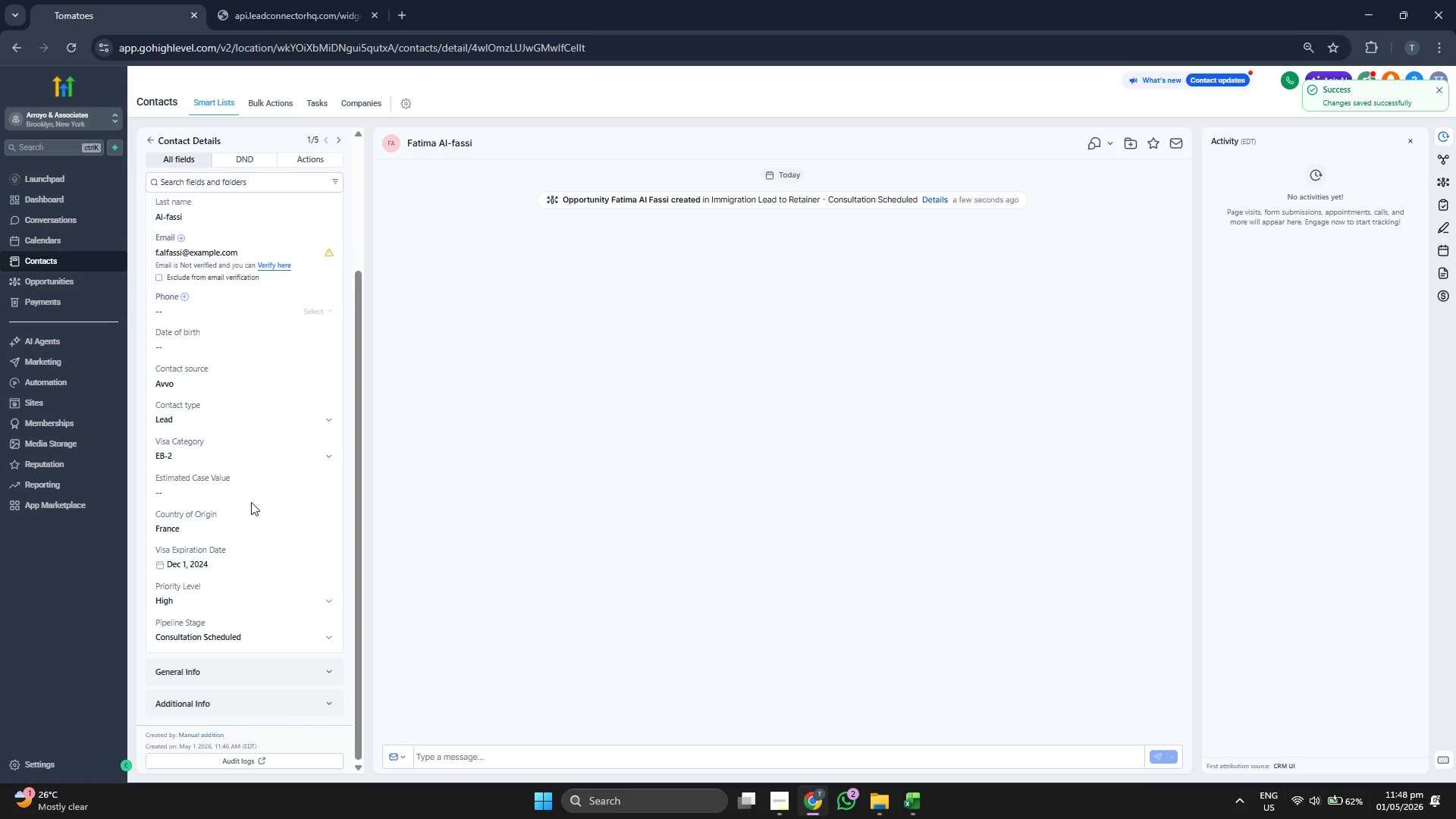 
left_click([149, 135])
 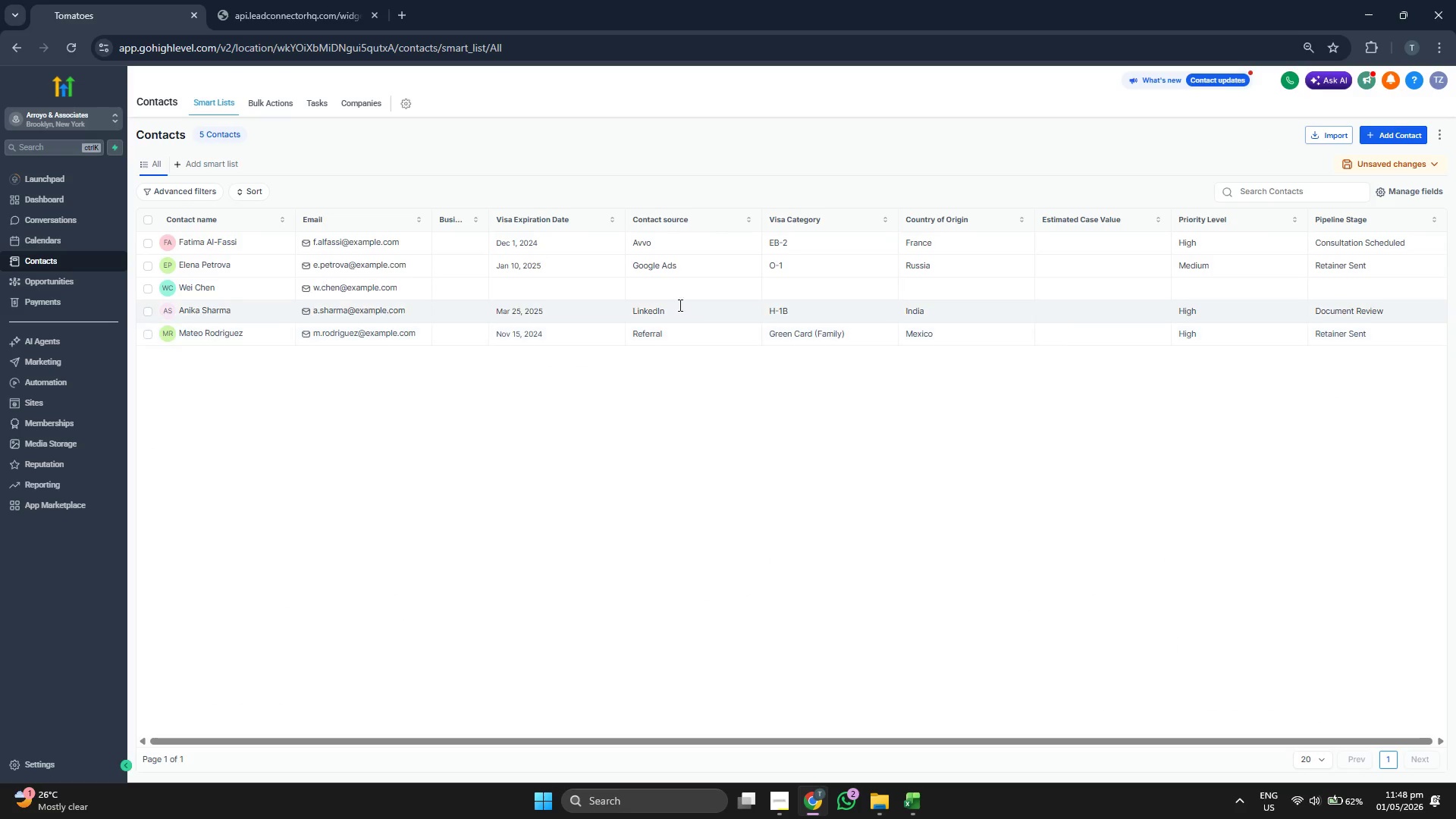 
wait(7.33)
 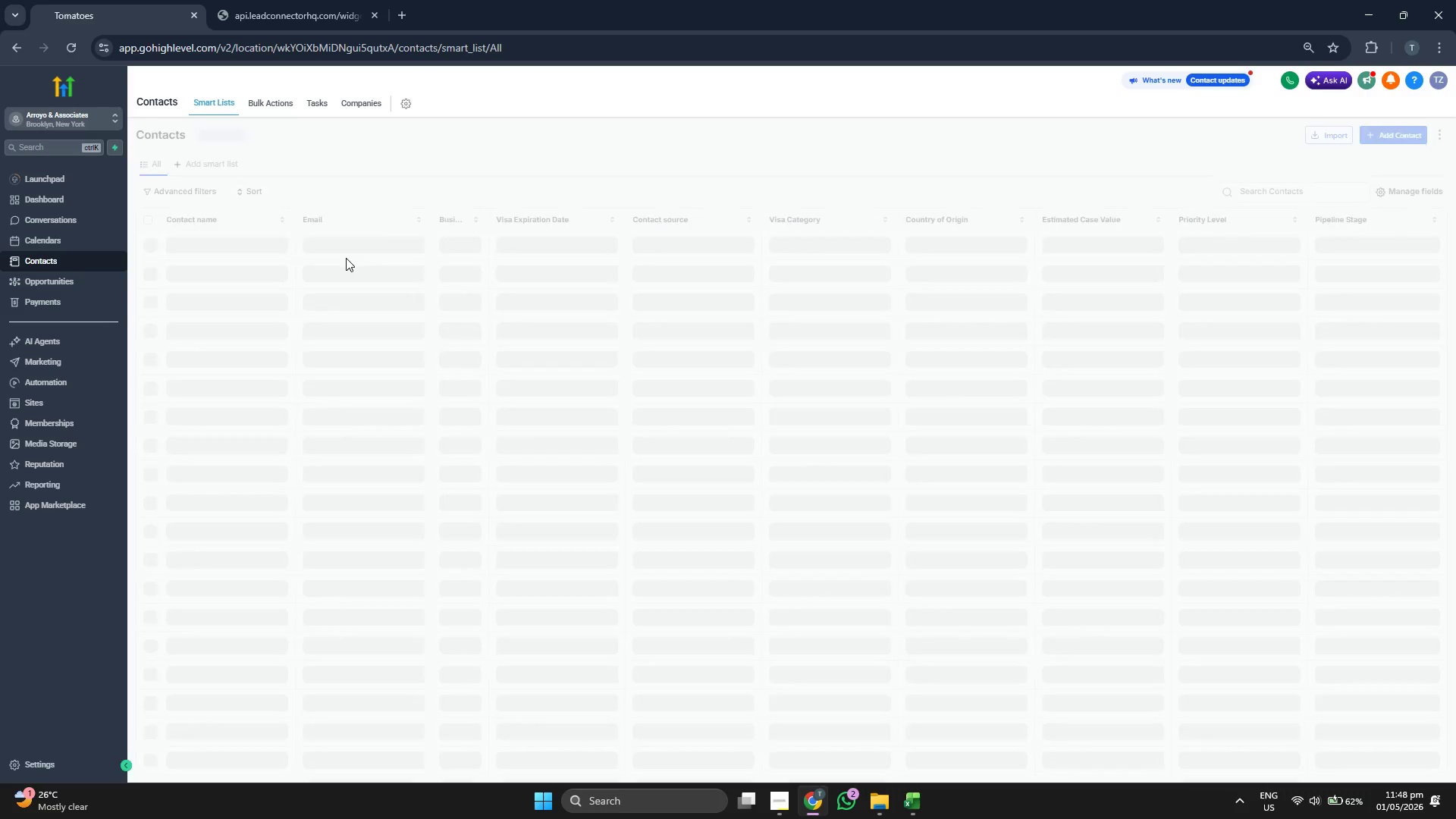 
left_click([193, 290])
 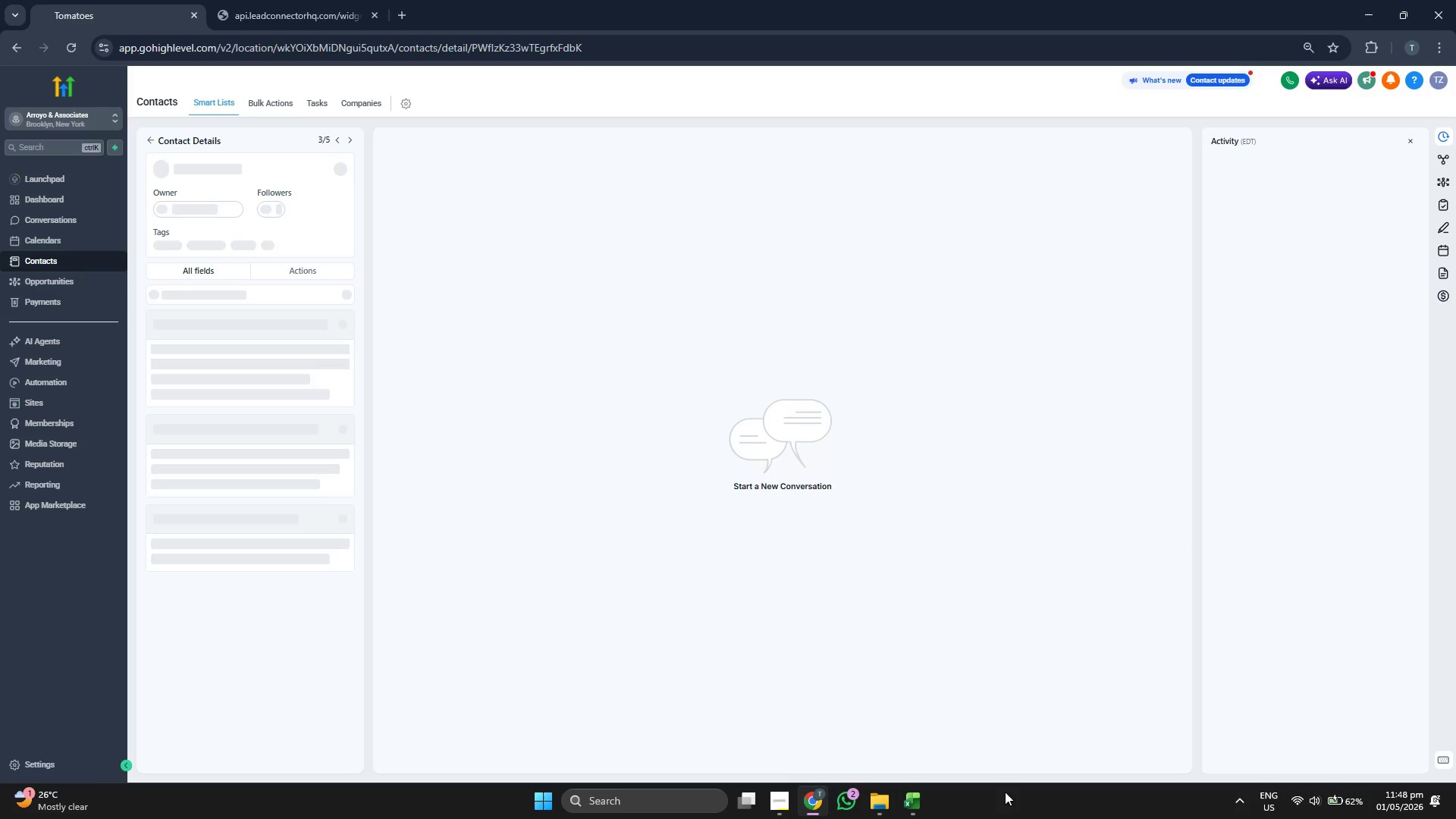 
left_click([913, 805])
 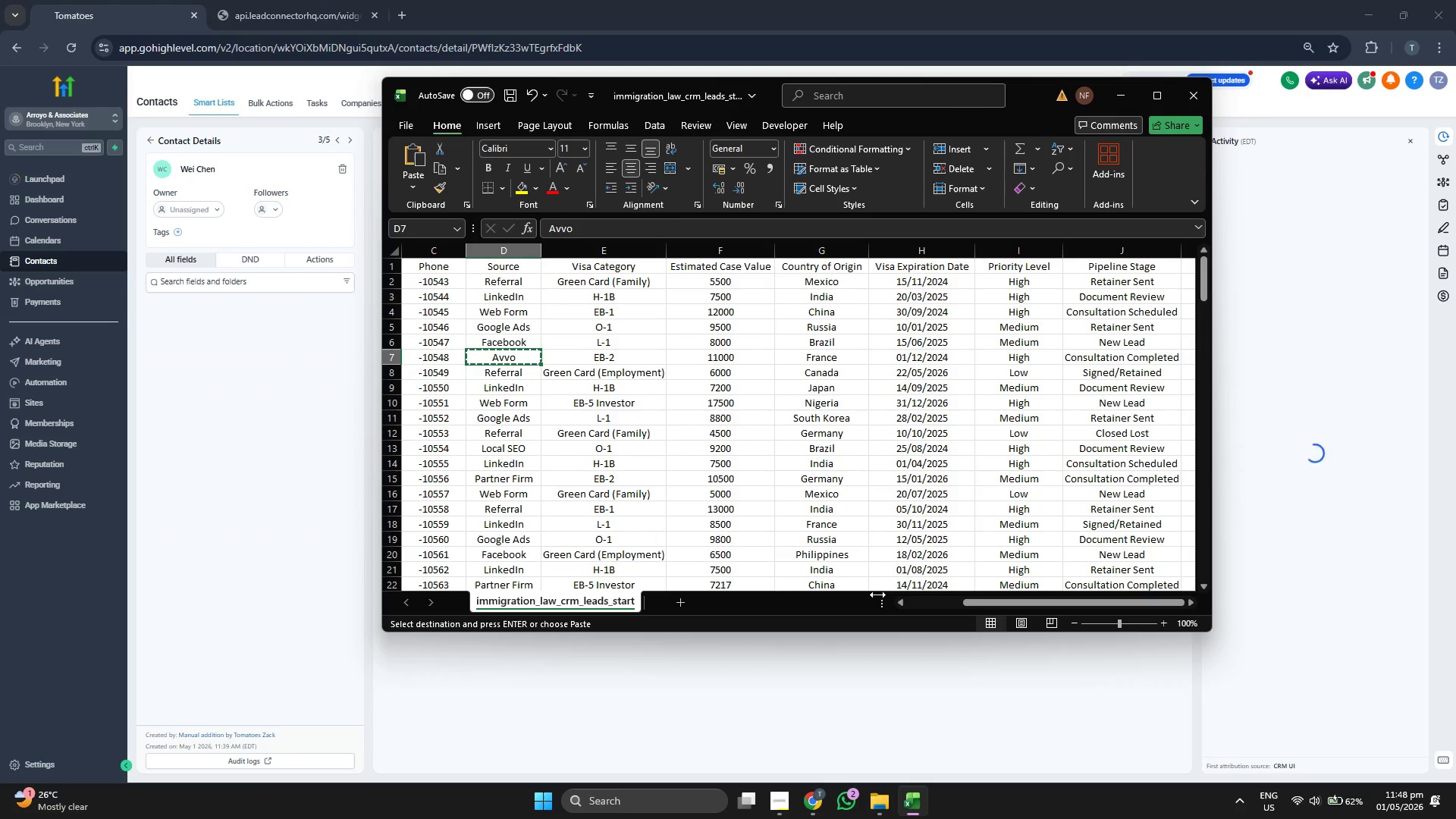 
key(ArrowLeft)
 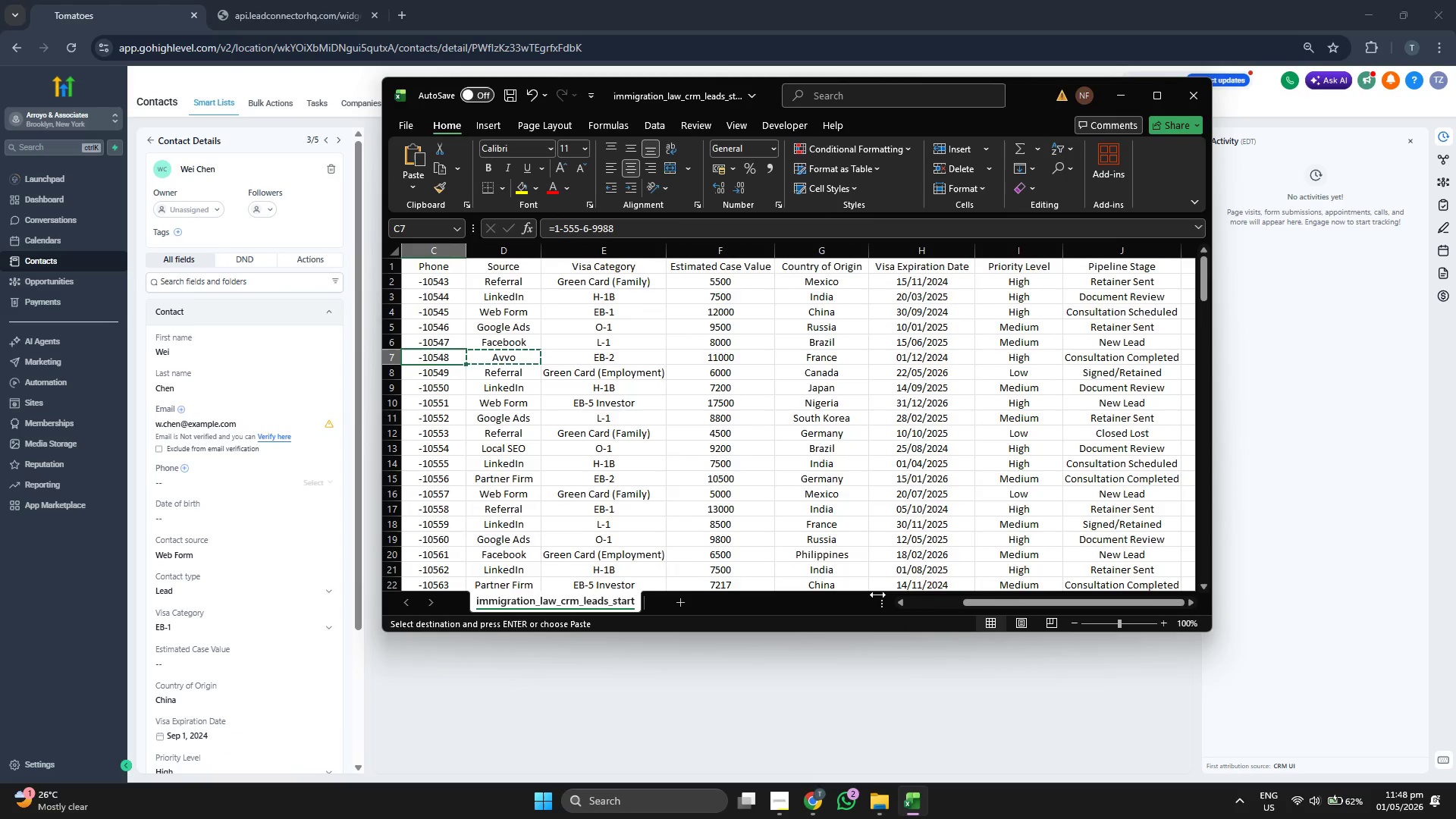 
key(ArrowLeft)
 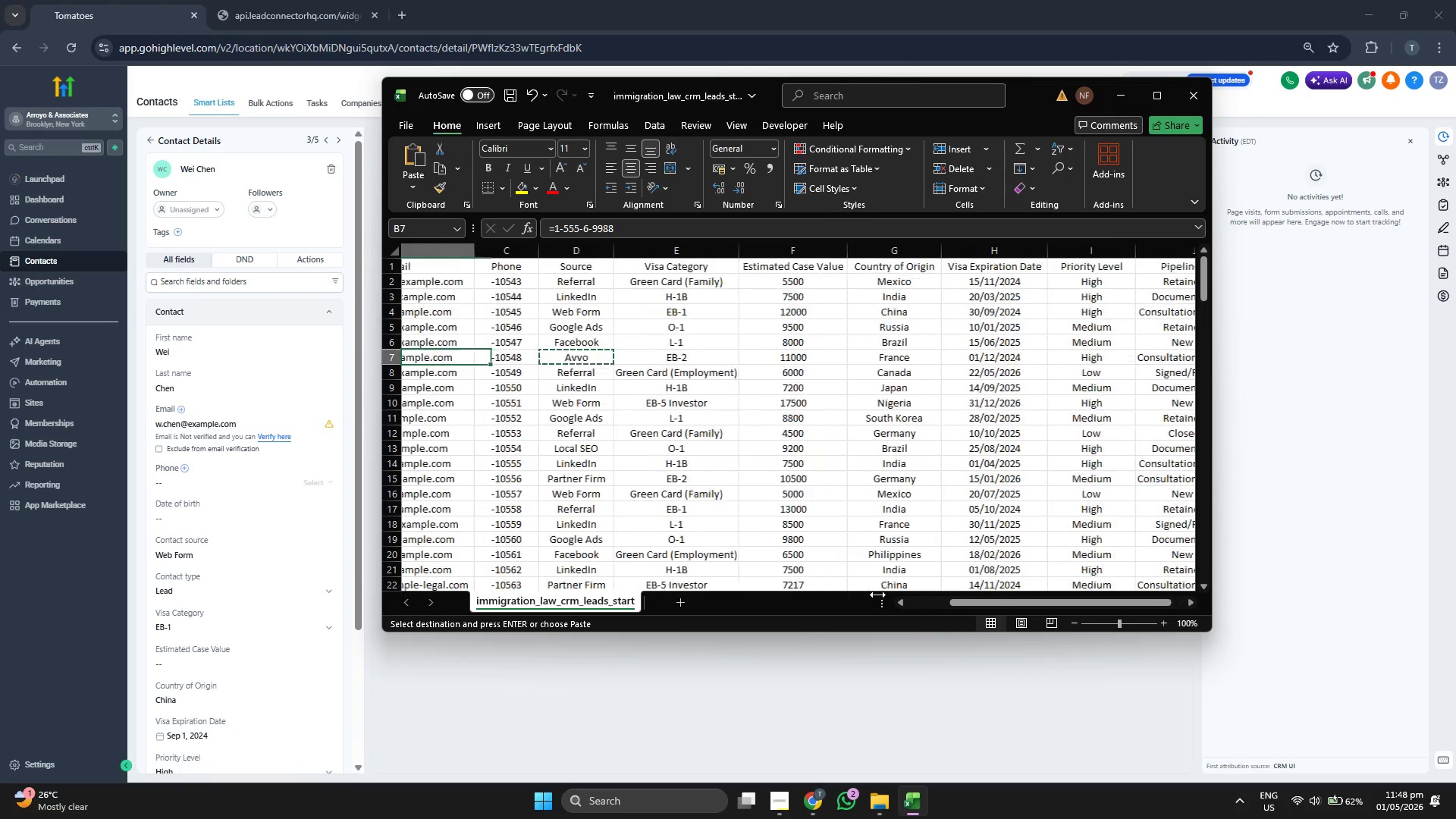 
key(ArrowLeft)
 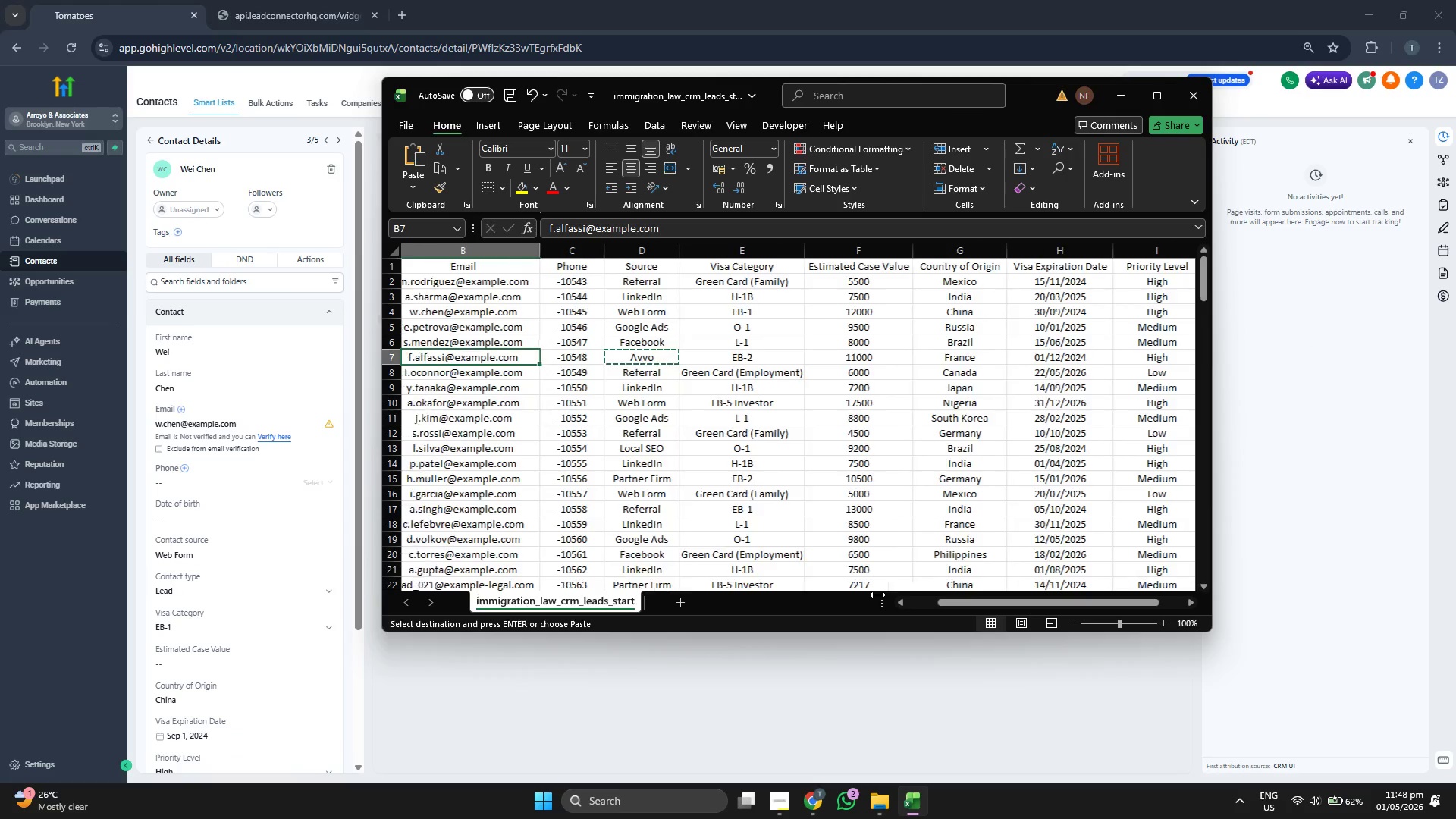 
key(ArrowLeft)
 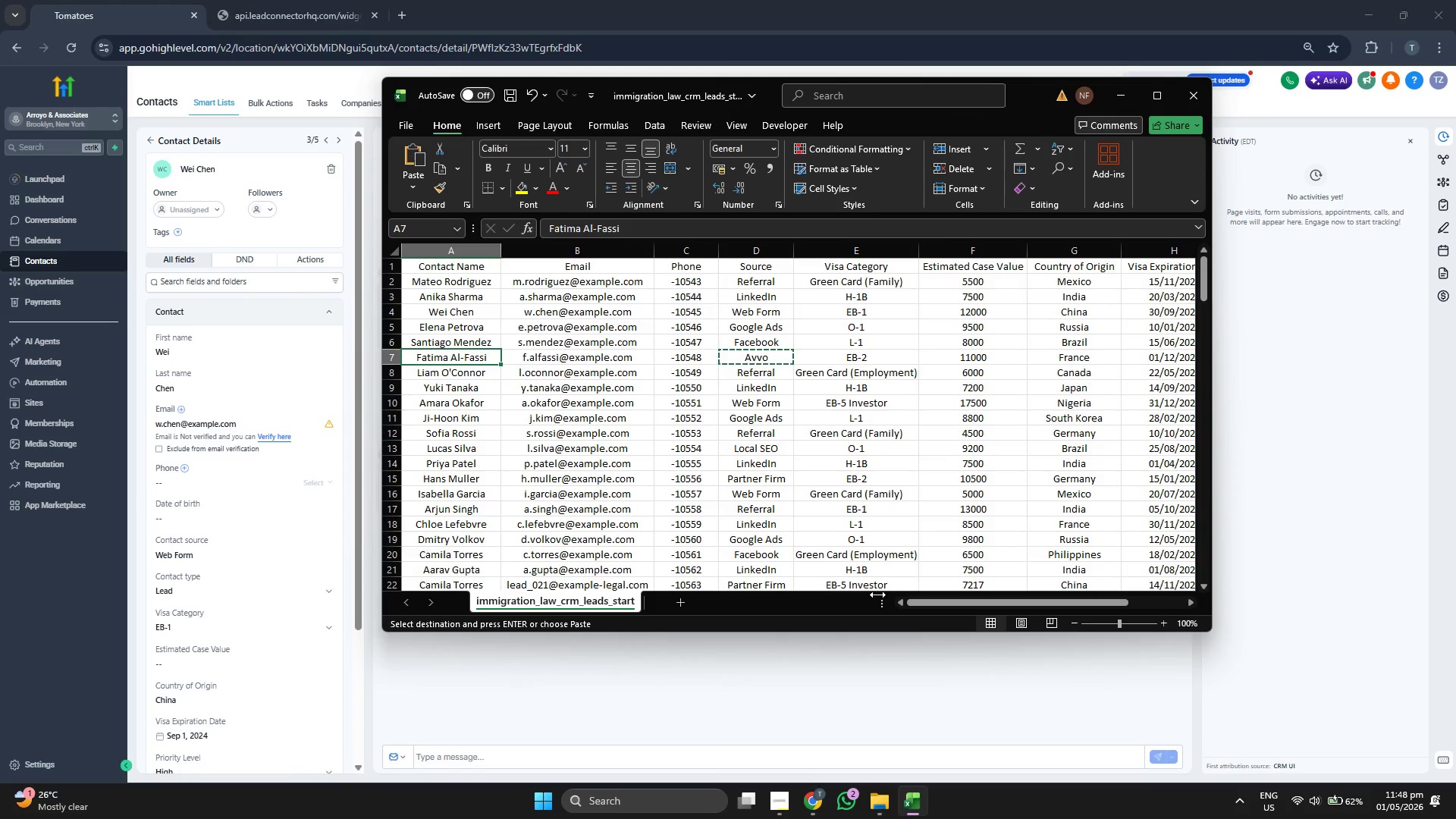 
key(ArrowUp)
 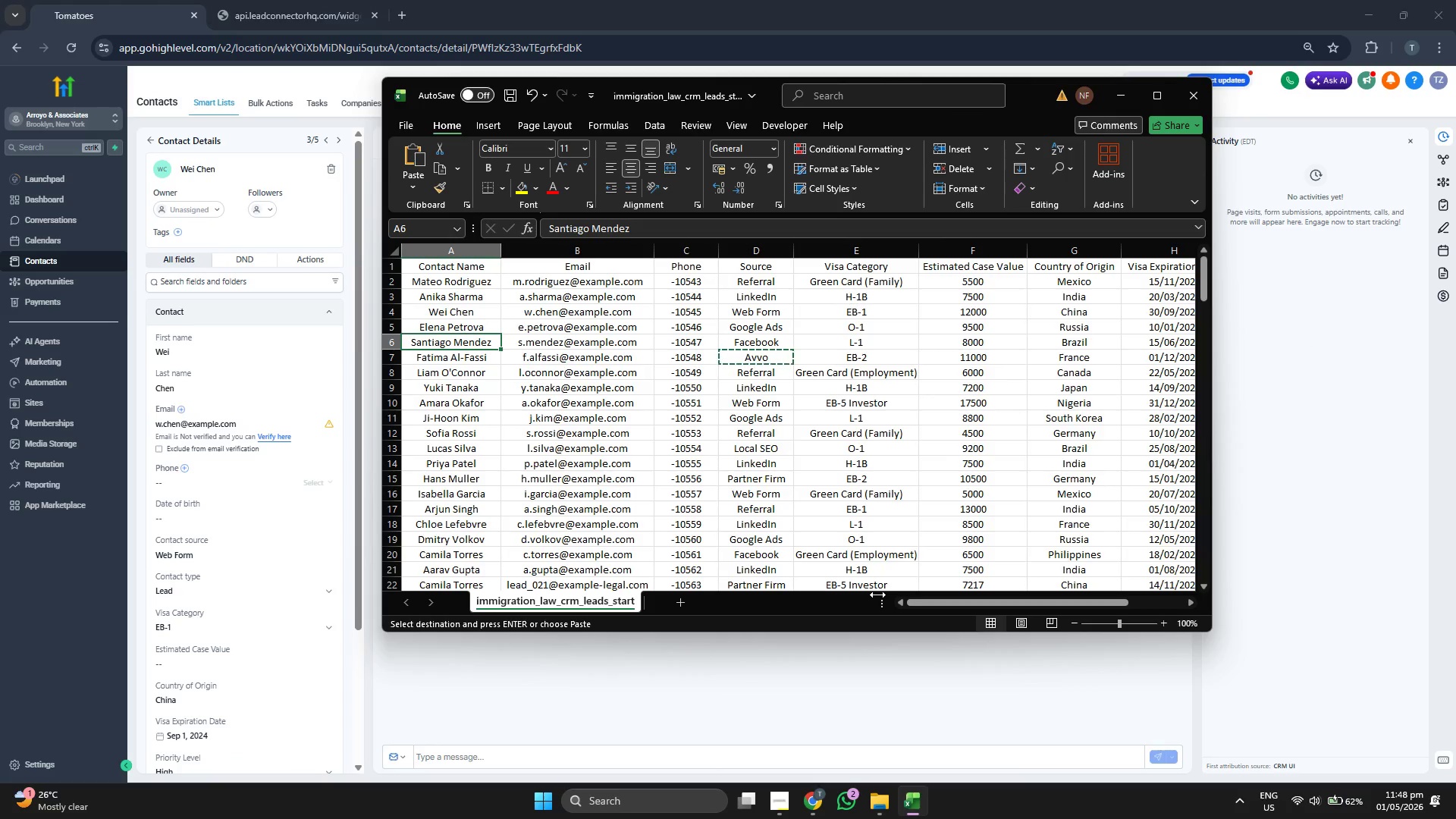 
key(ArrowUp)
 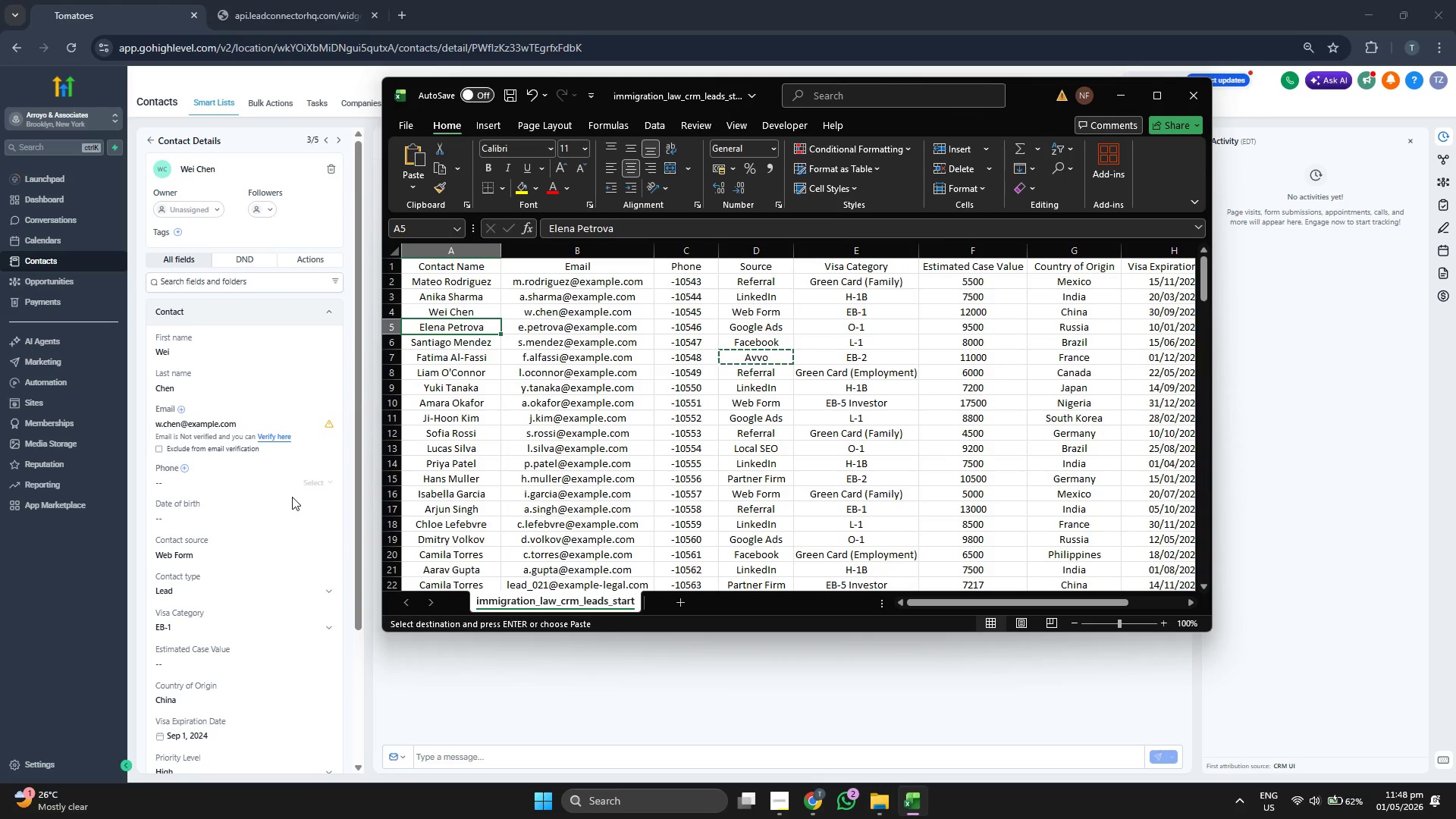 
left_click([150, 140])
 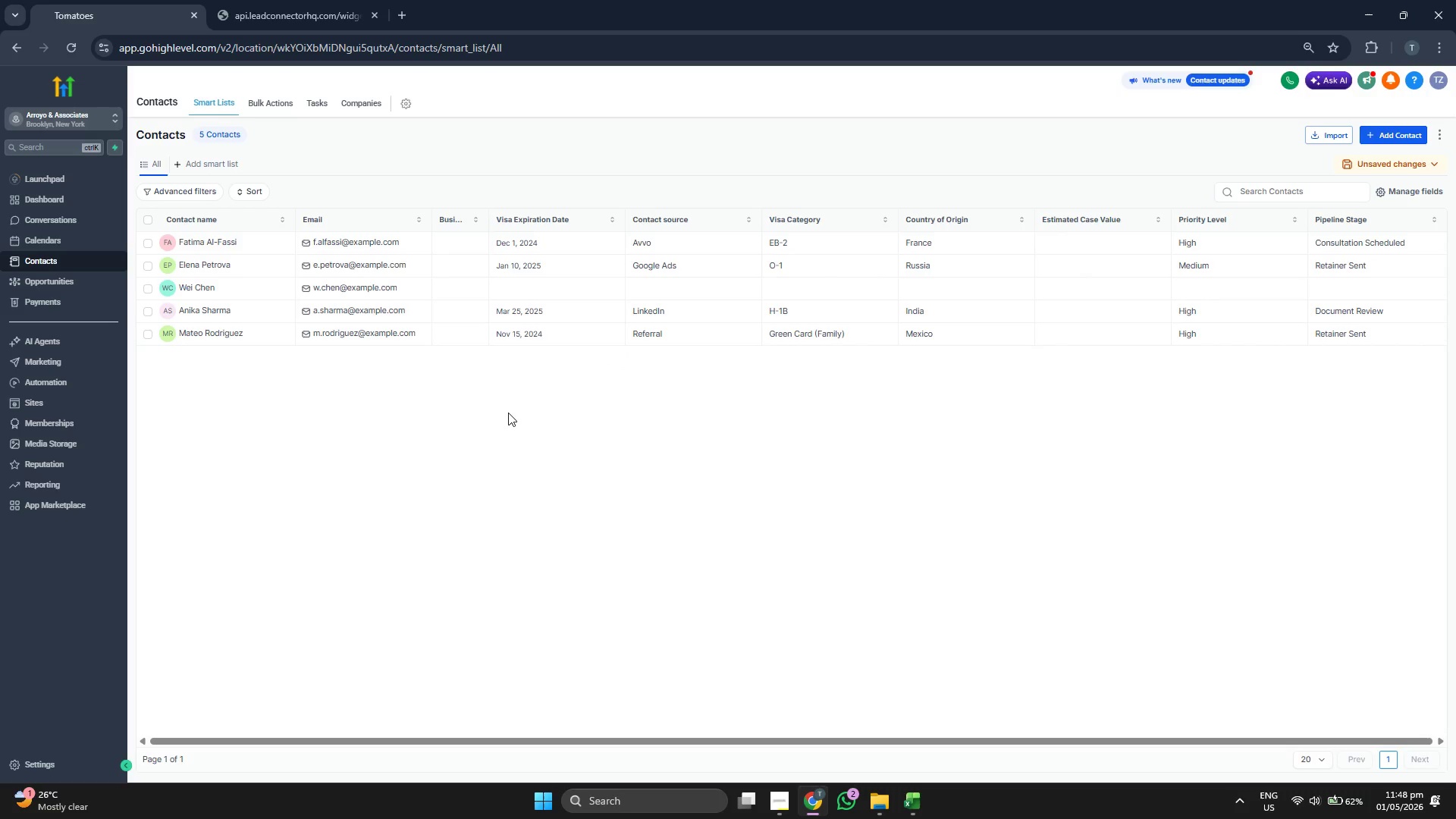 
wait(10.8)
 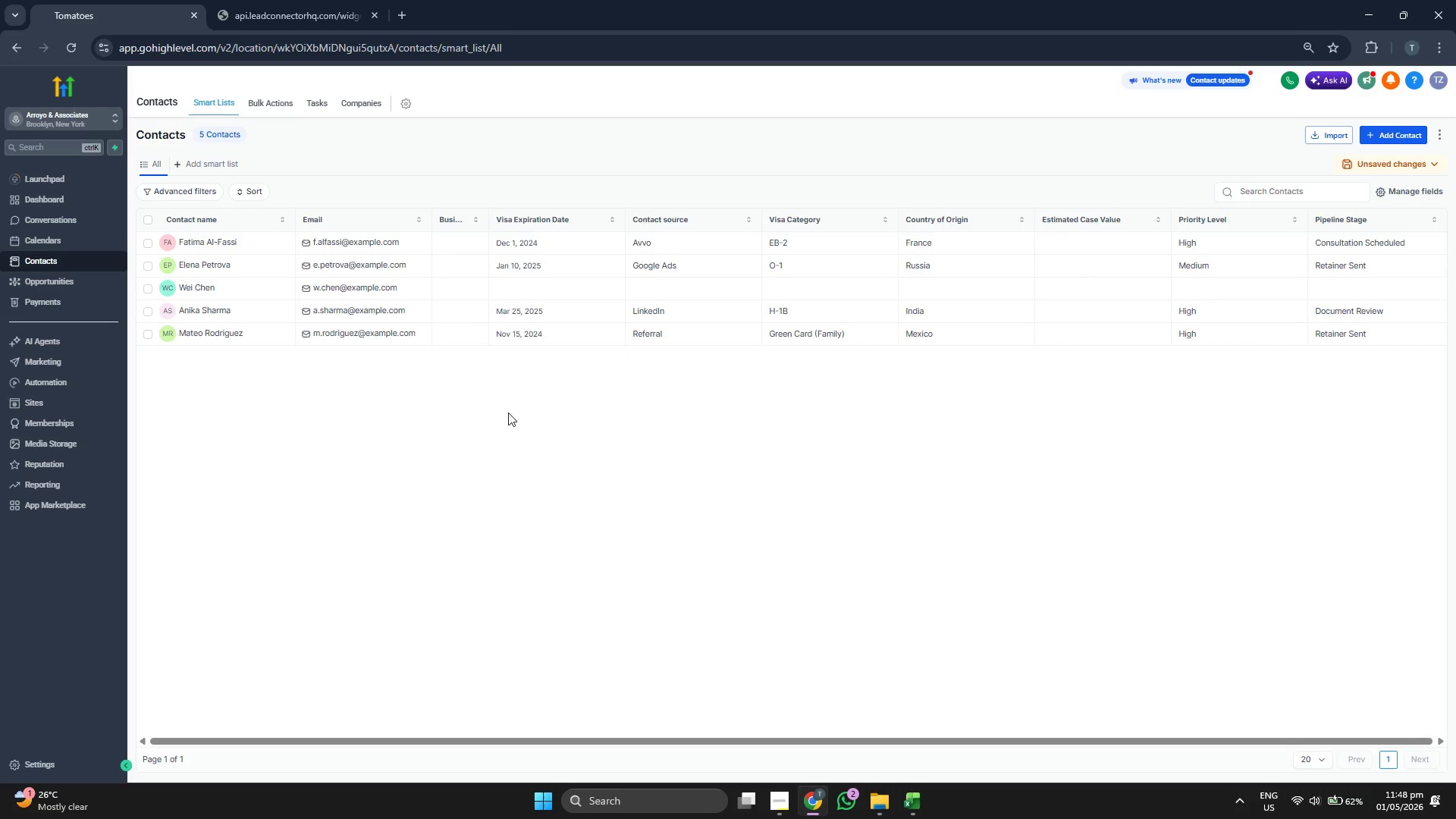 
left_click([1374, 137])
 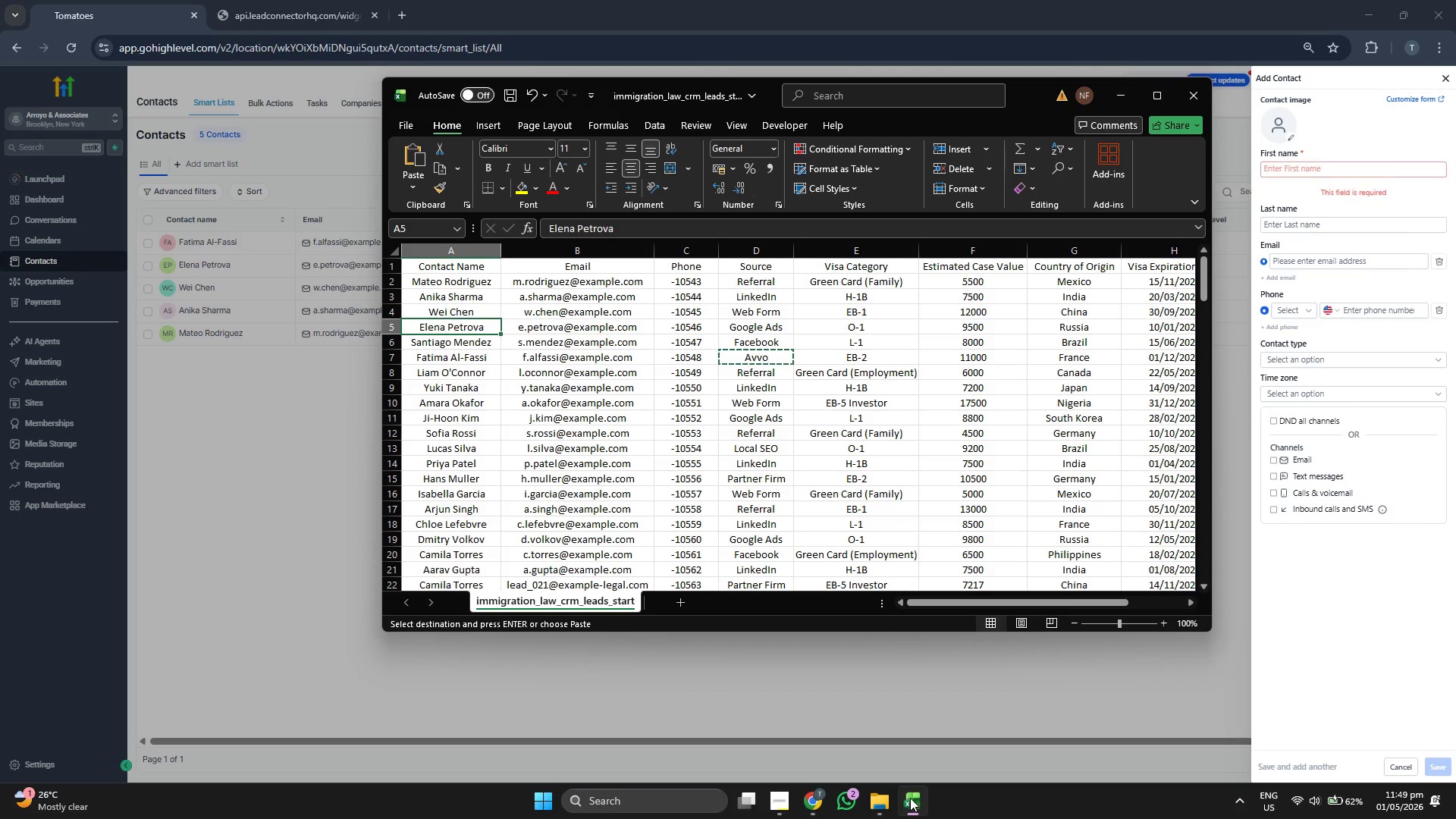 
key(ArrowDown)
 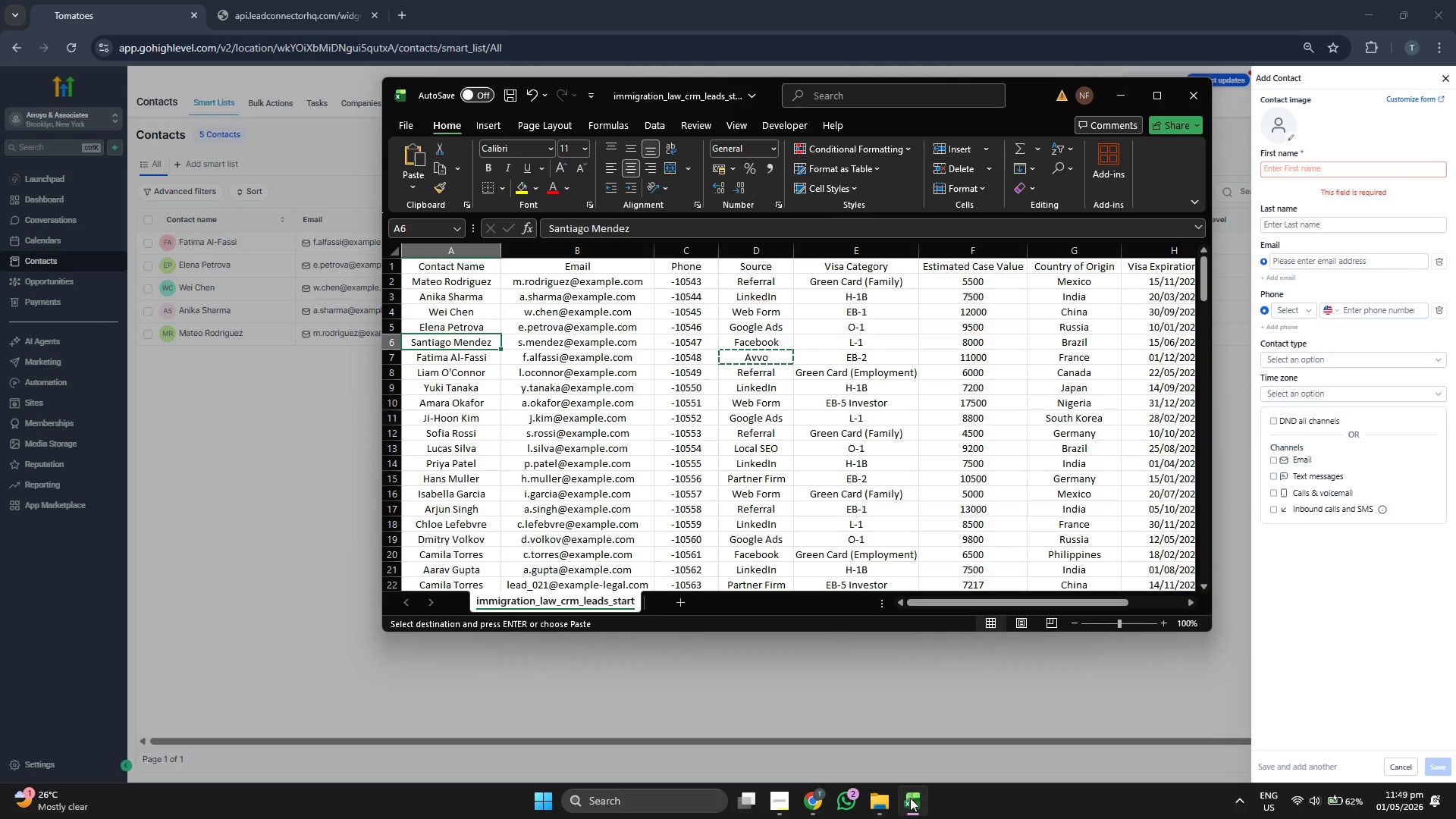 
key(ArrowDown)
 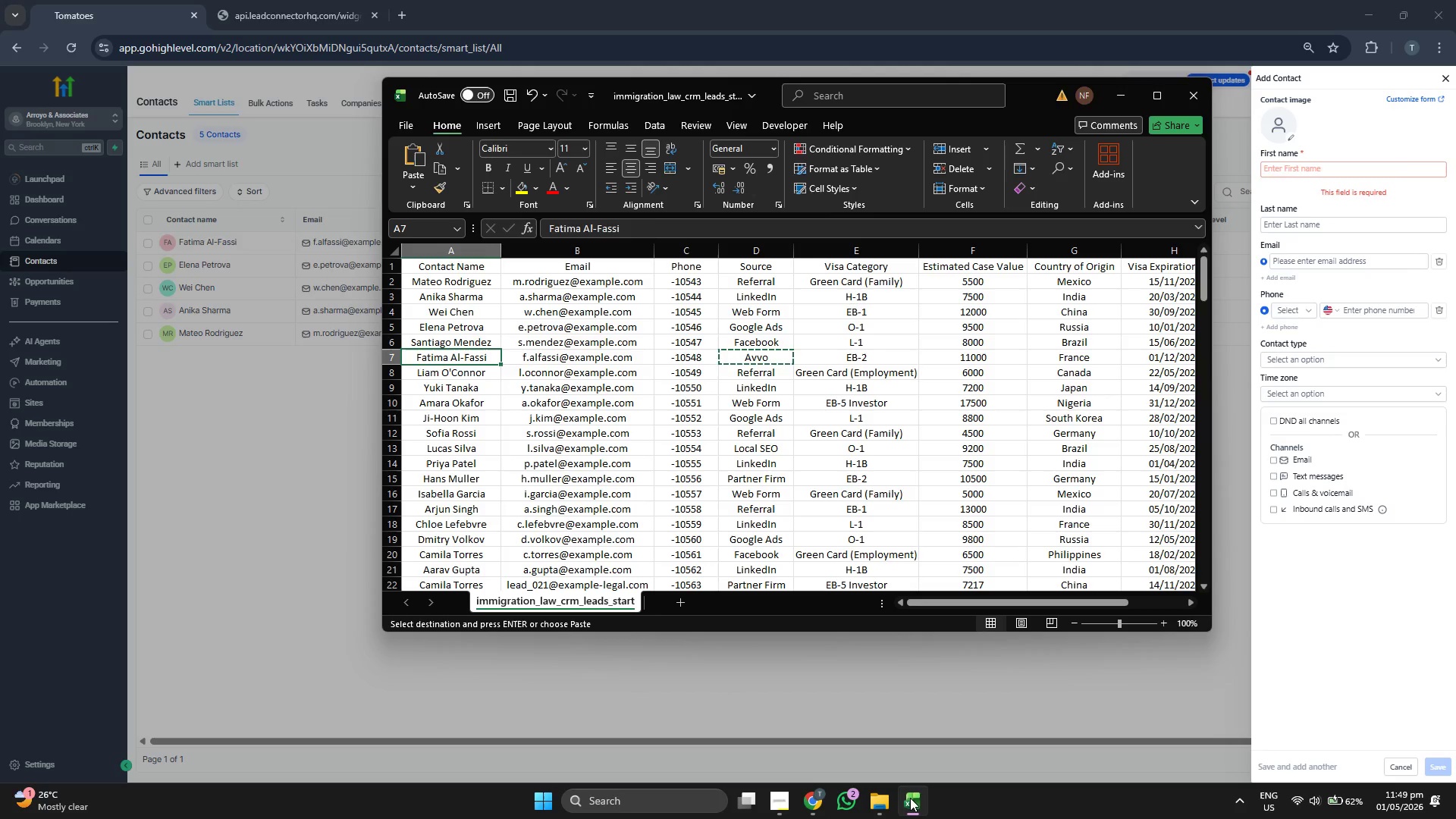 
key(ArrowRight)
 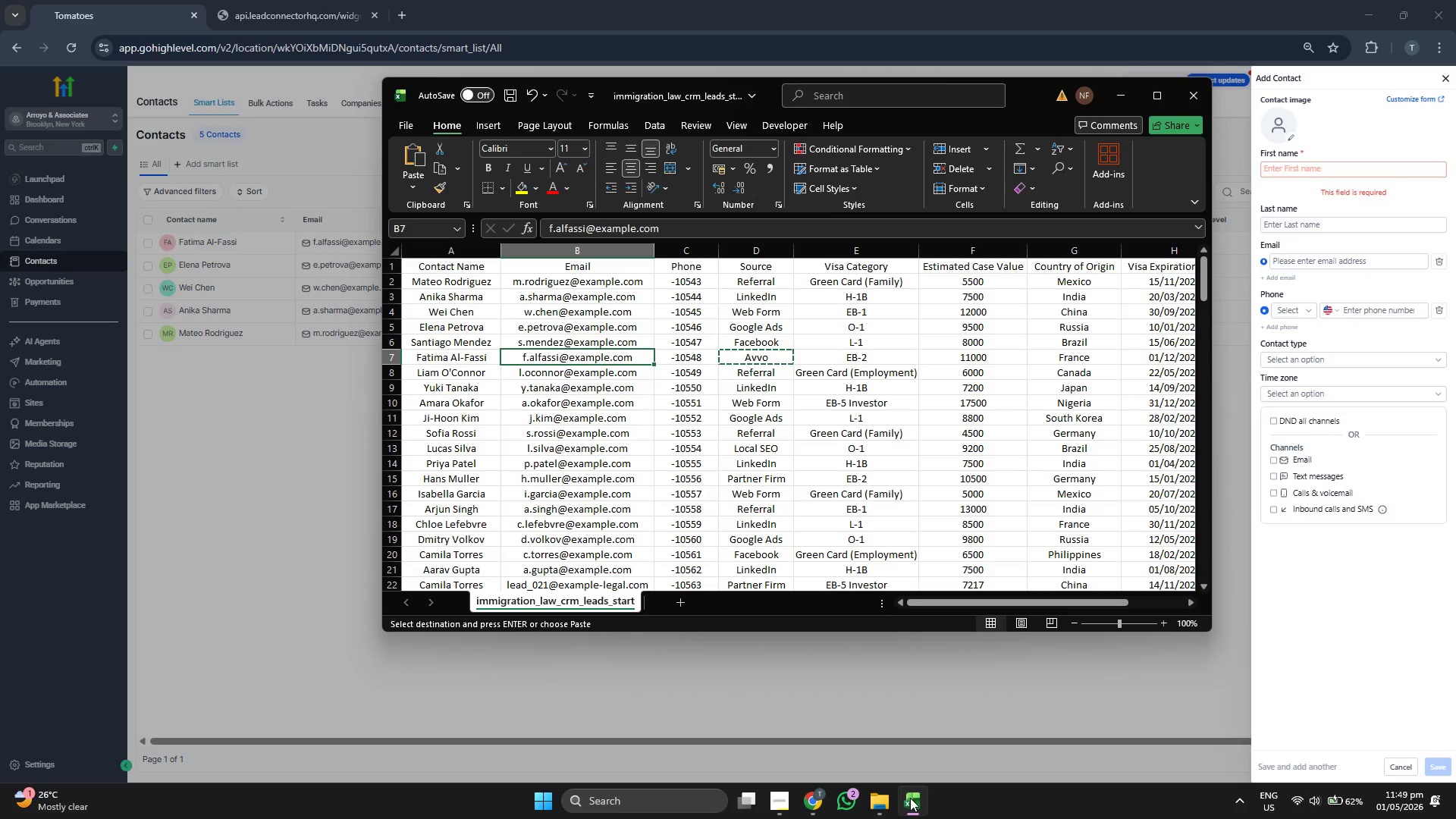 
key(ArrowDown)
 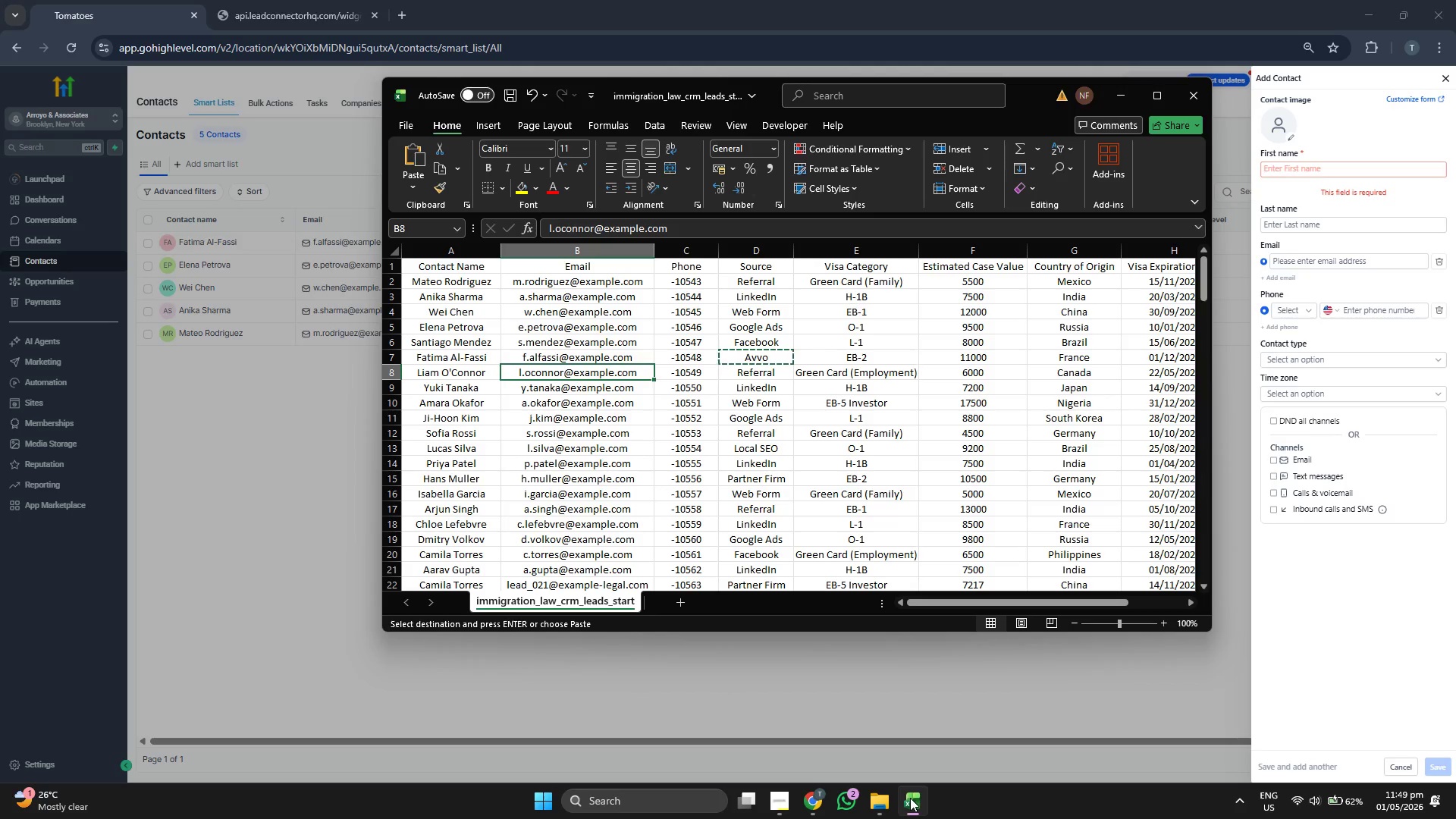 
key(Control+ControlLeft)
 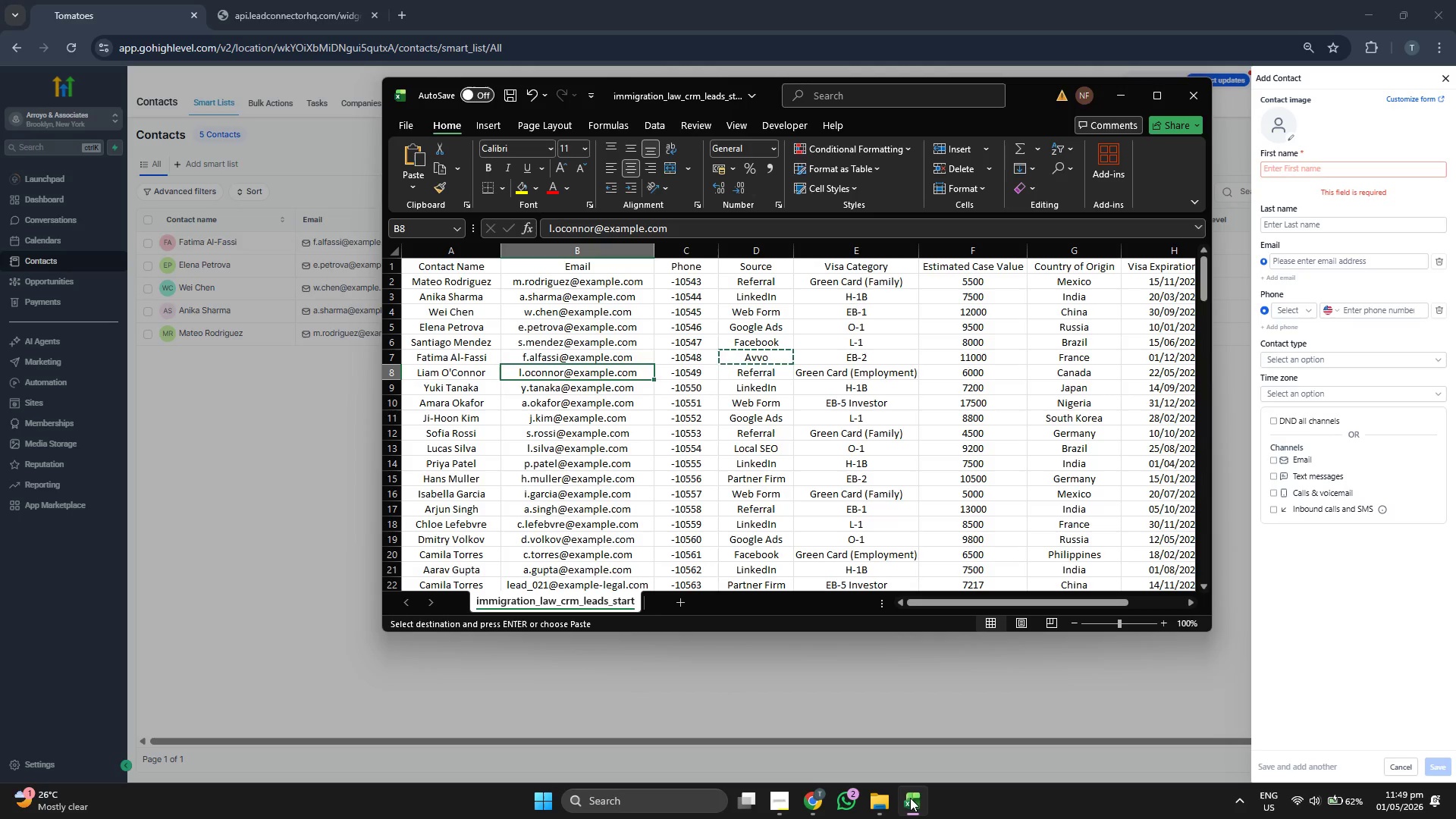 
key(Control+C)
 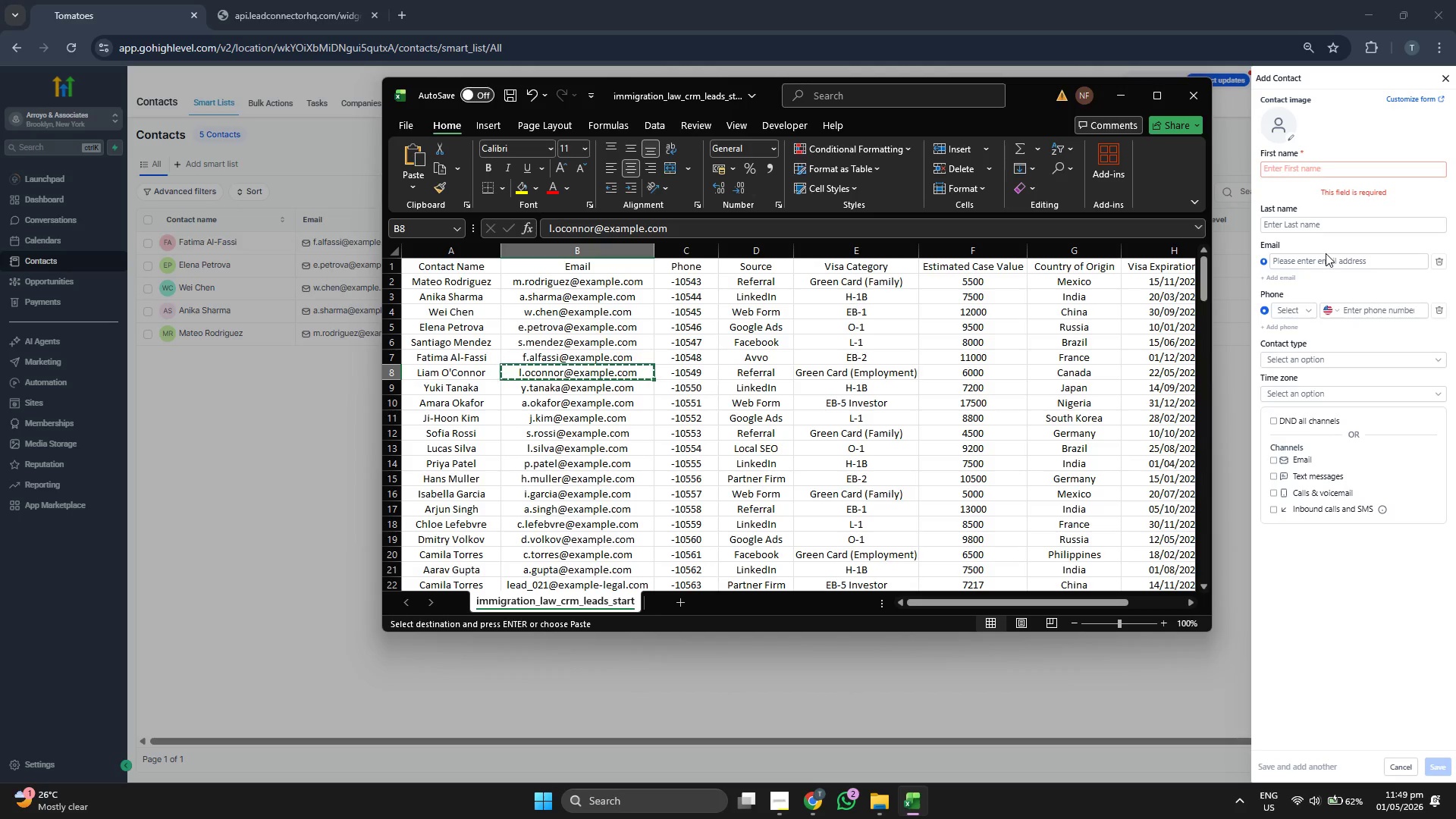 
left_click([1319, 260])
 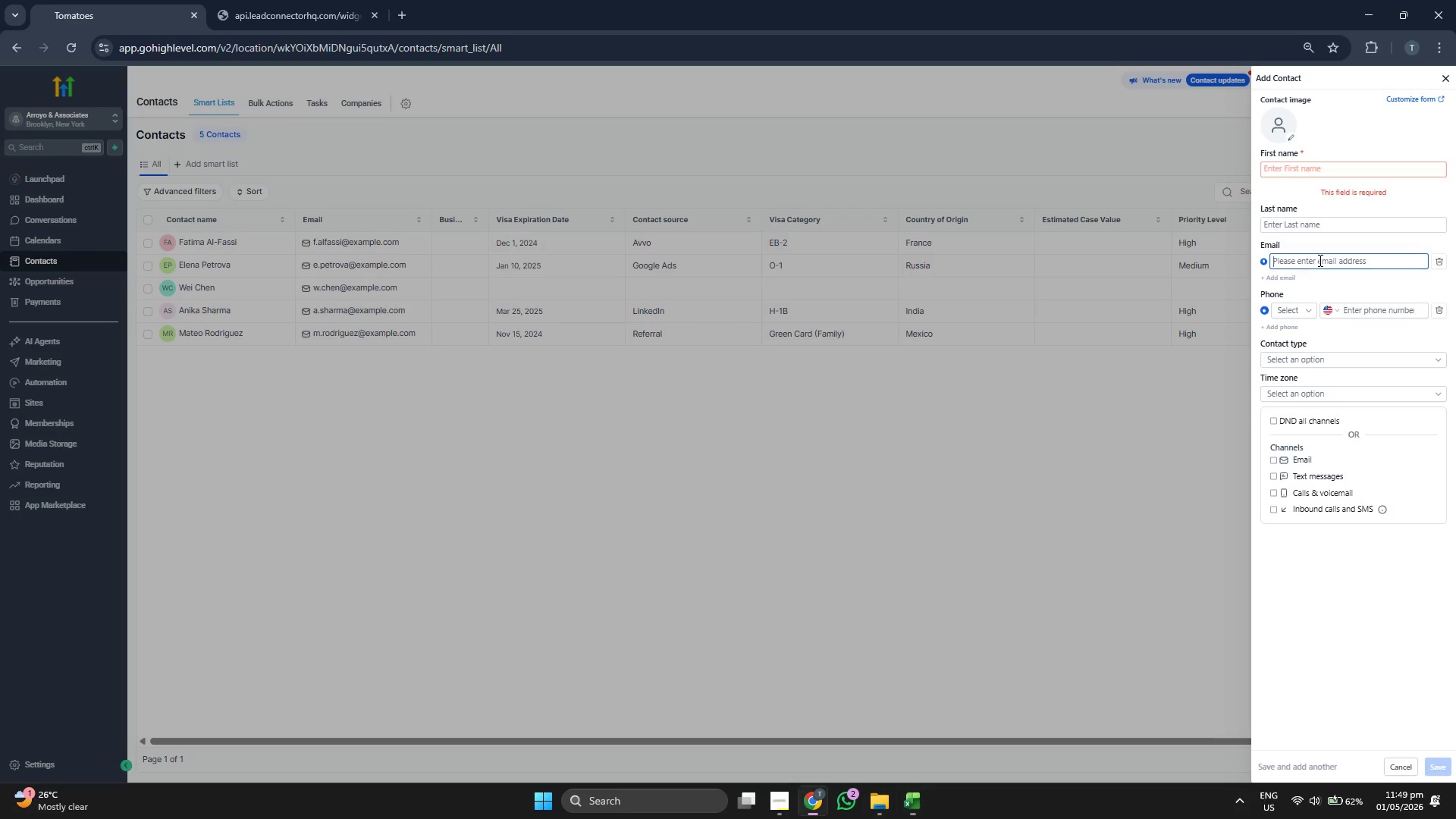 
key(Control+ControlLeft)
 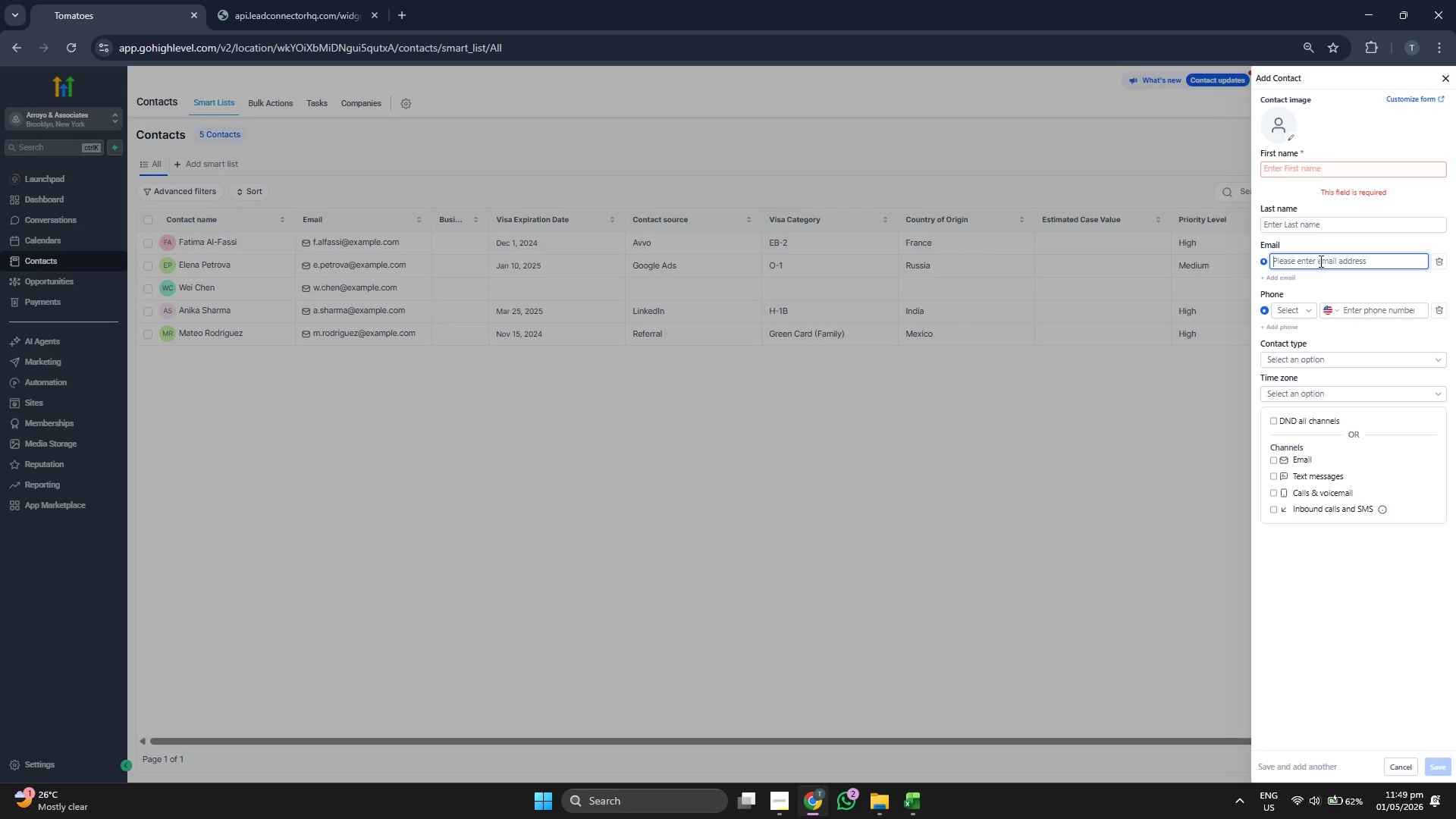 
key(Control+V)
 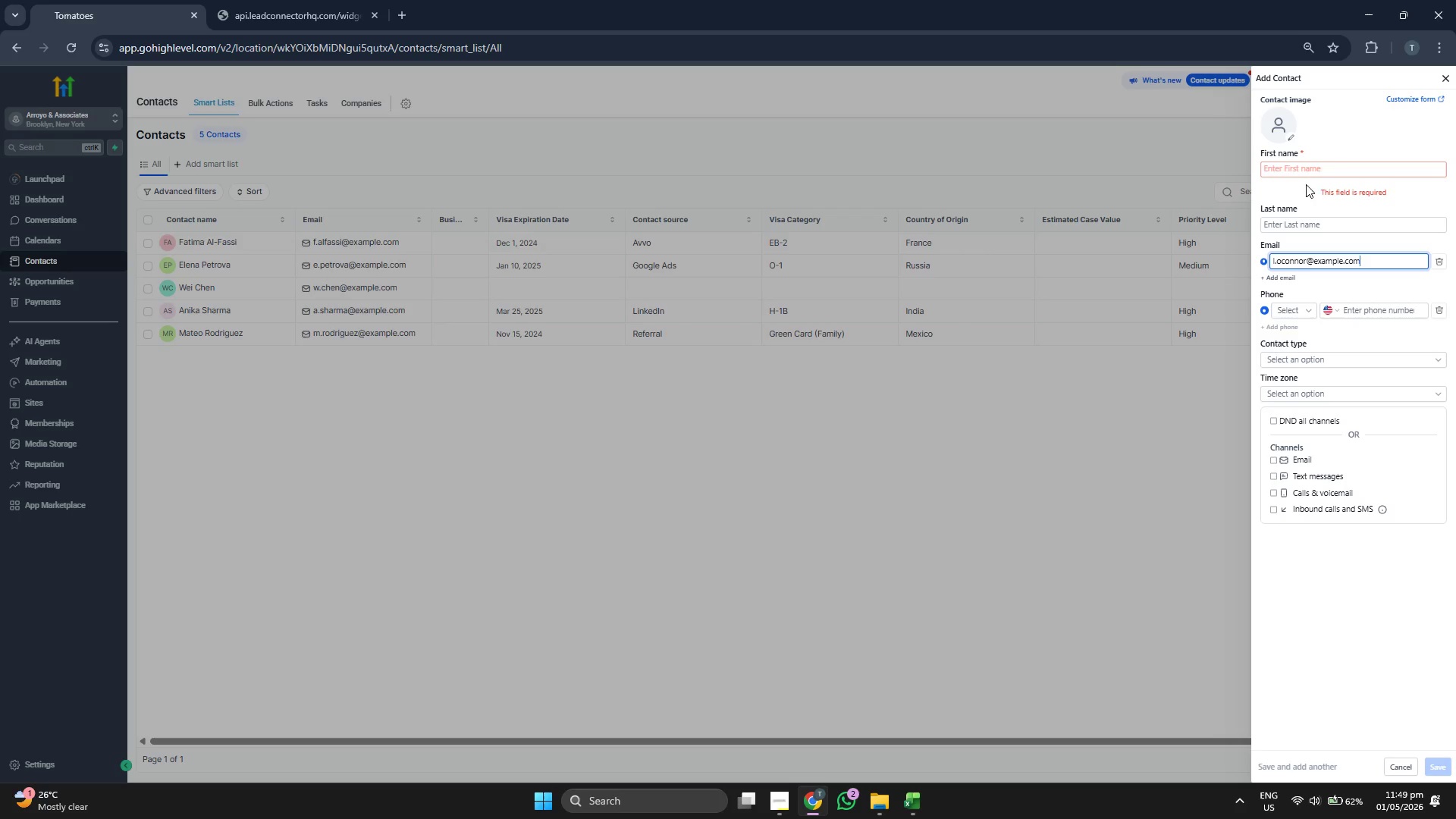 
left_click([1306, 176])
 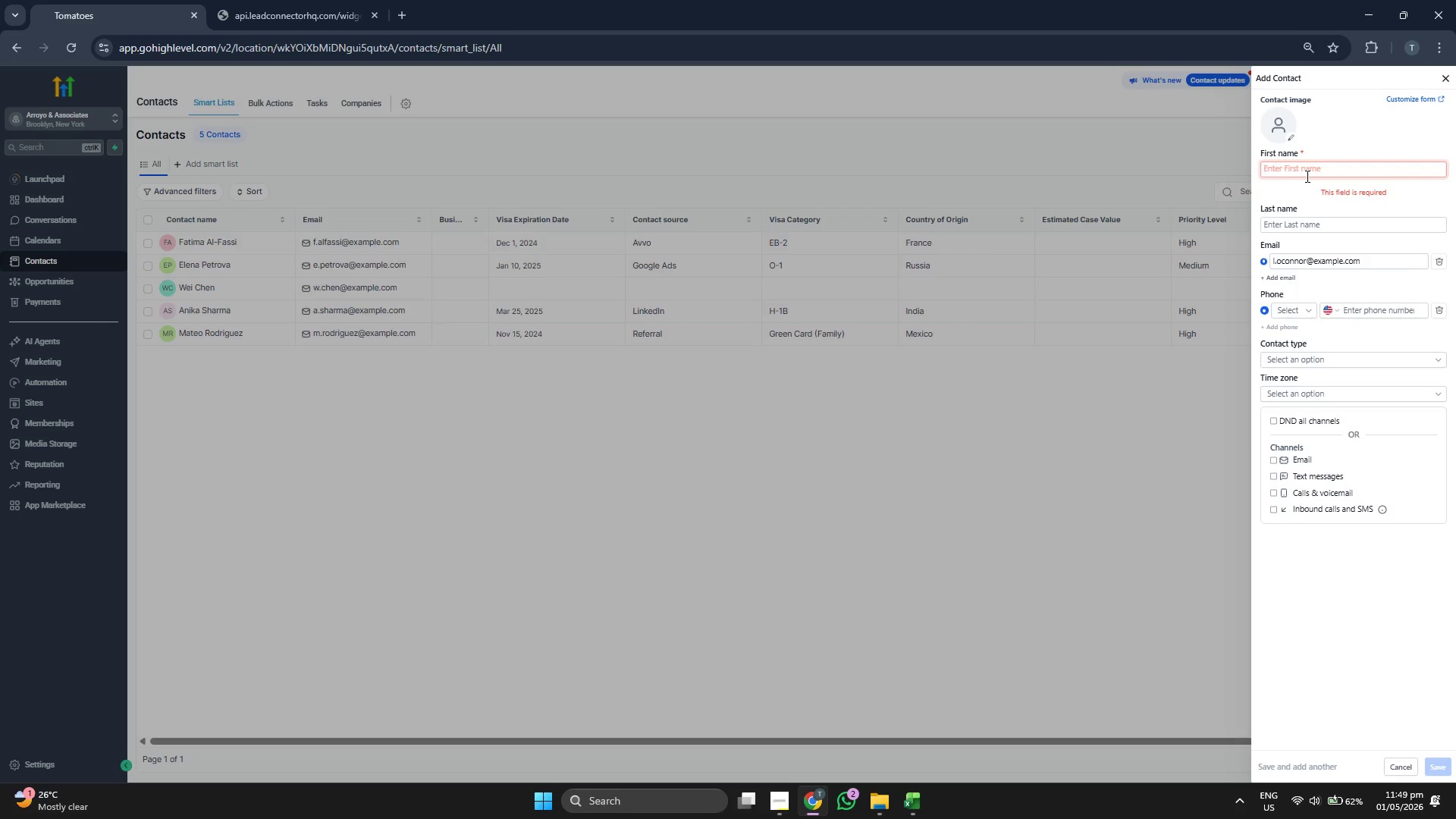 
type(Liam)
key(Tab)
key(Tab)
type(Oo)
 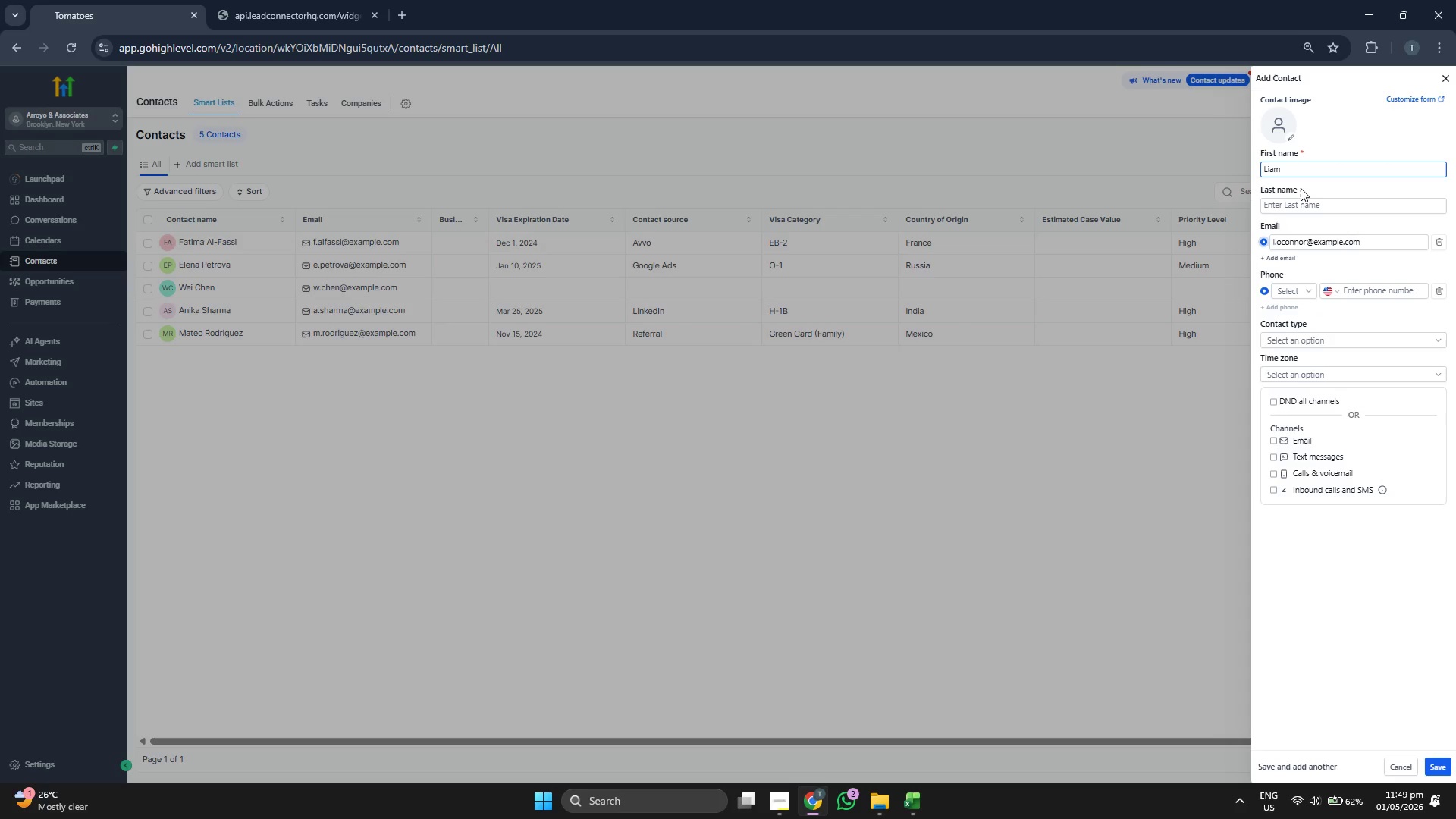 
left_click([1299, 209])
 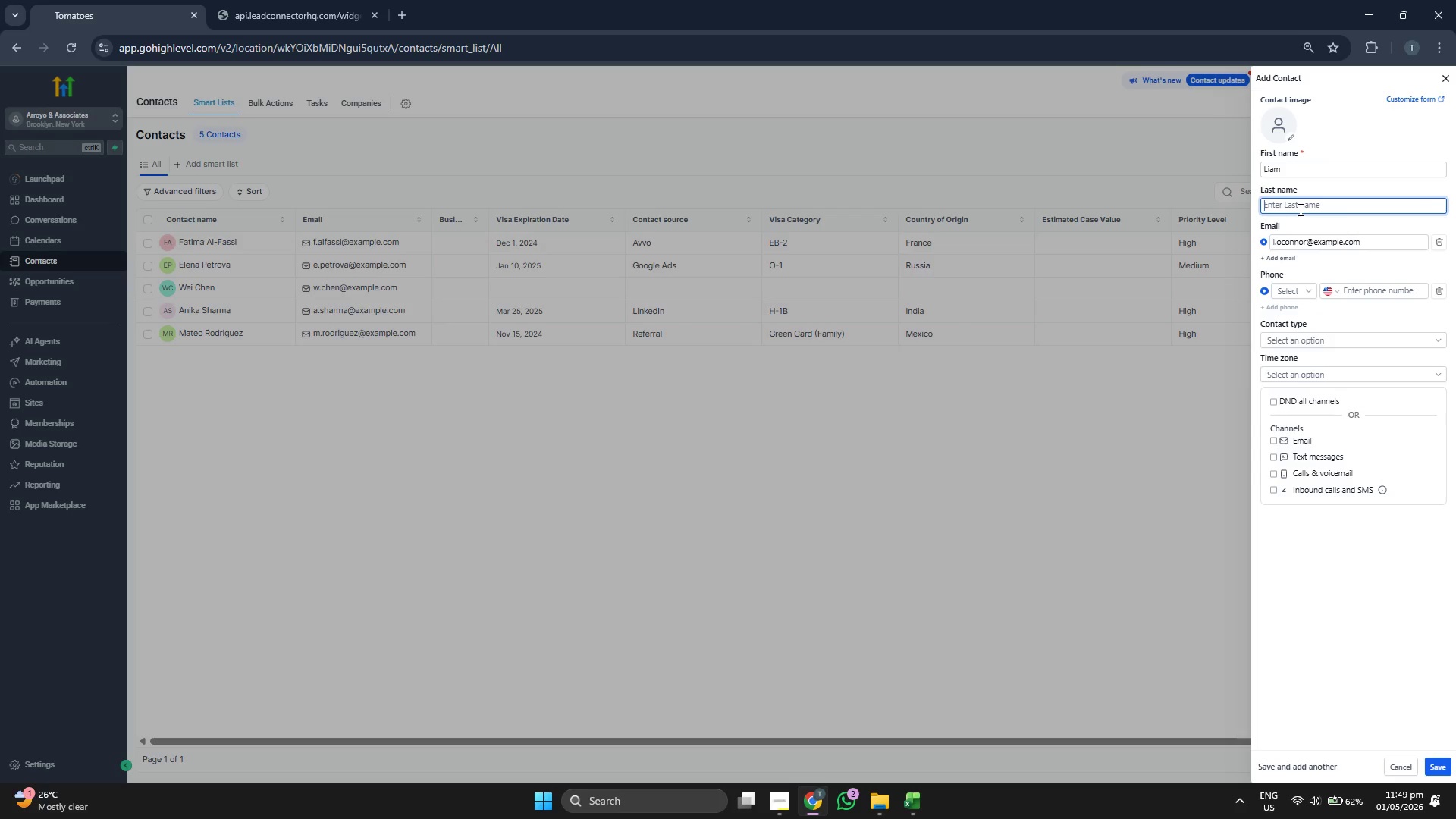 
type(O'Connor)
 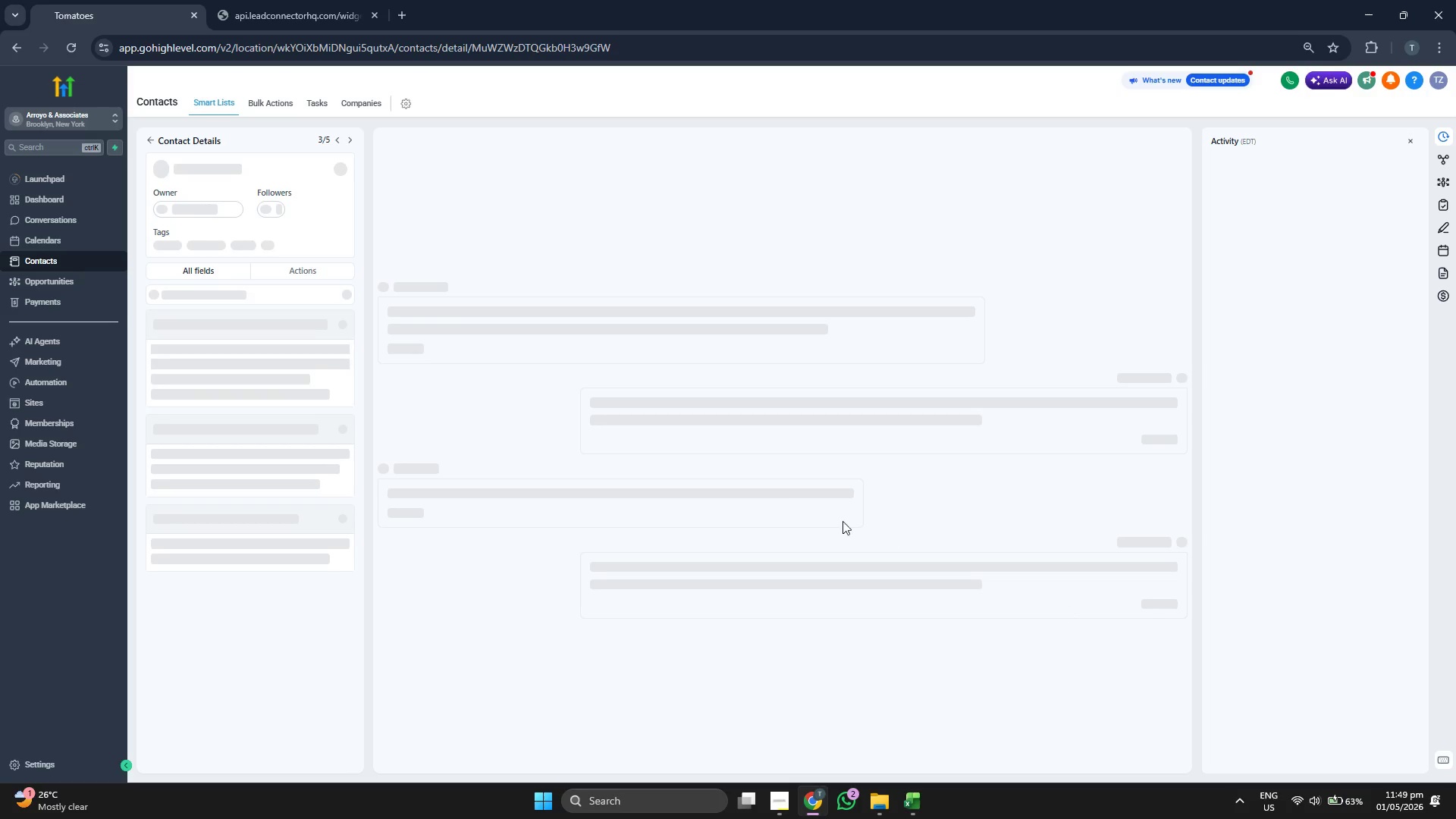 
wait(5.53)
 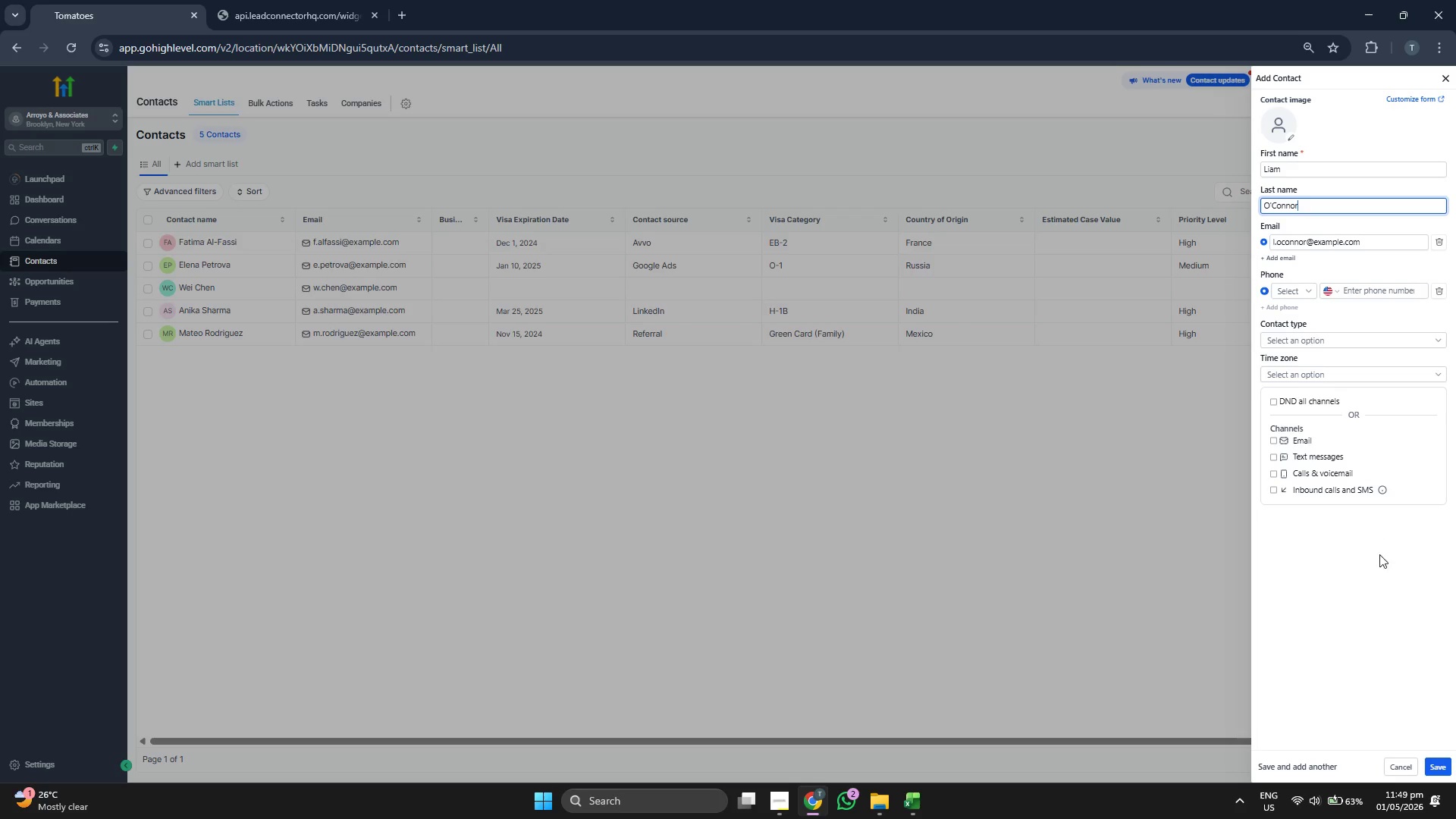 
scroll: coordinate [281, 337], scroll_direction: down, amount: 2.0
 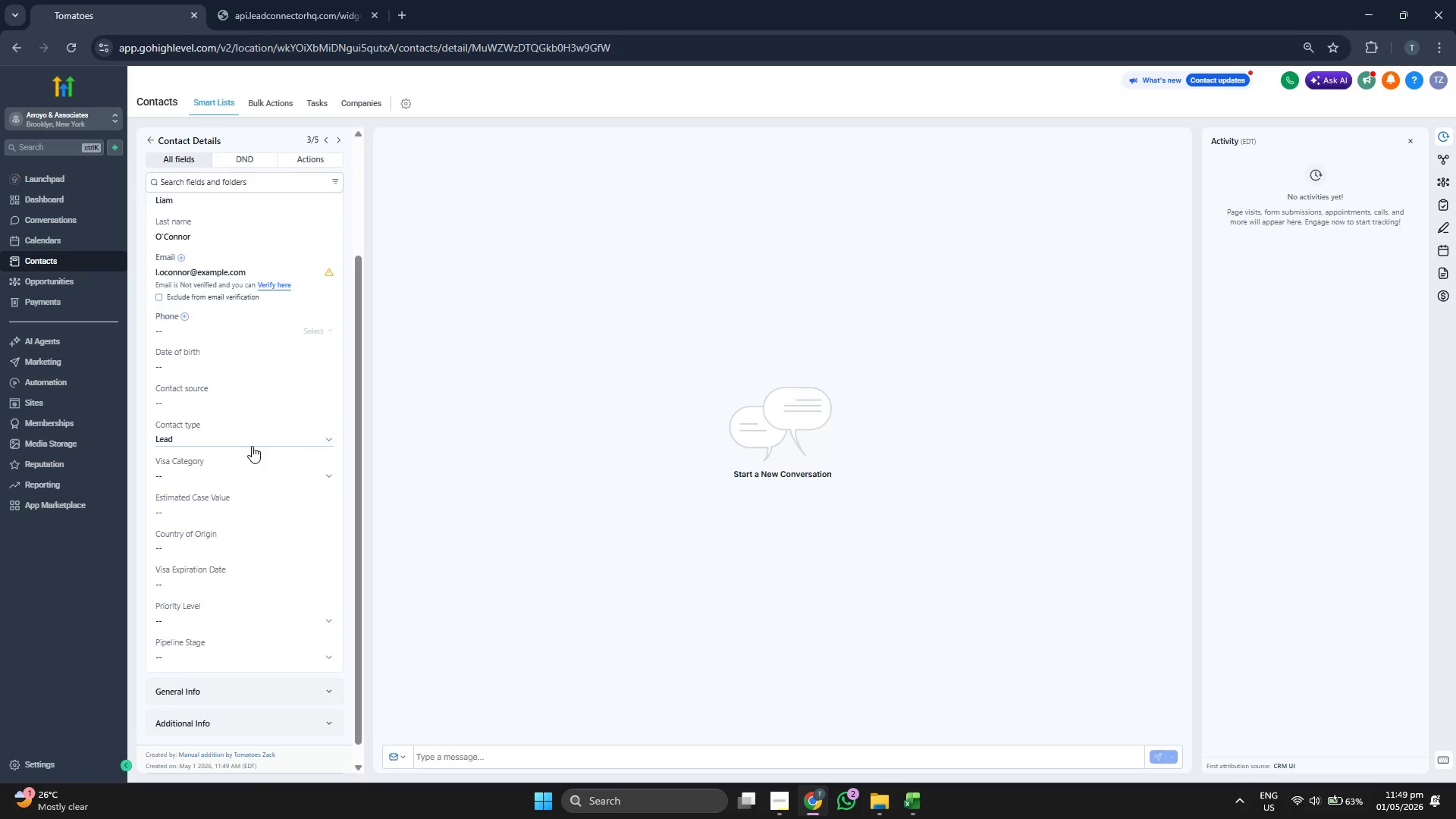 
left_click([247, 463])
 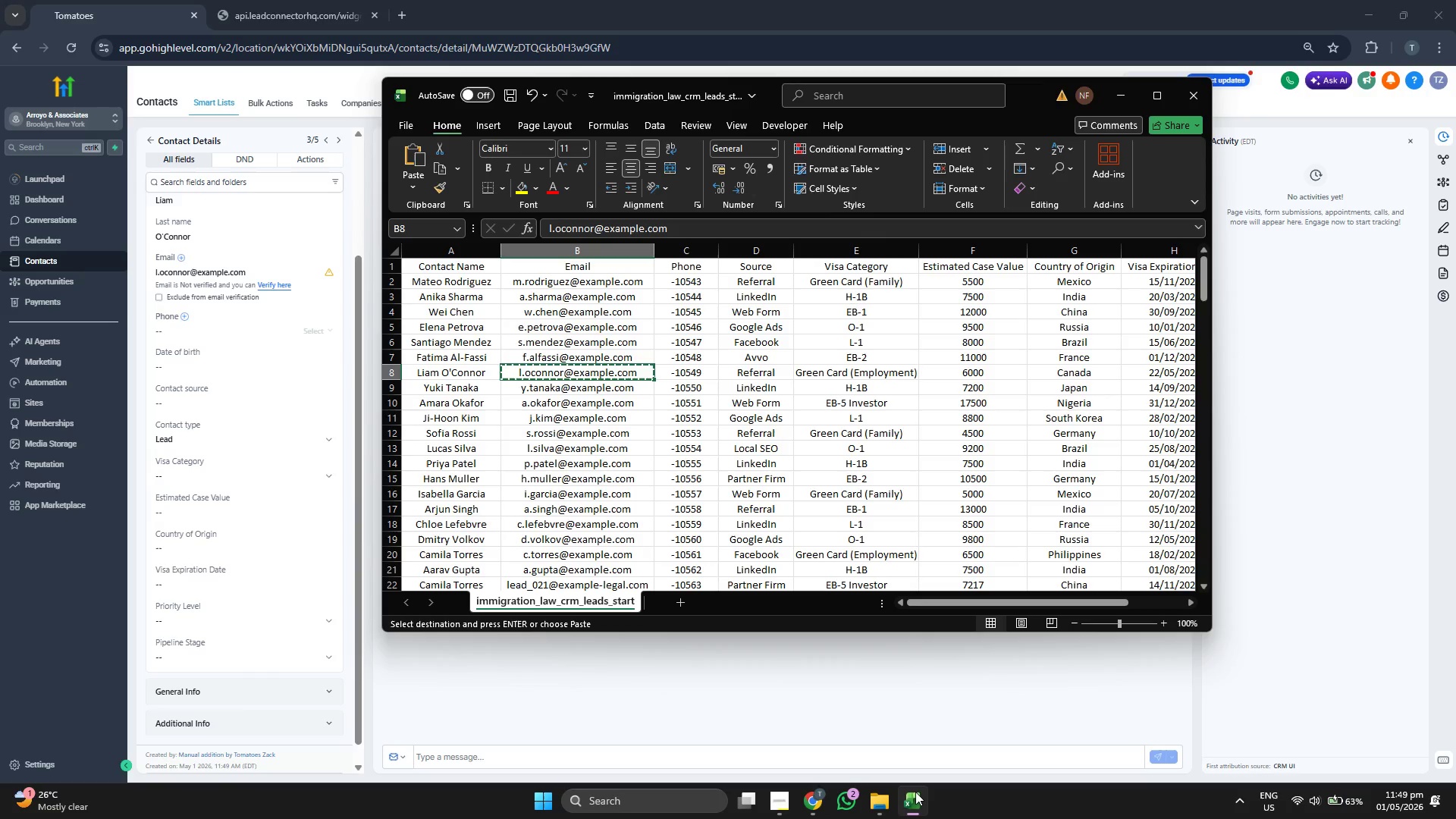 
key(ArrowRight)
 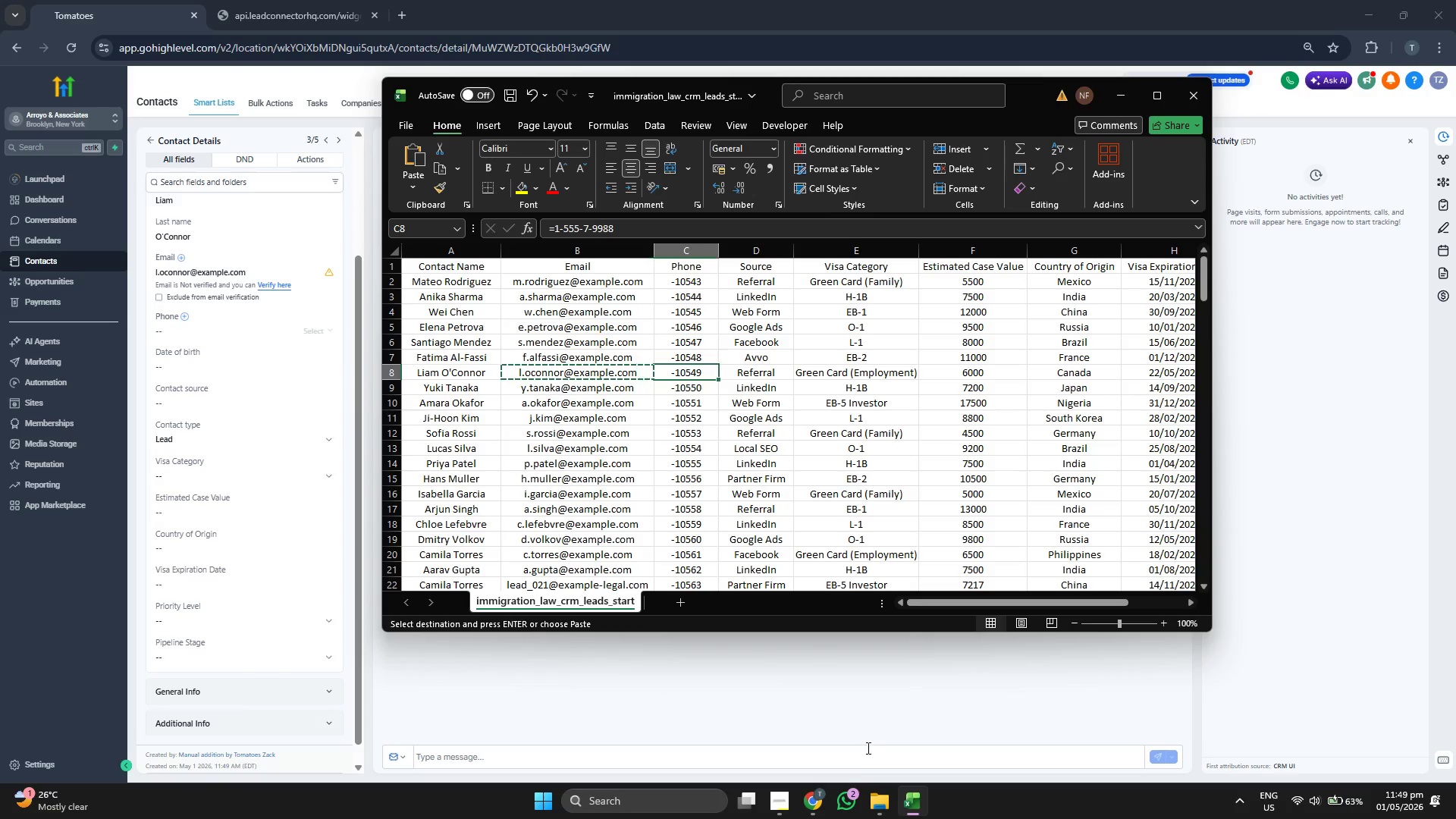 
key(ArrowRight)
 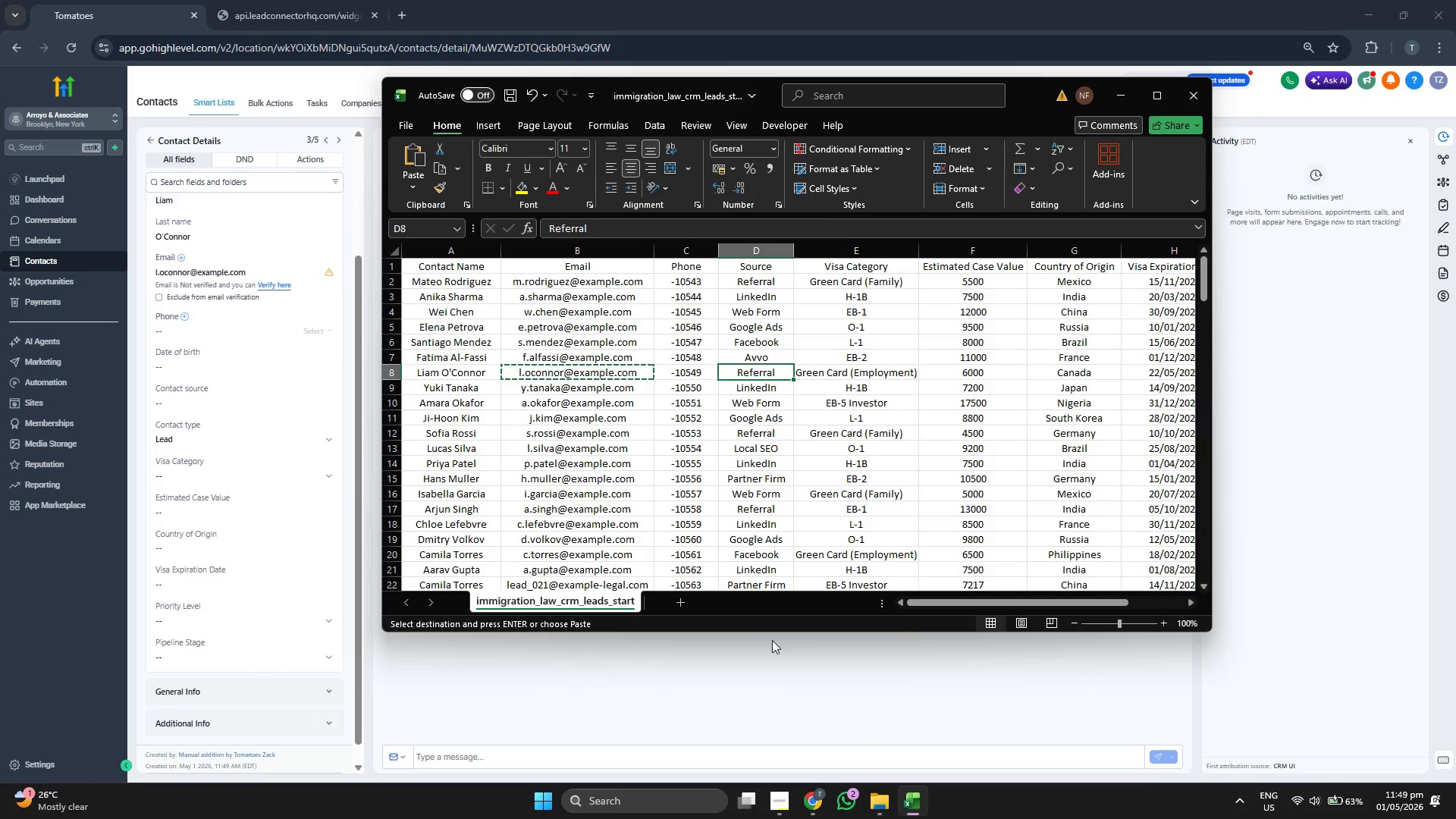 
key(Control+ControlLeft)
 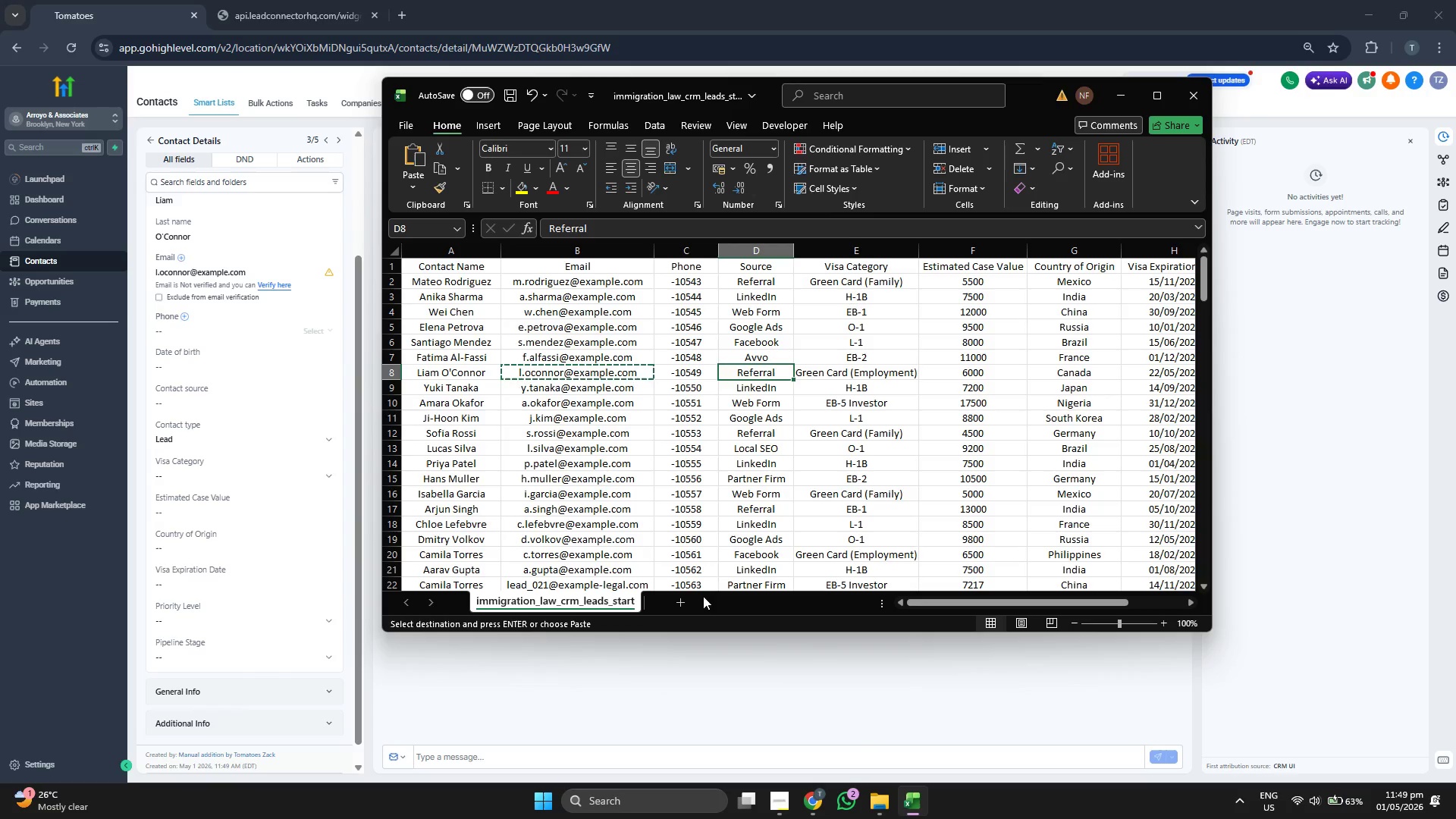 
key(Control+C)
 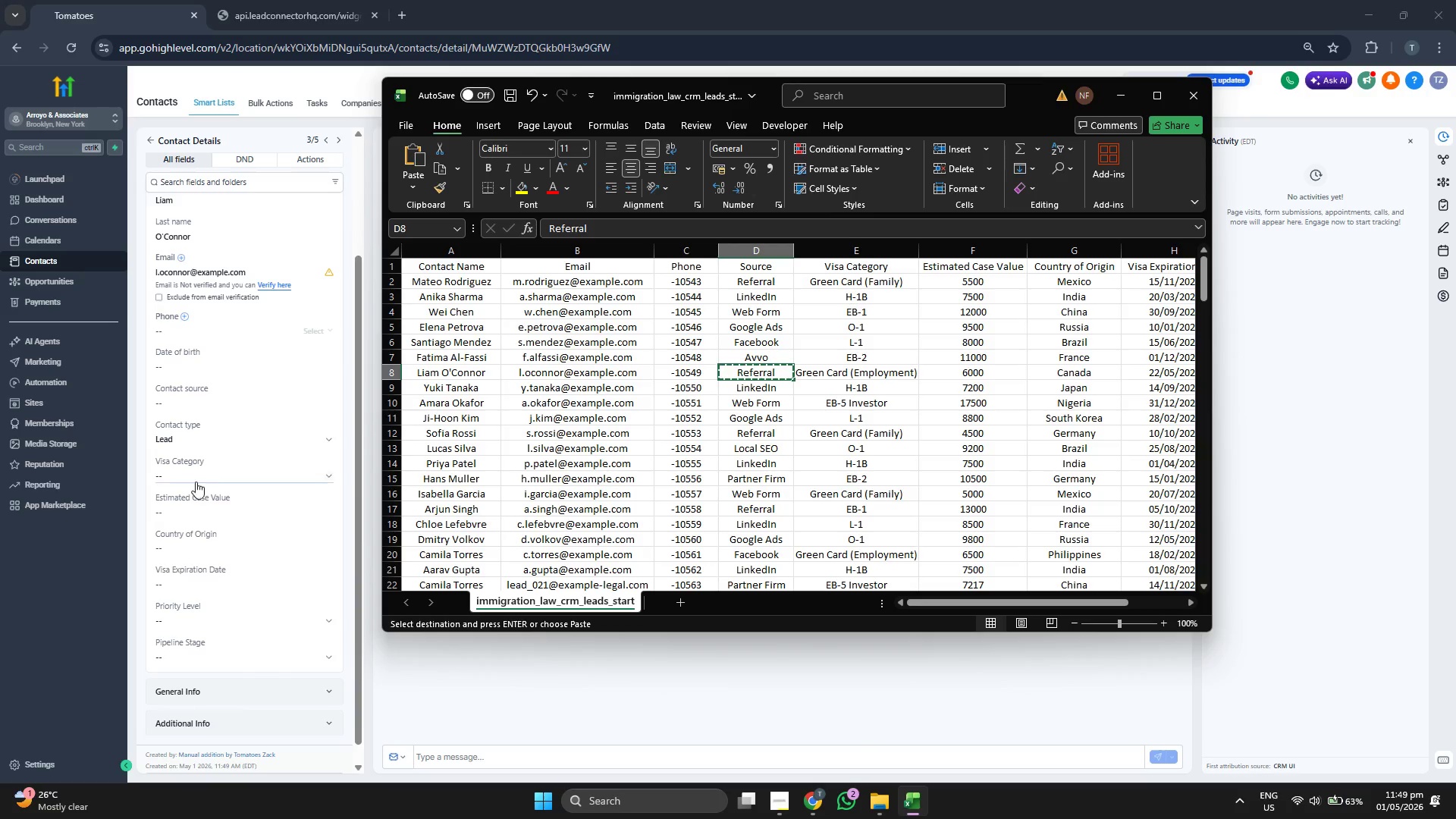 
left_click([215, 473])
 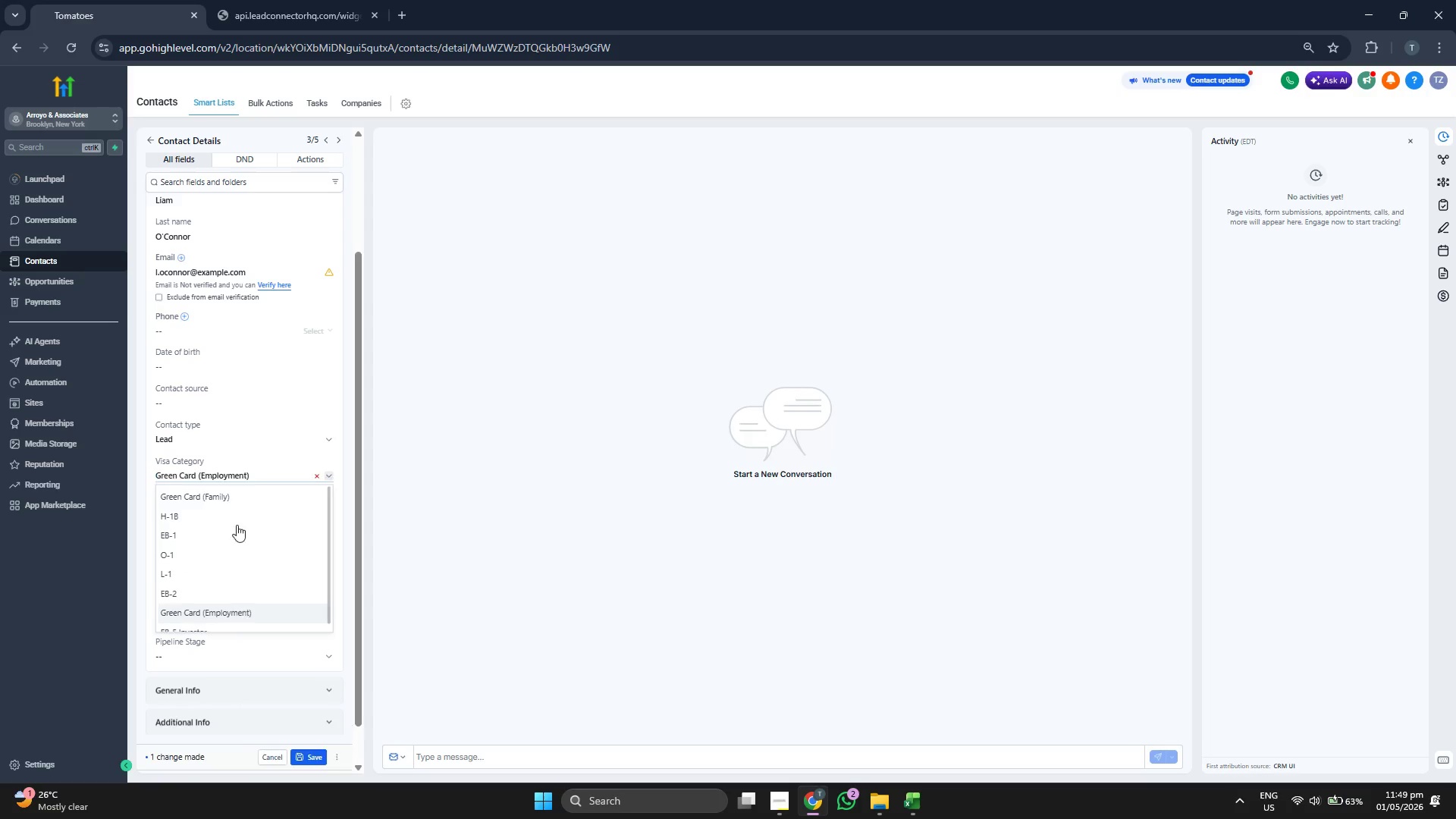 
left_click([231, 398])
 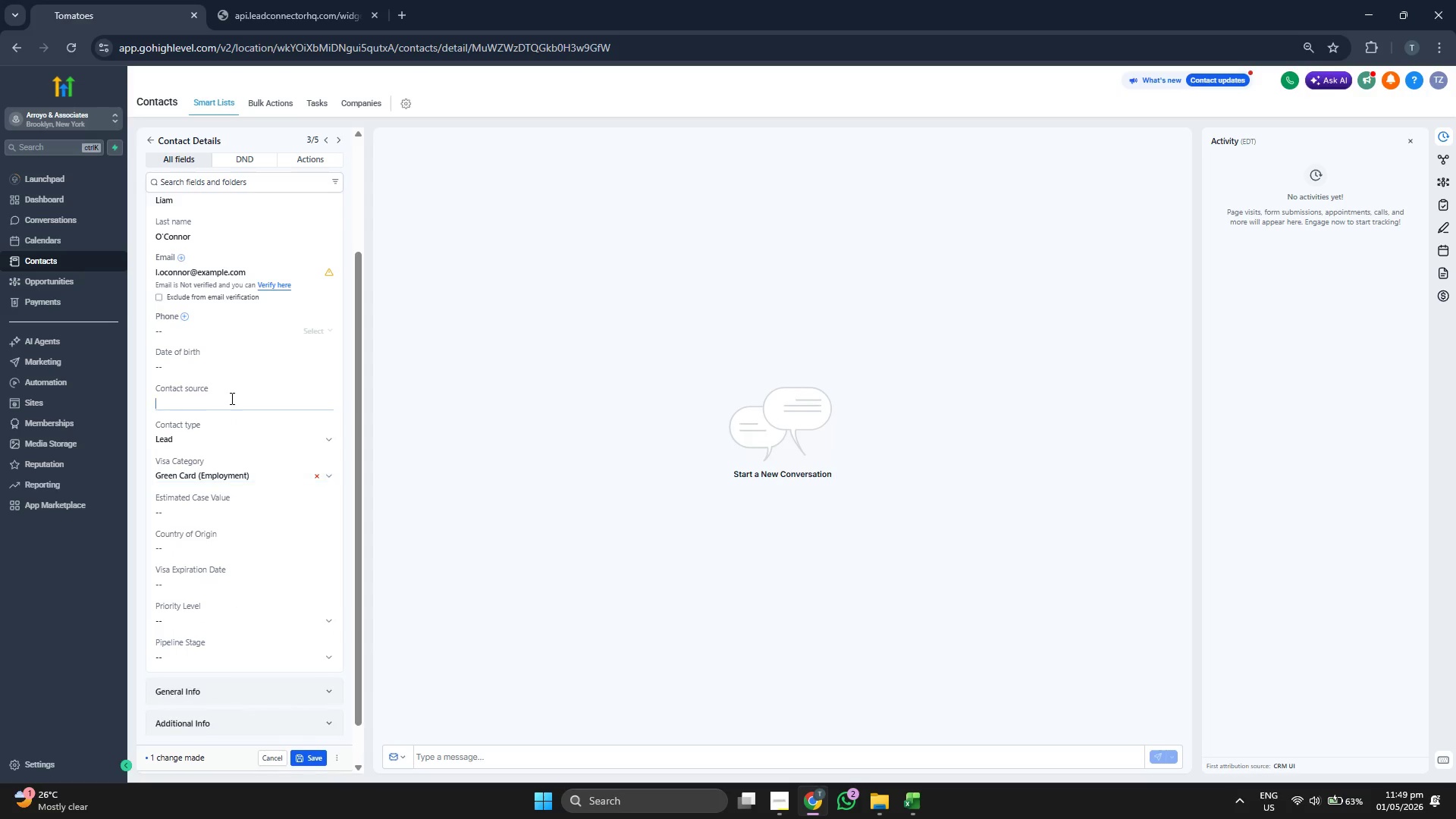 
key(Control+ControlLeft)
 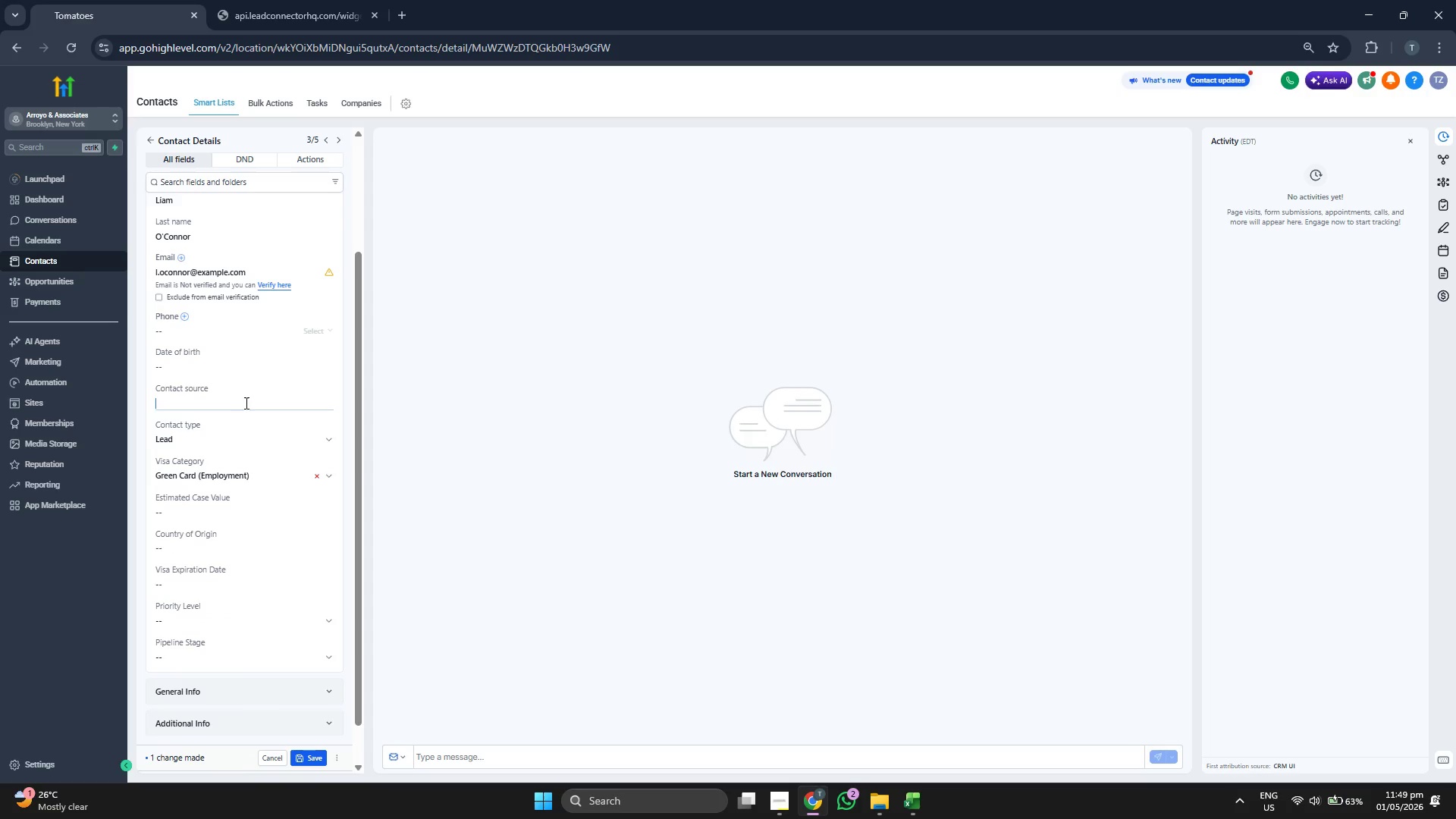 
key(Control+V)
 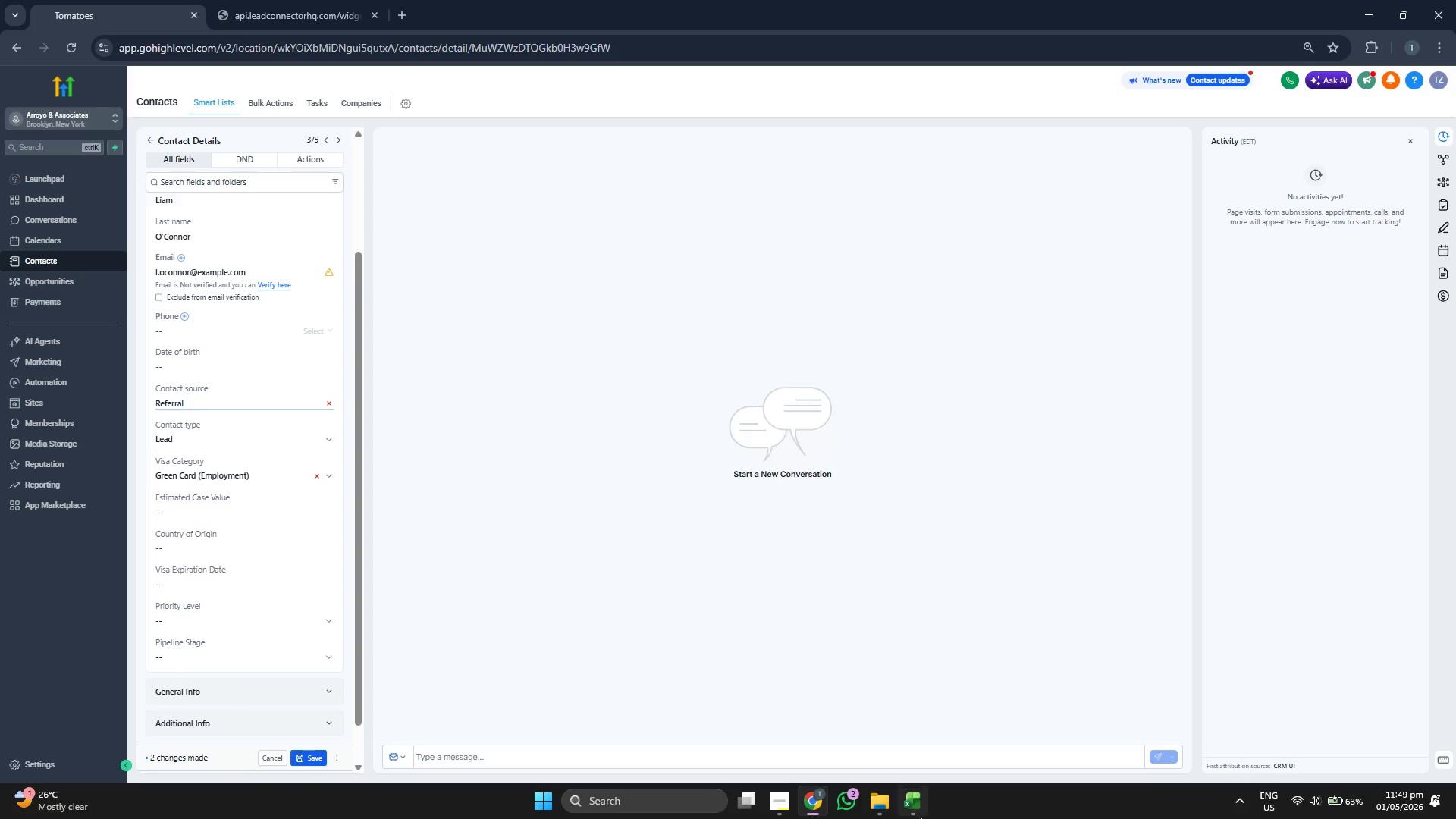 
left_click([925, 817])
 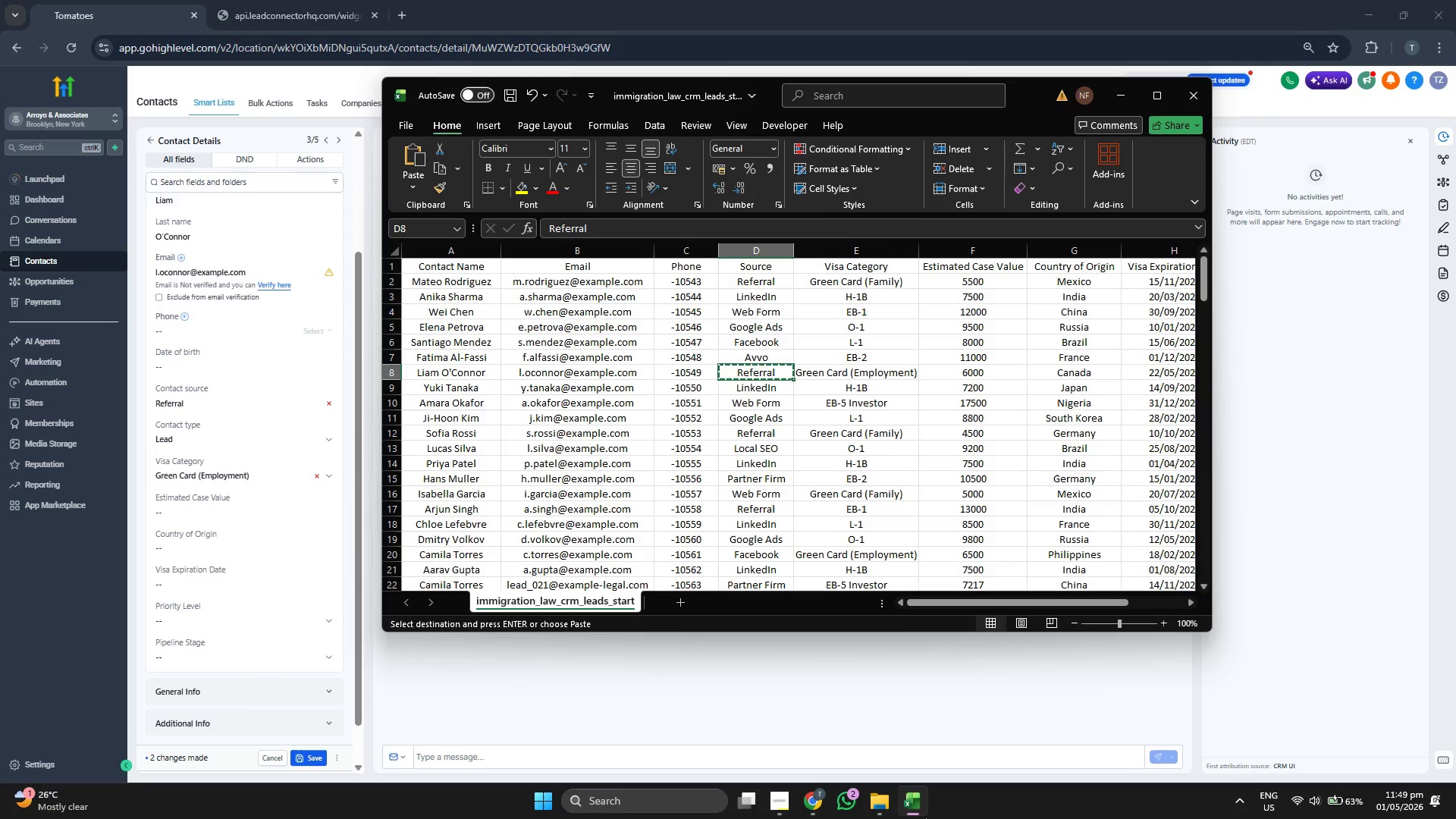 
key(ArrowRight)
 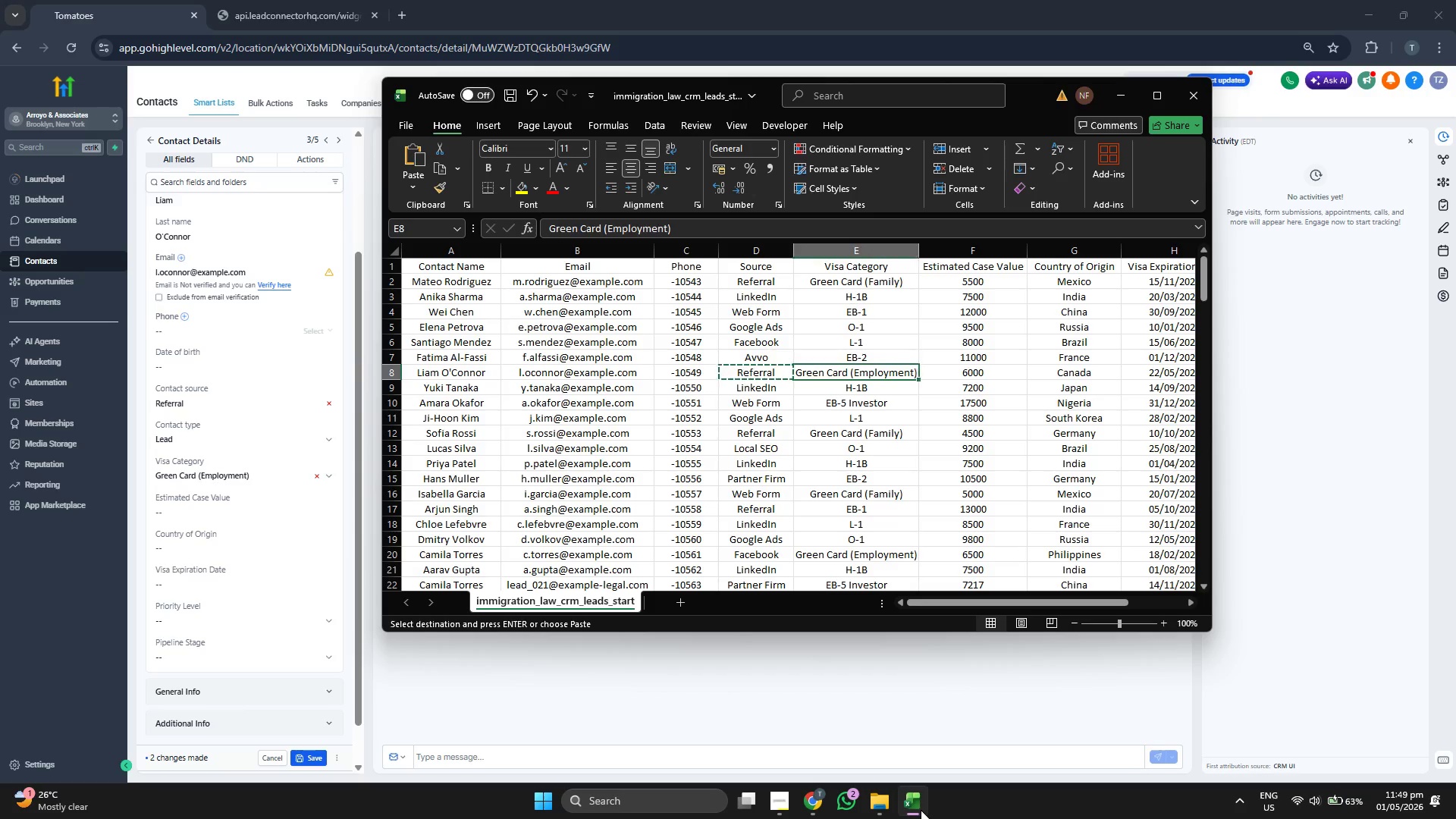 
key(ArrowRight)
 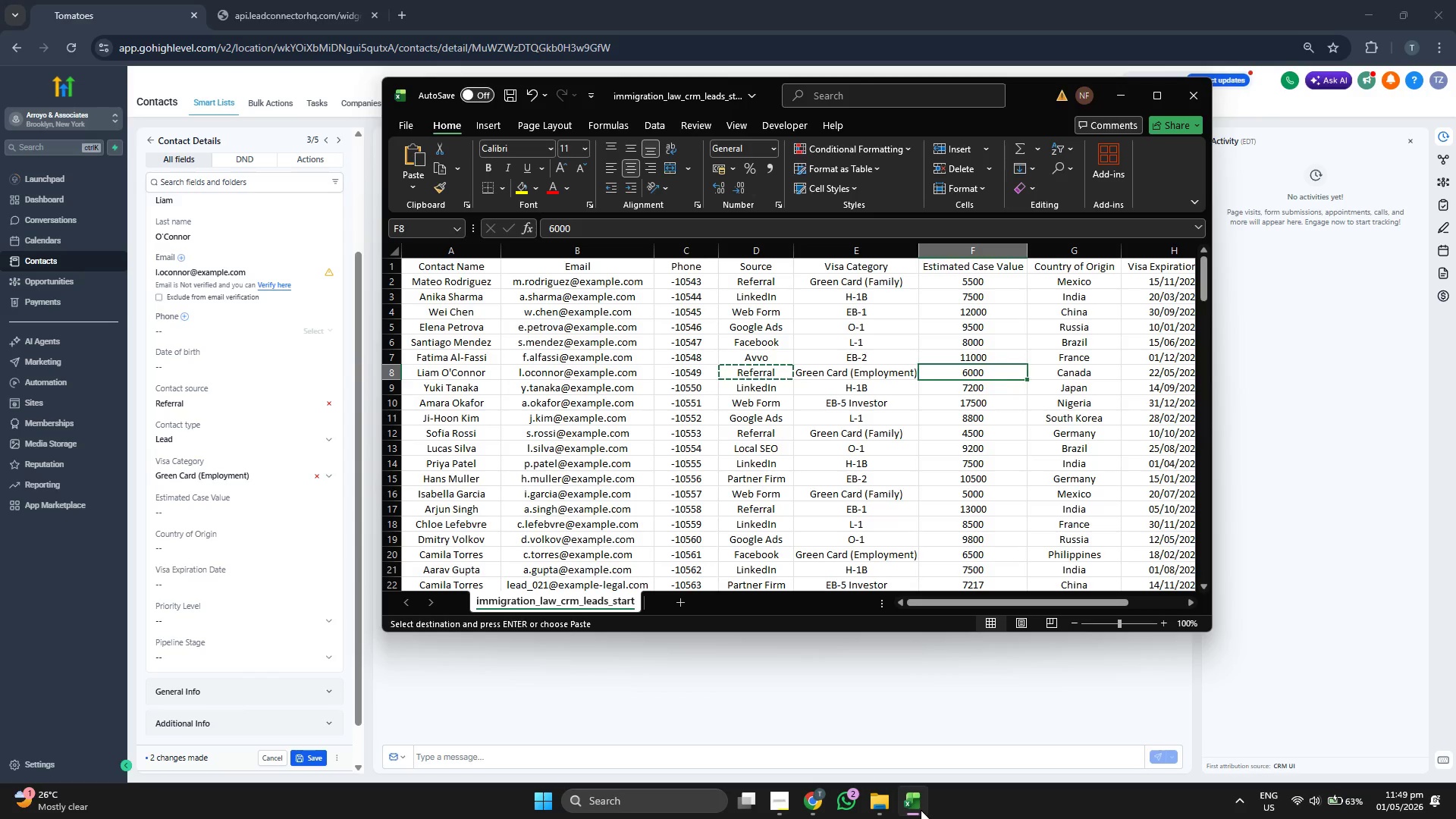 
key(Control+ControlLeft)
 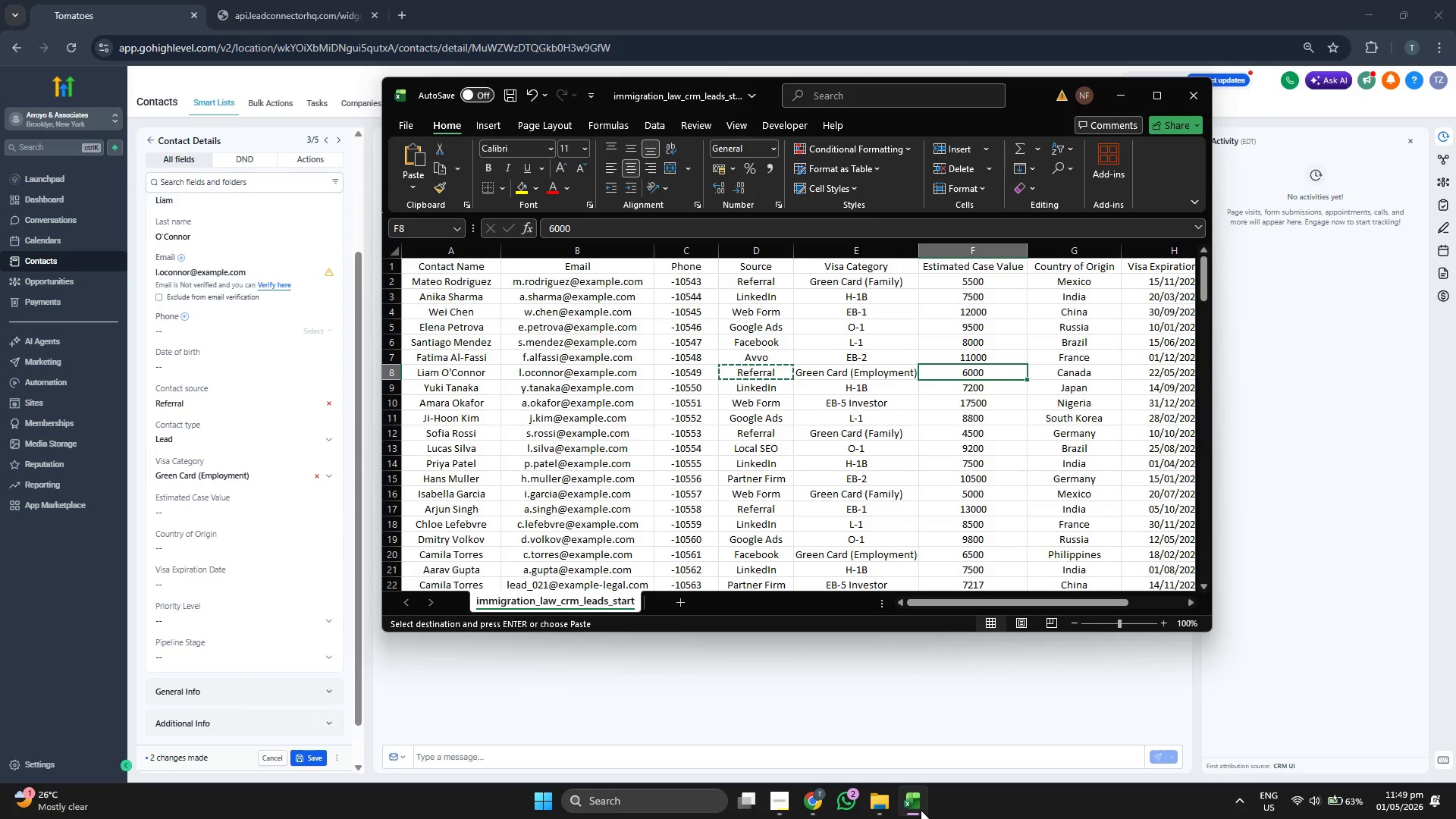 
key(Control+C)
 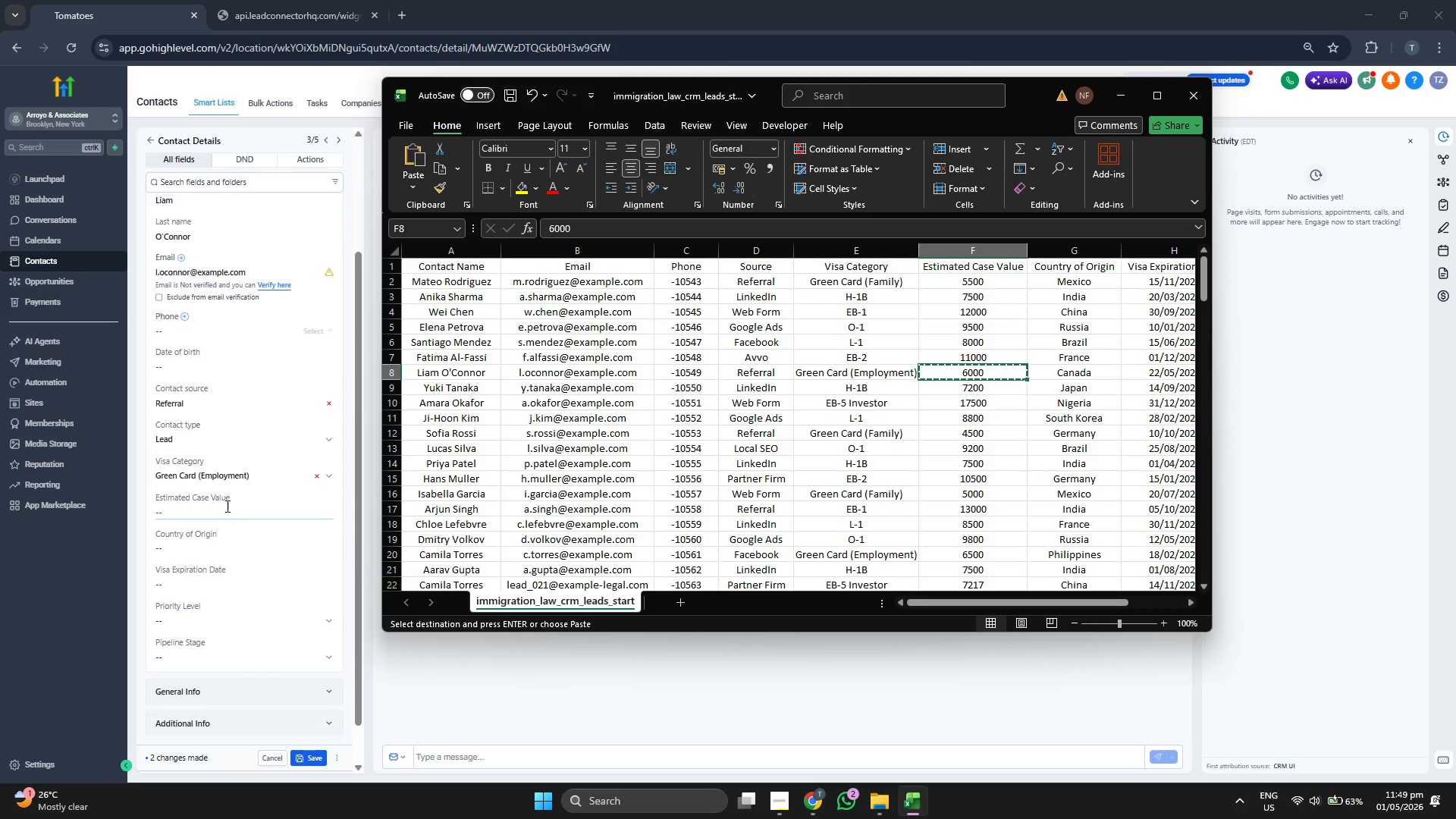 
key(Control+ControlLeft)
 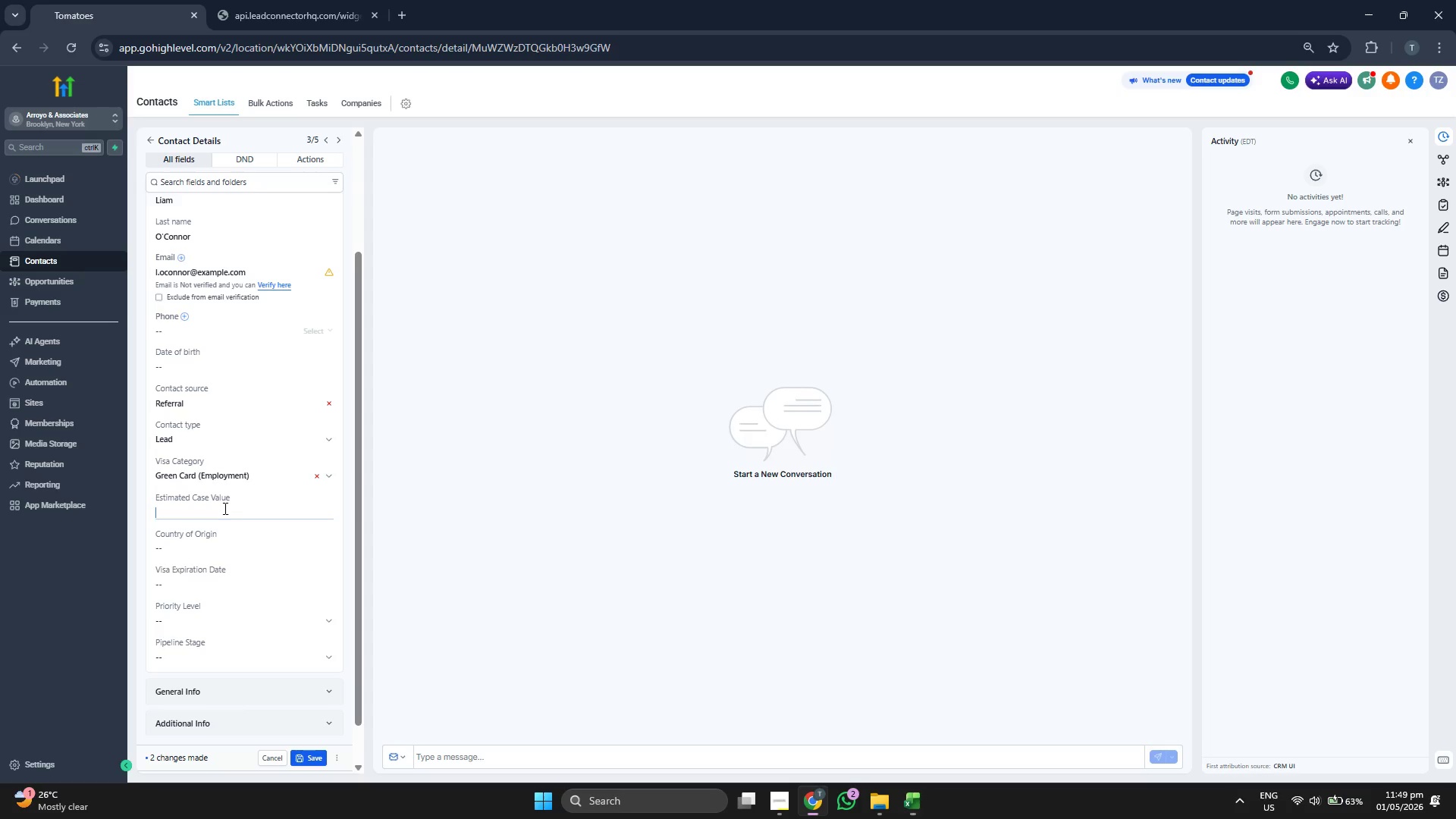 
key(Control+V)
 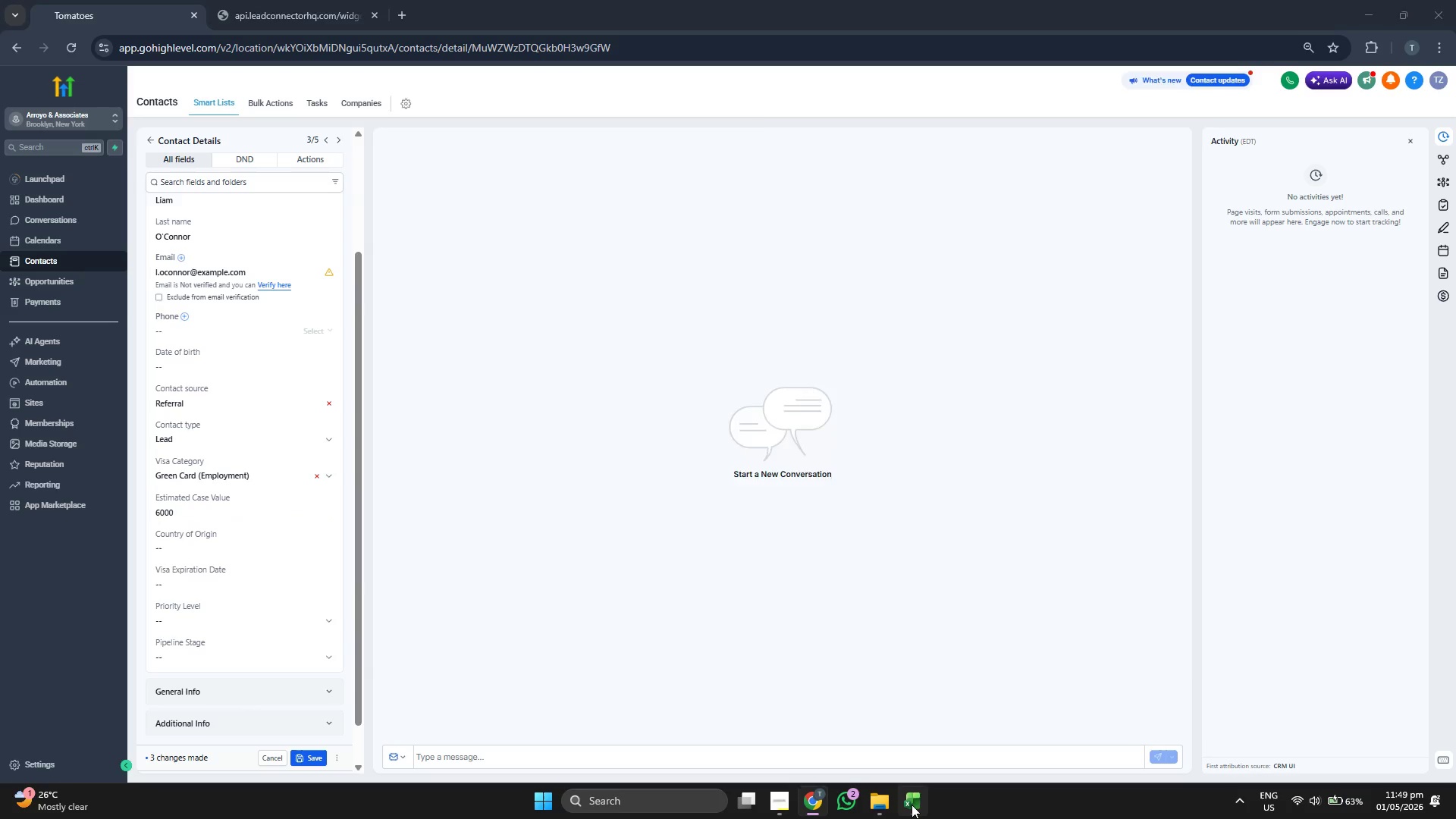 
key(ArrowRight)
 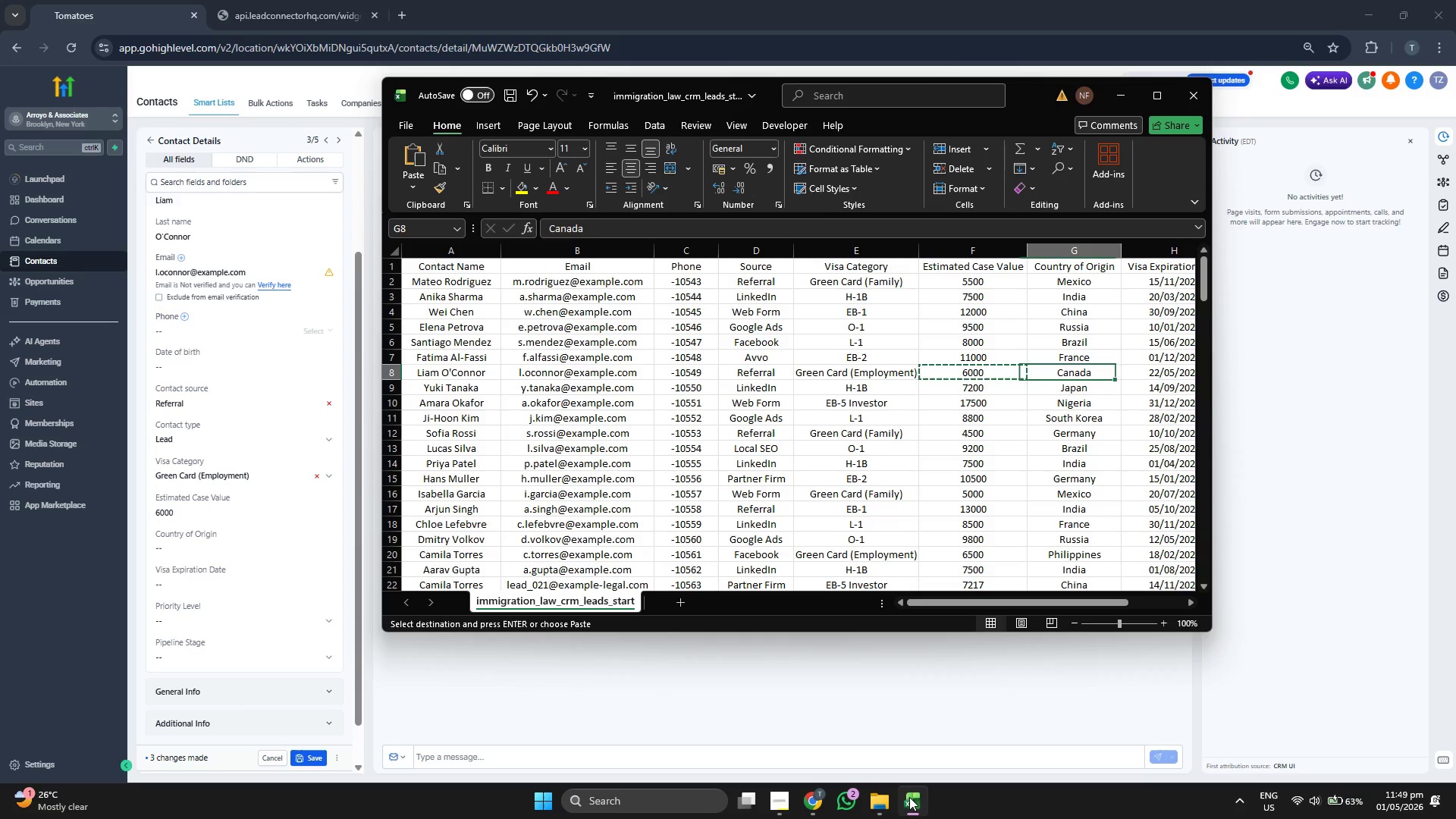 
key(Control+ControlLeft)
 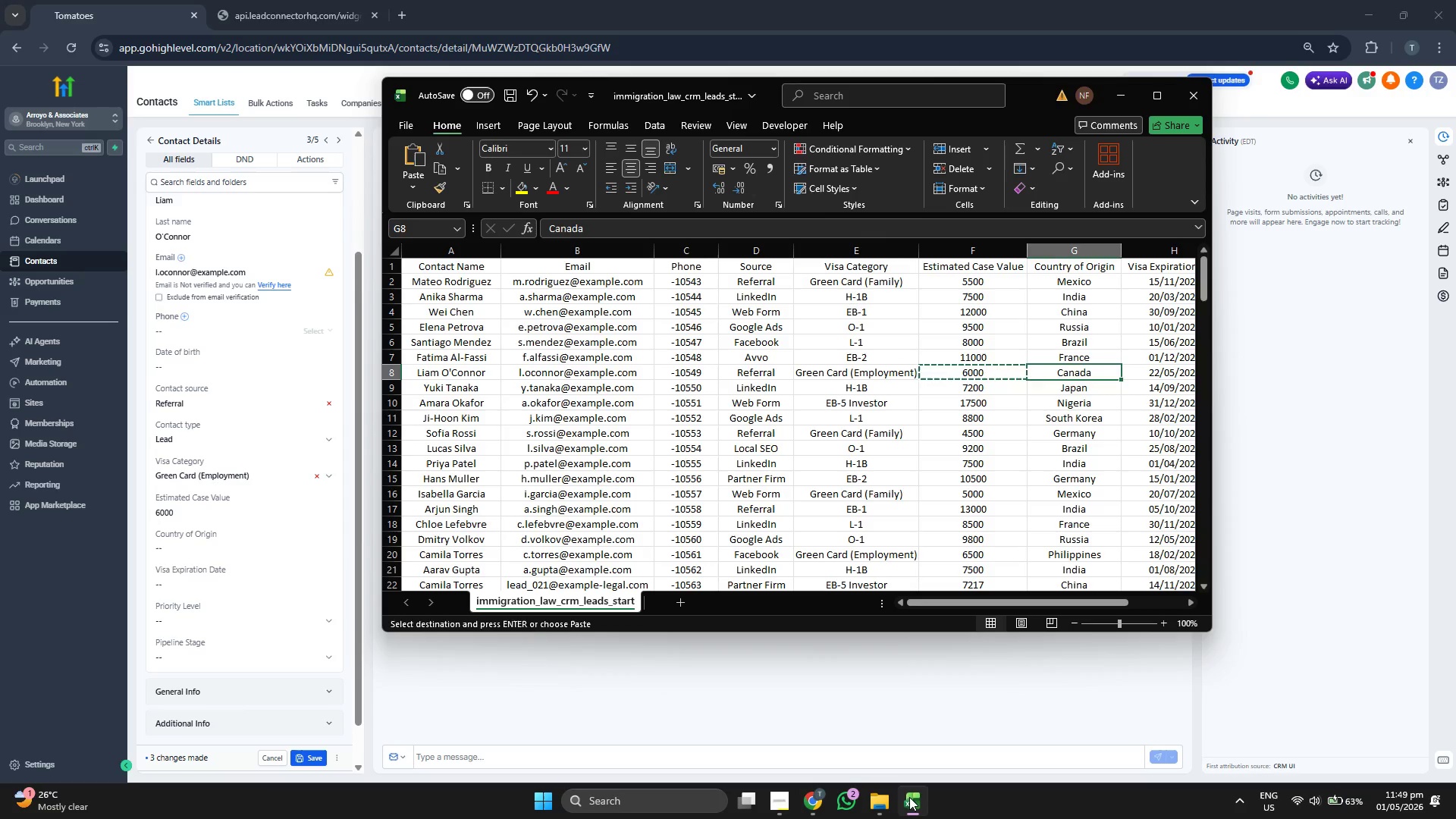 
key(Control+C)
 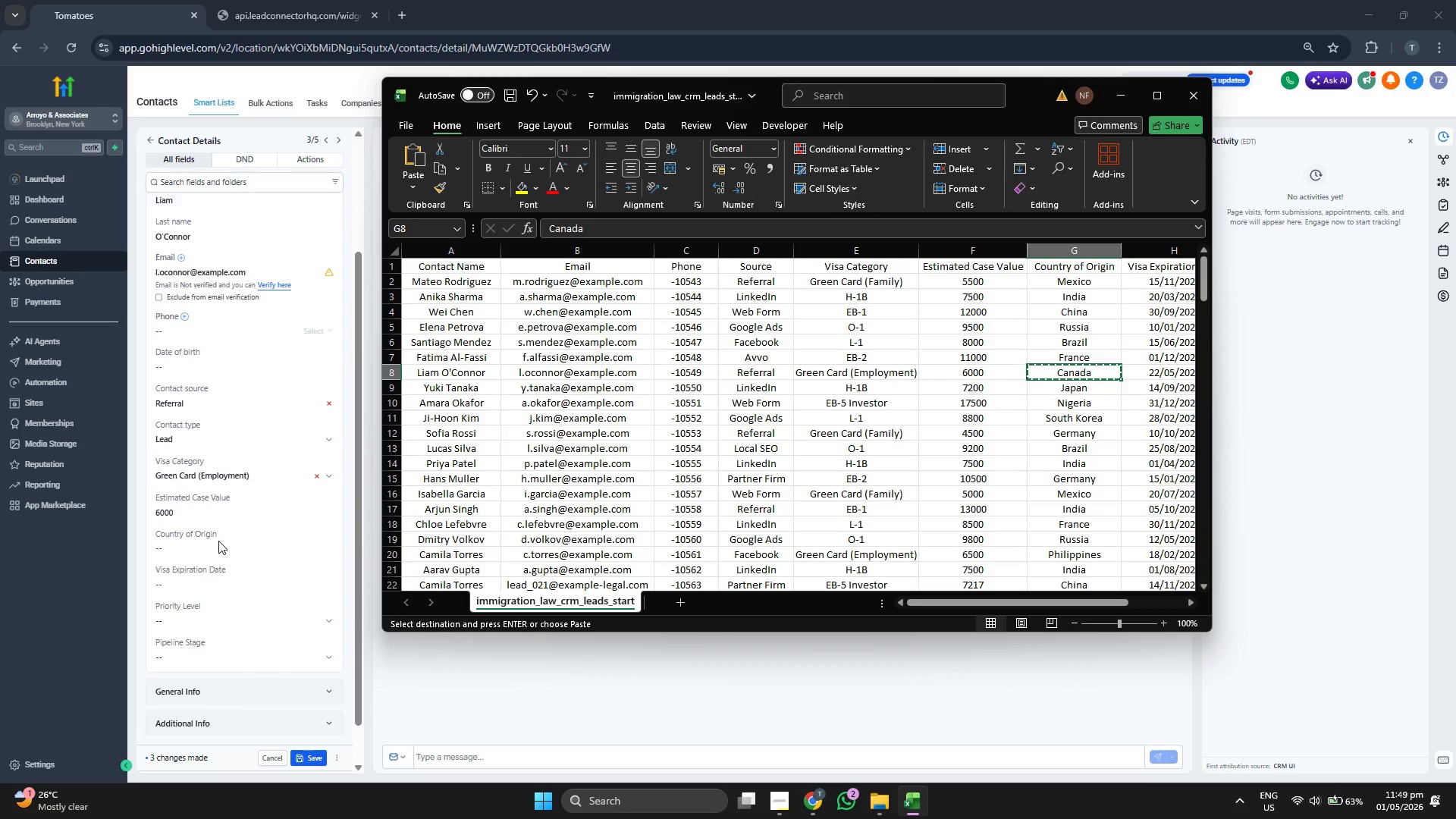 
double_click([232, 545])
 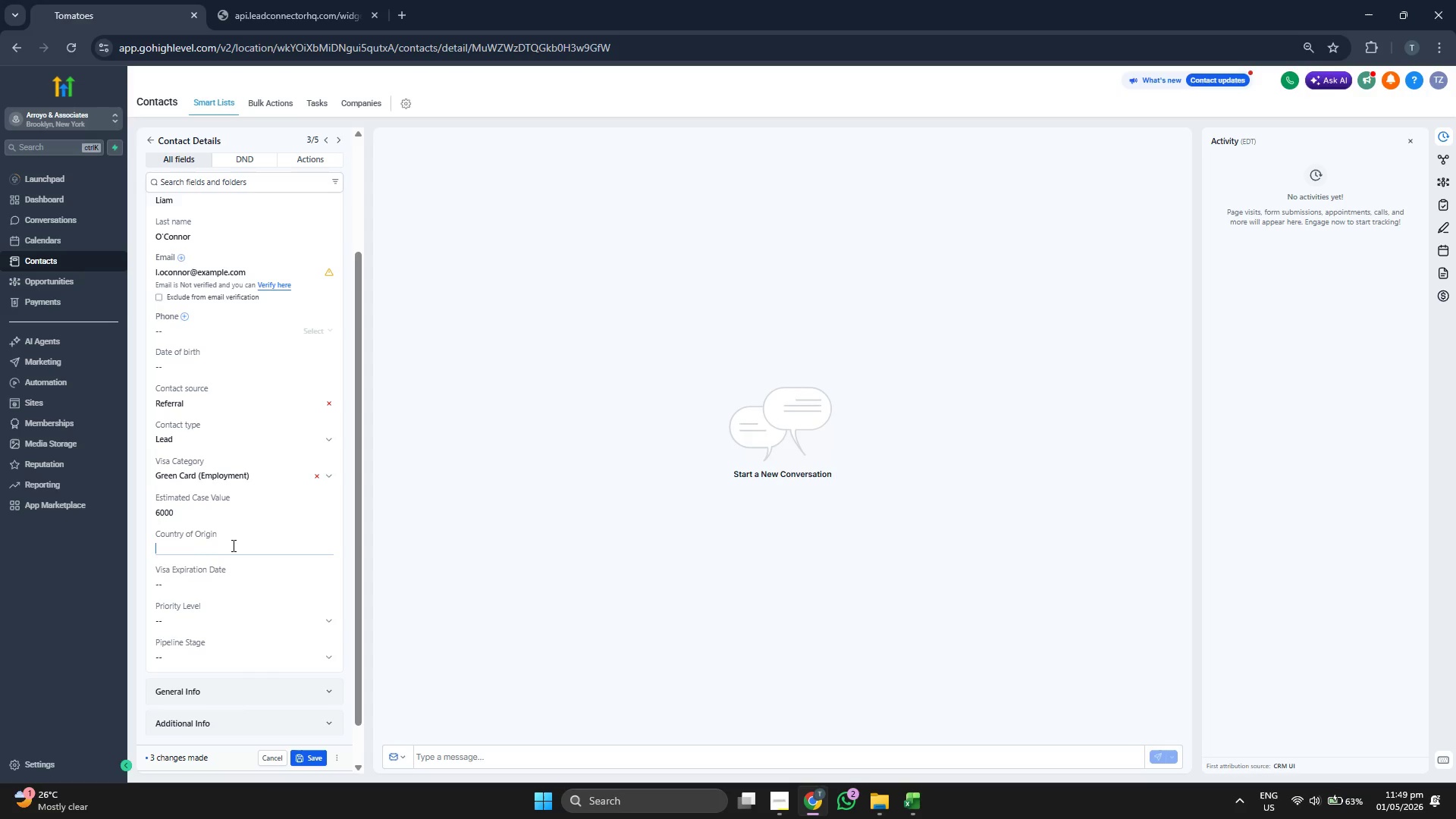 
key(Control+ControlLeft)
 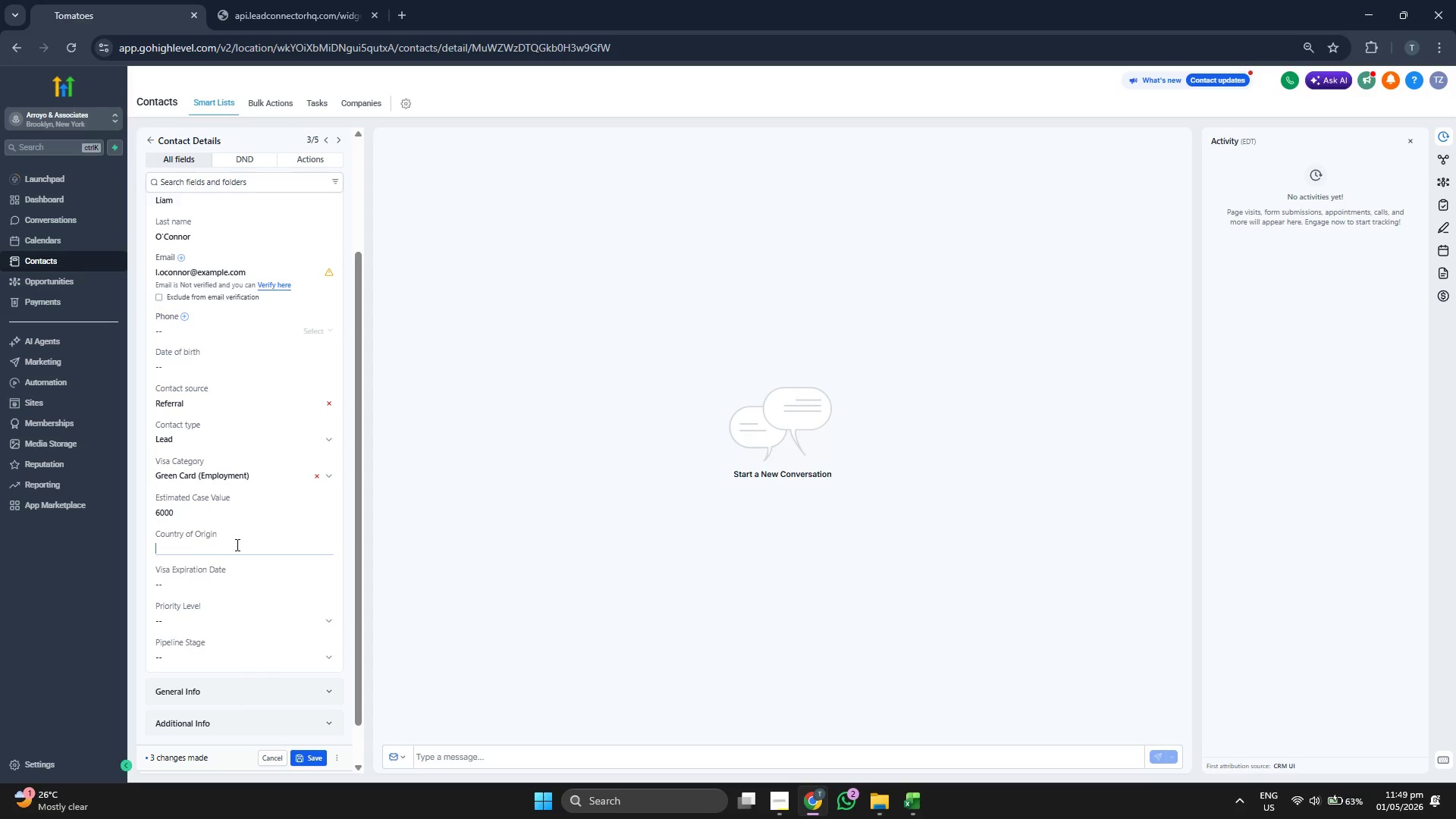 
key(Control+V)
 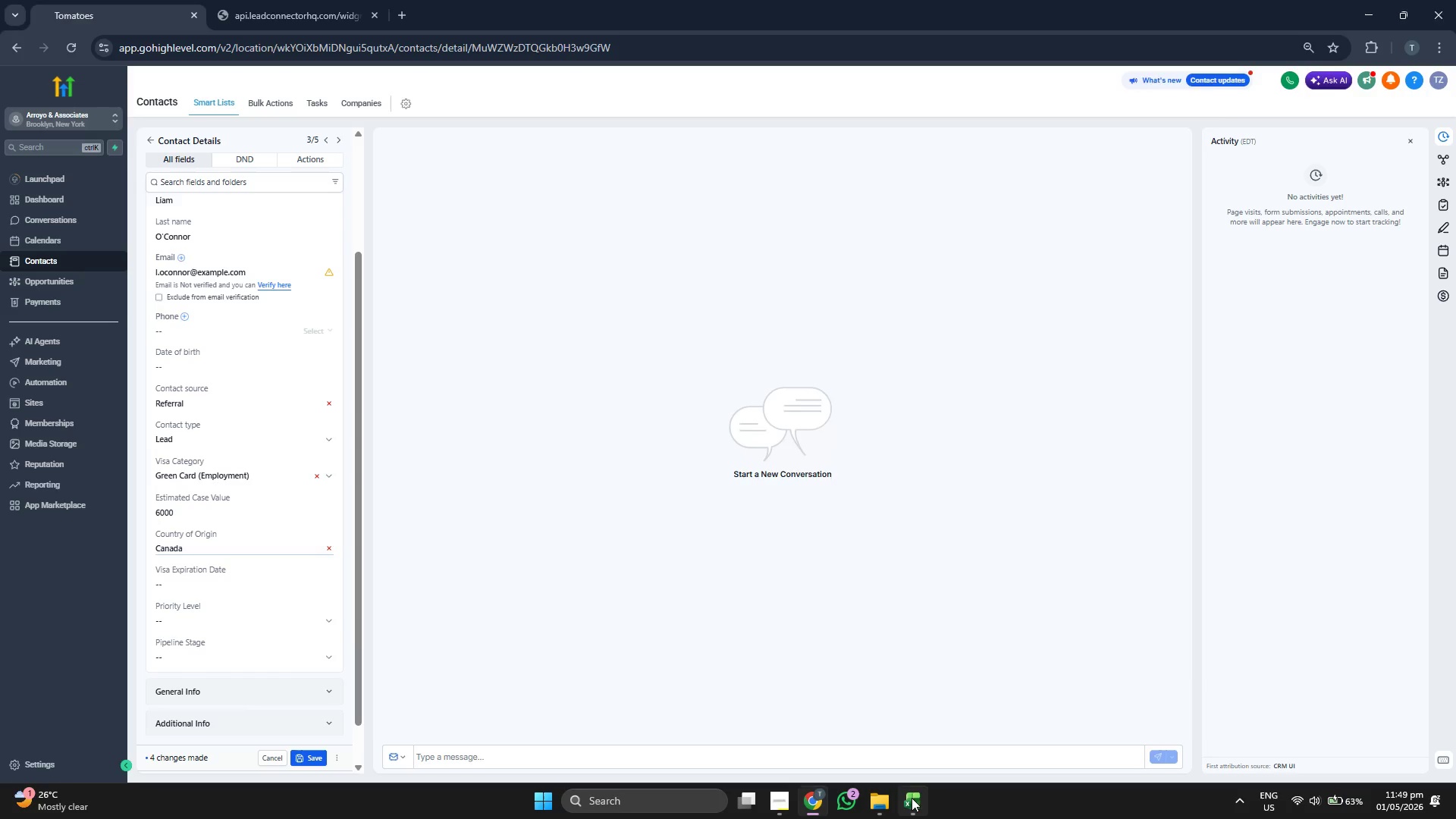 
key(ArrowRight)
 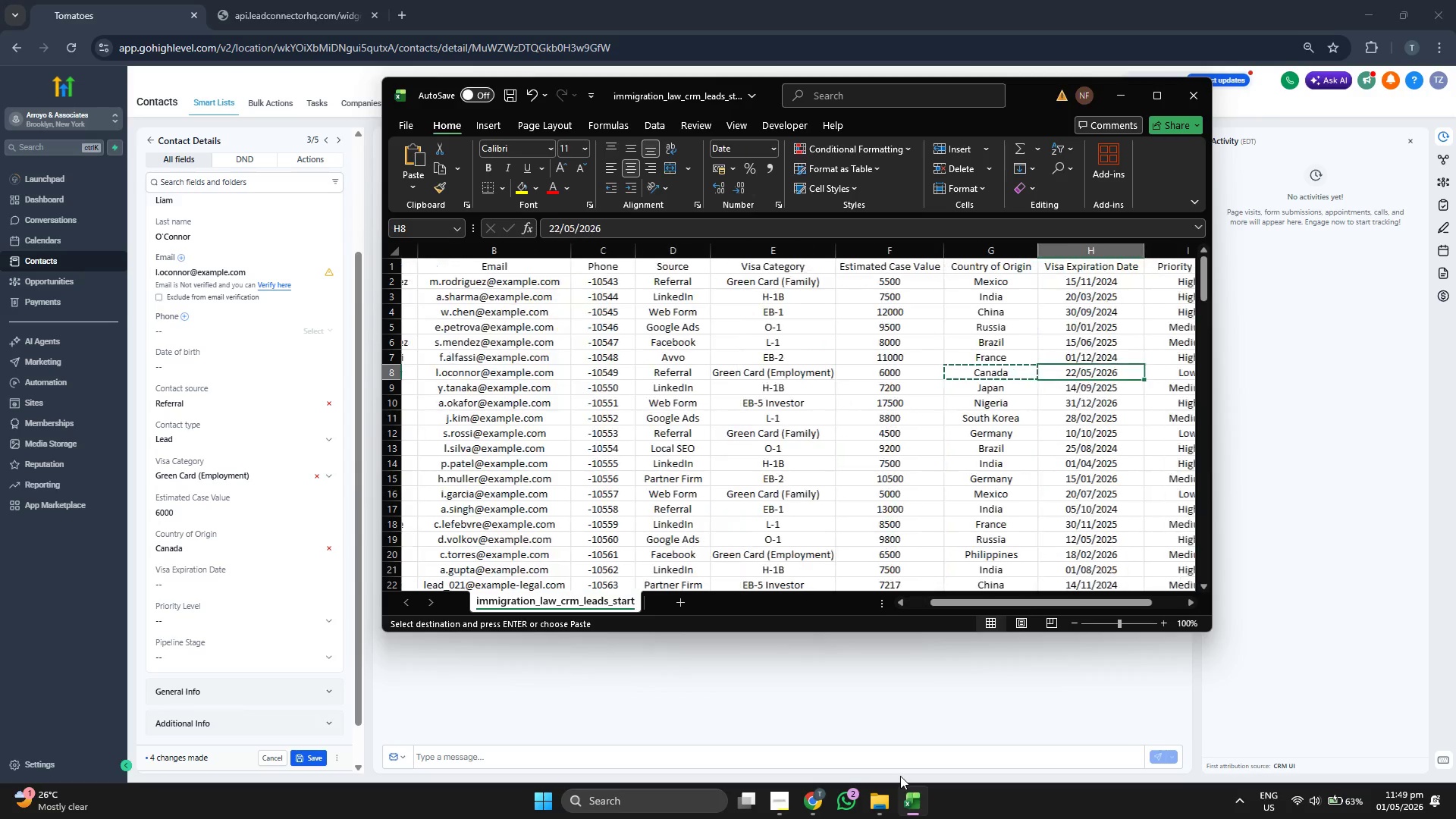 
key(ArrowRight)
 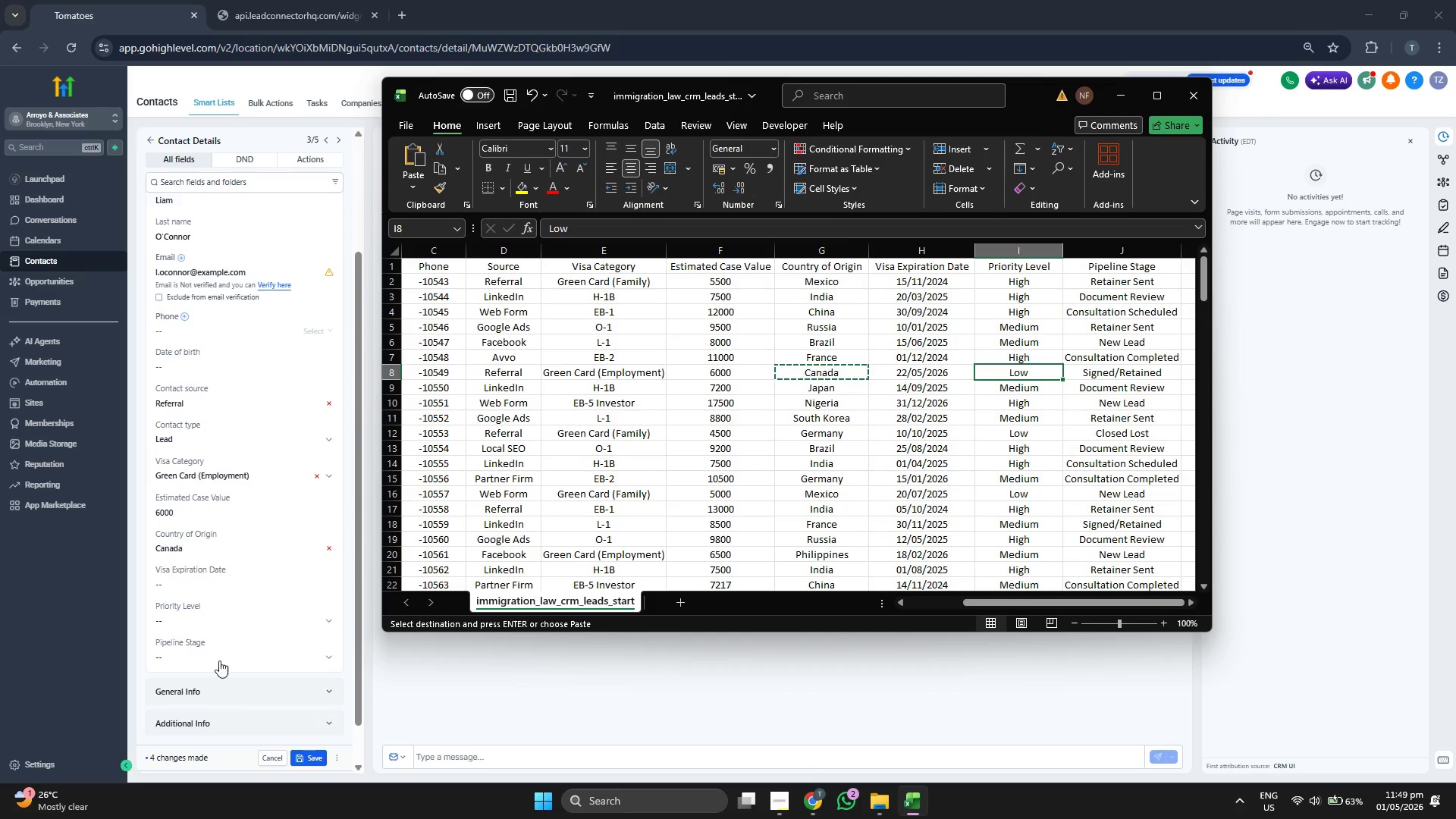 
left_click([209, 617])
 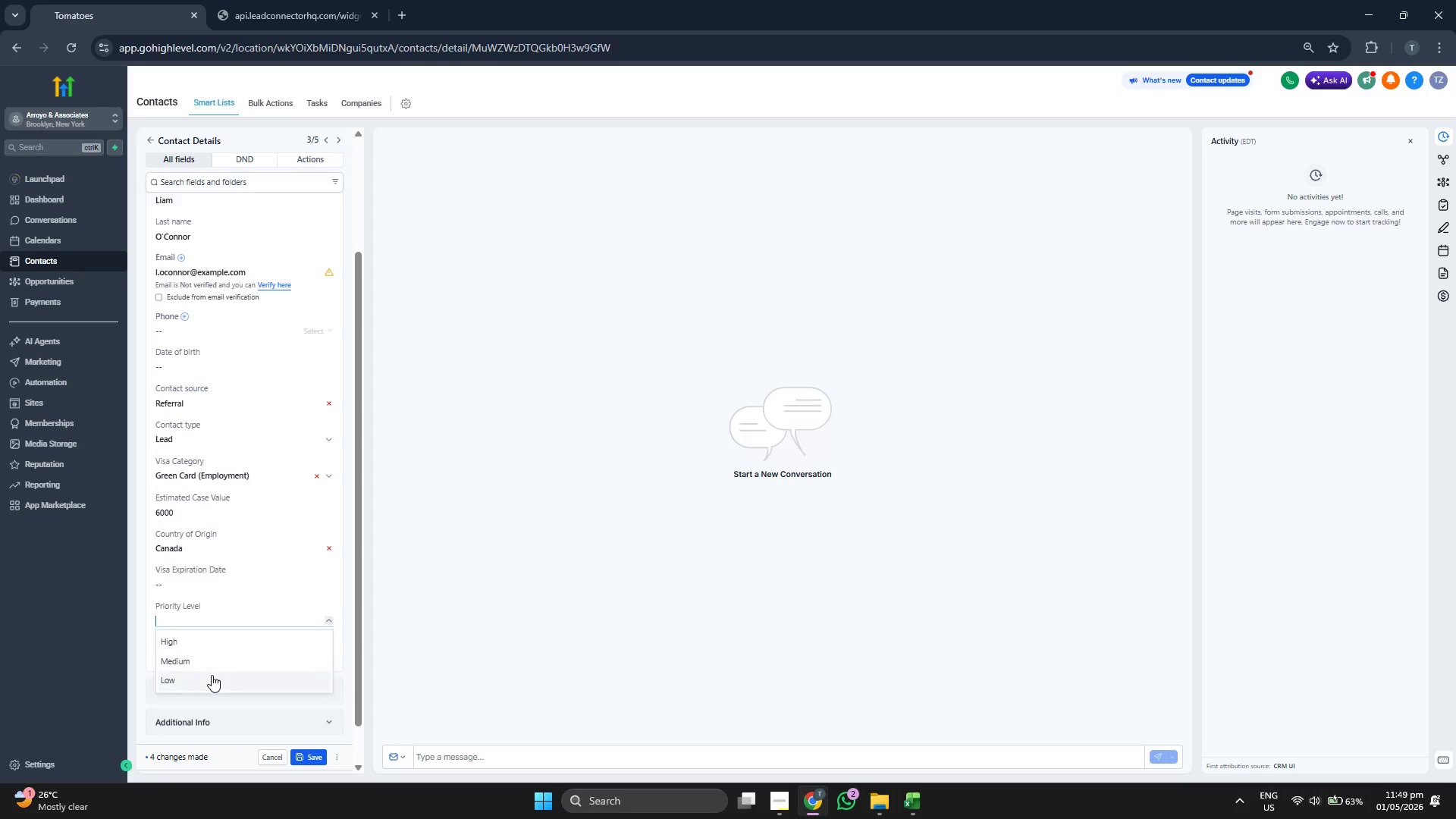 
left_click([225, 648])
 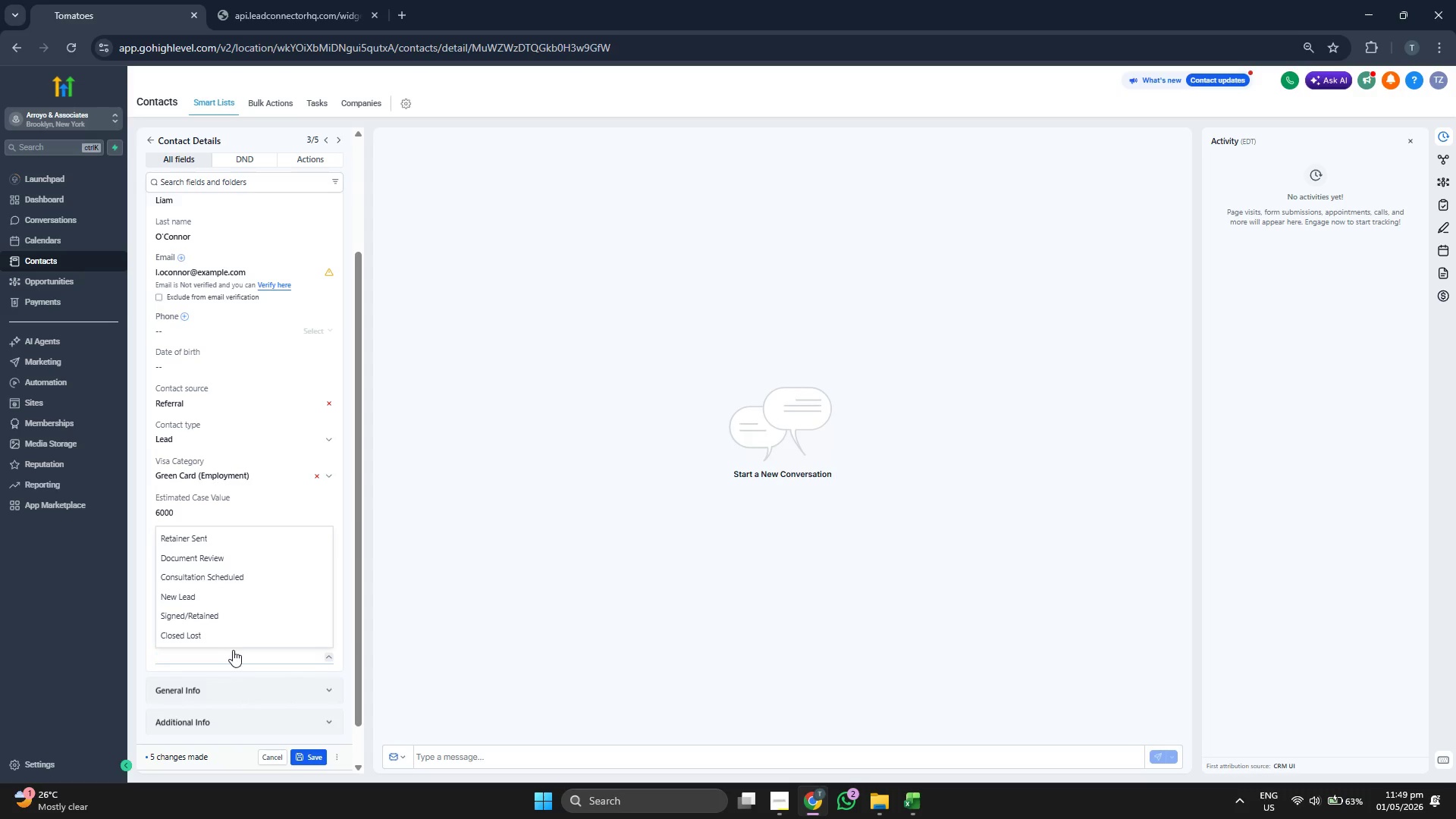 
left_click([234, 617])
 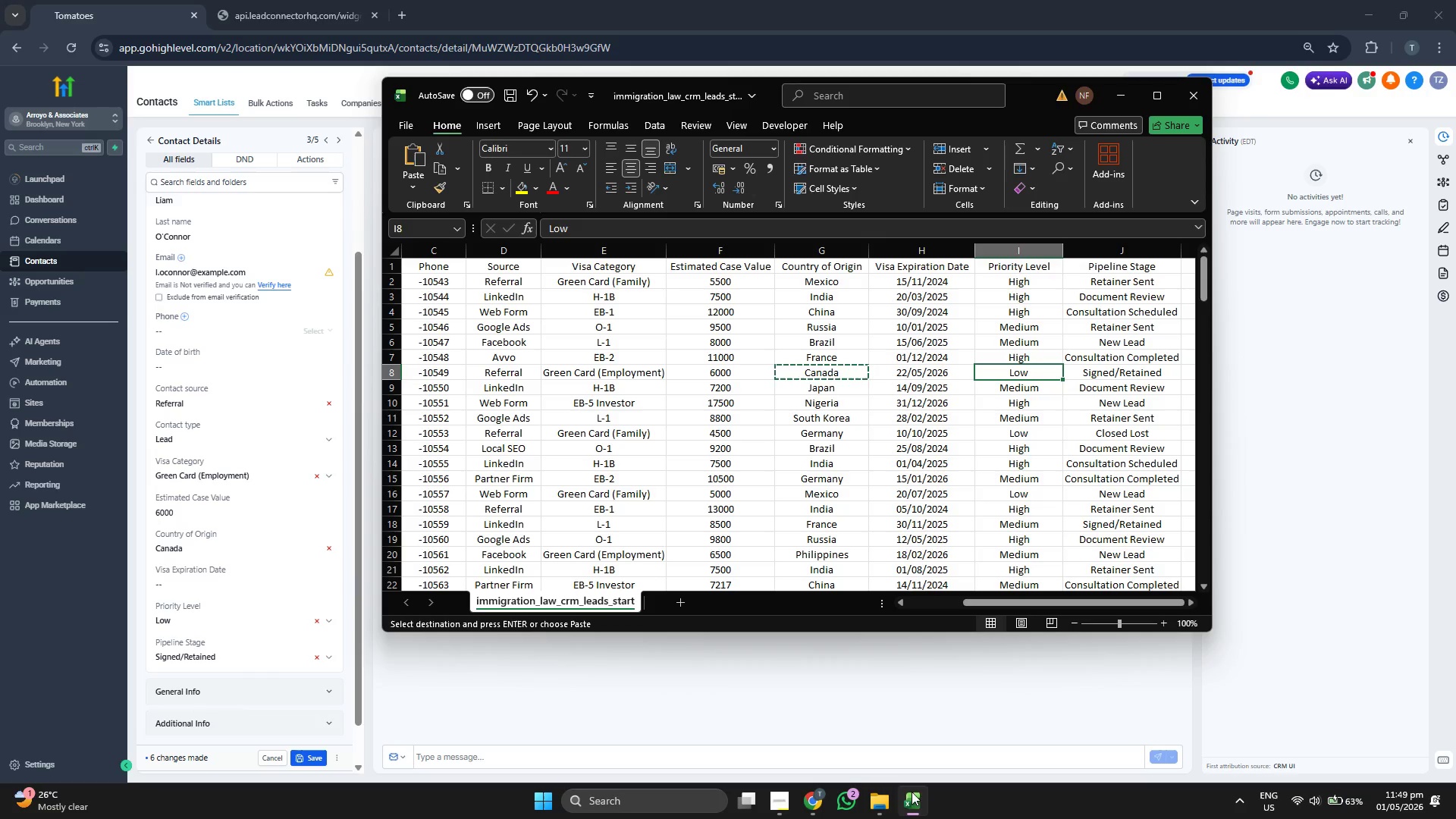 
left_click([237, 586])
 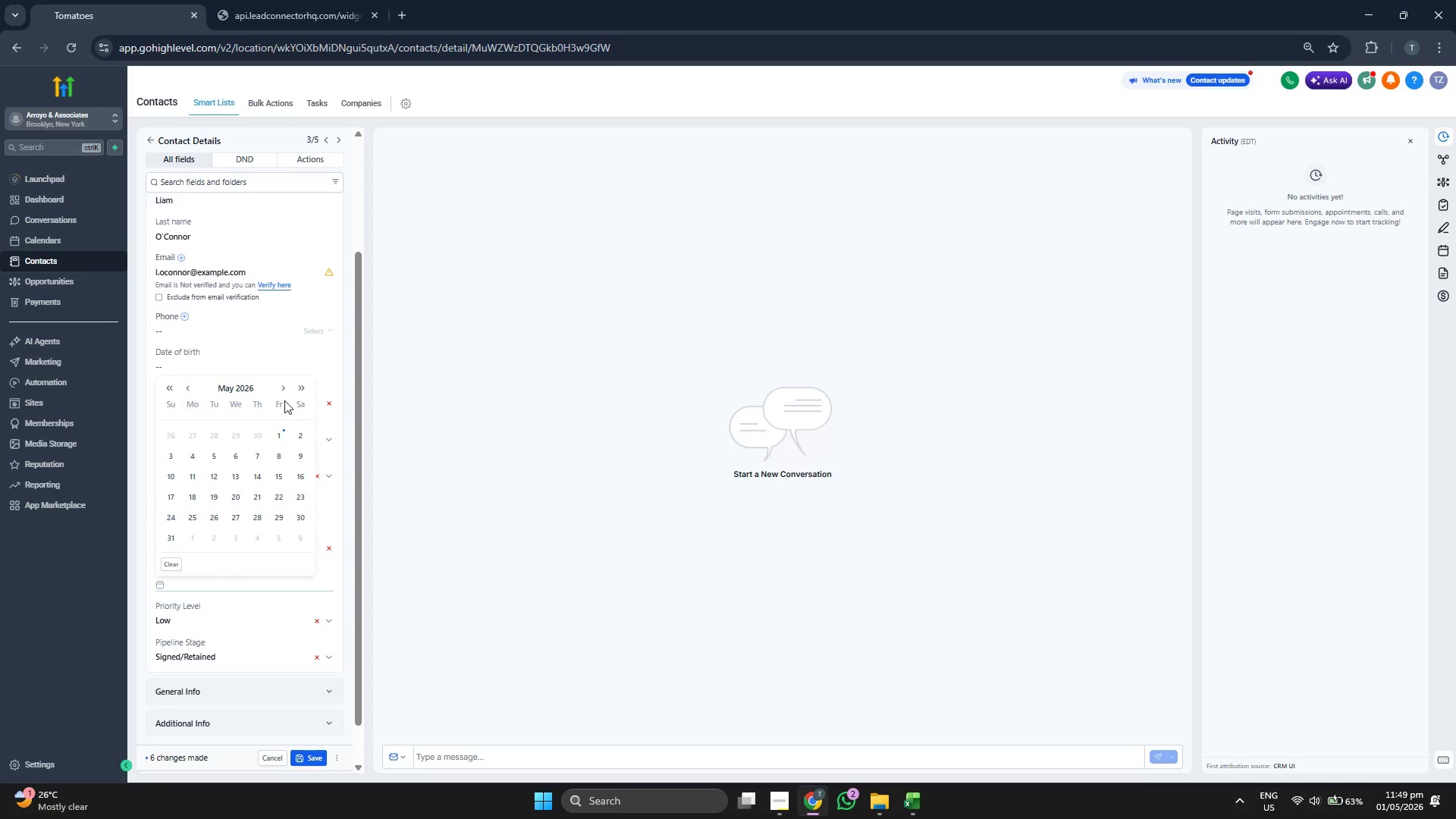 
left_click([245, 388])
 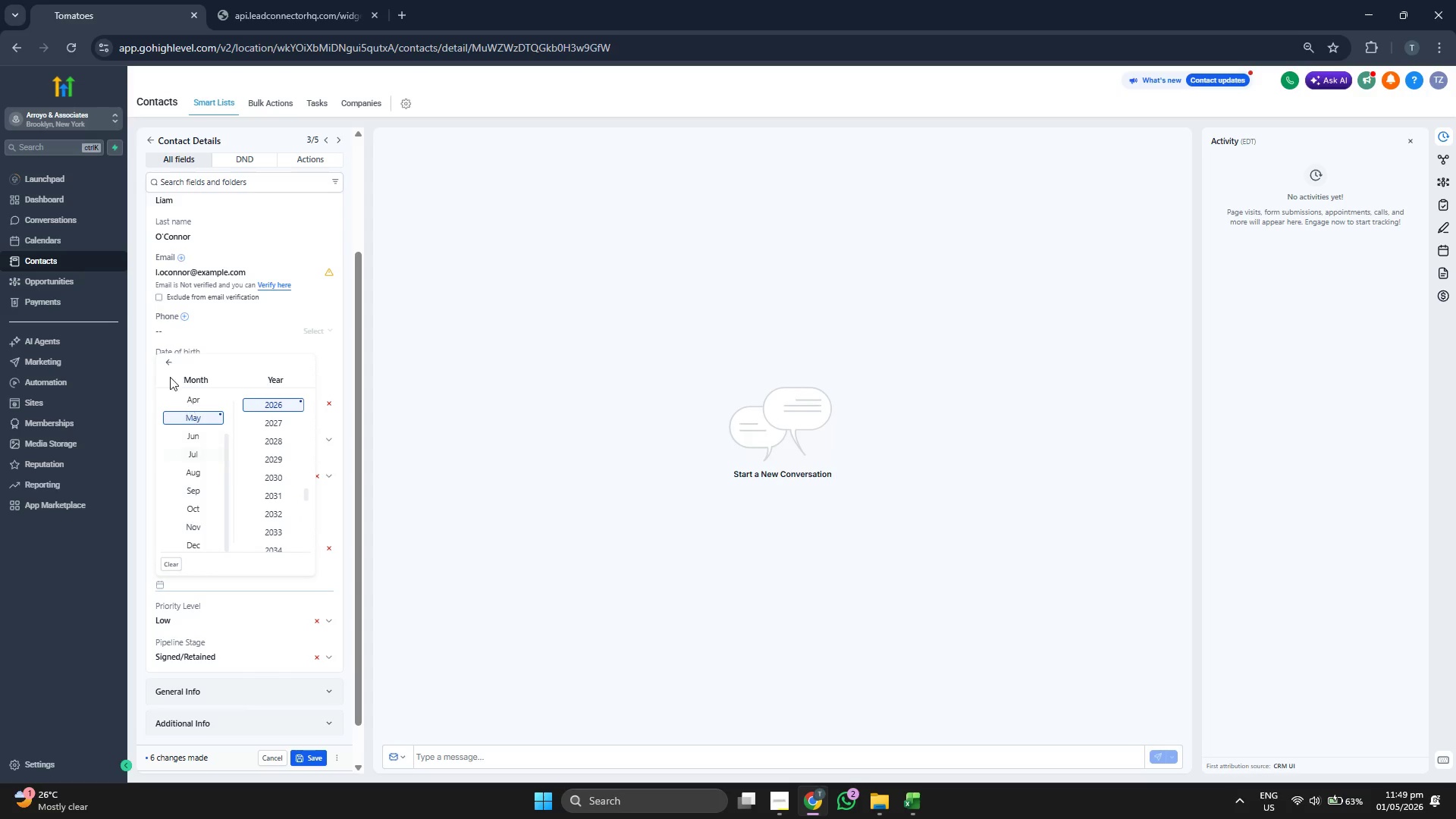 
left_click([165, 363])
 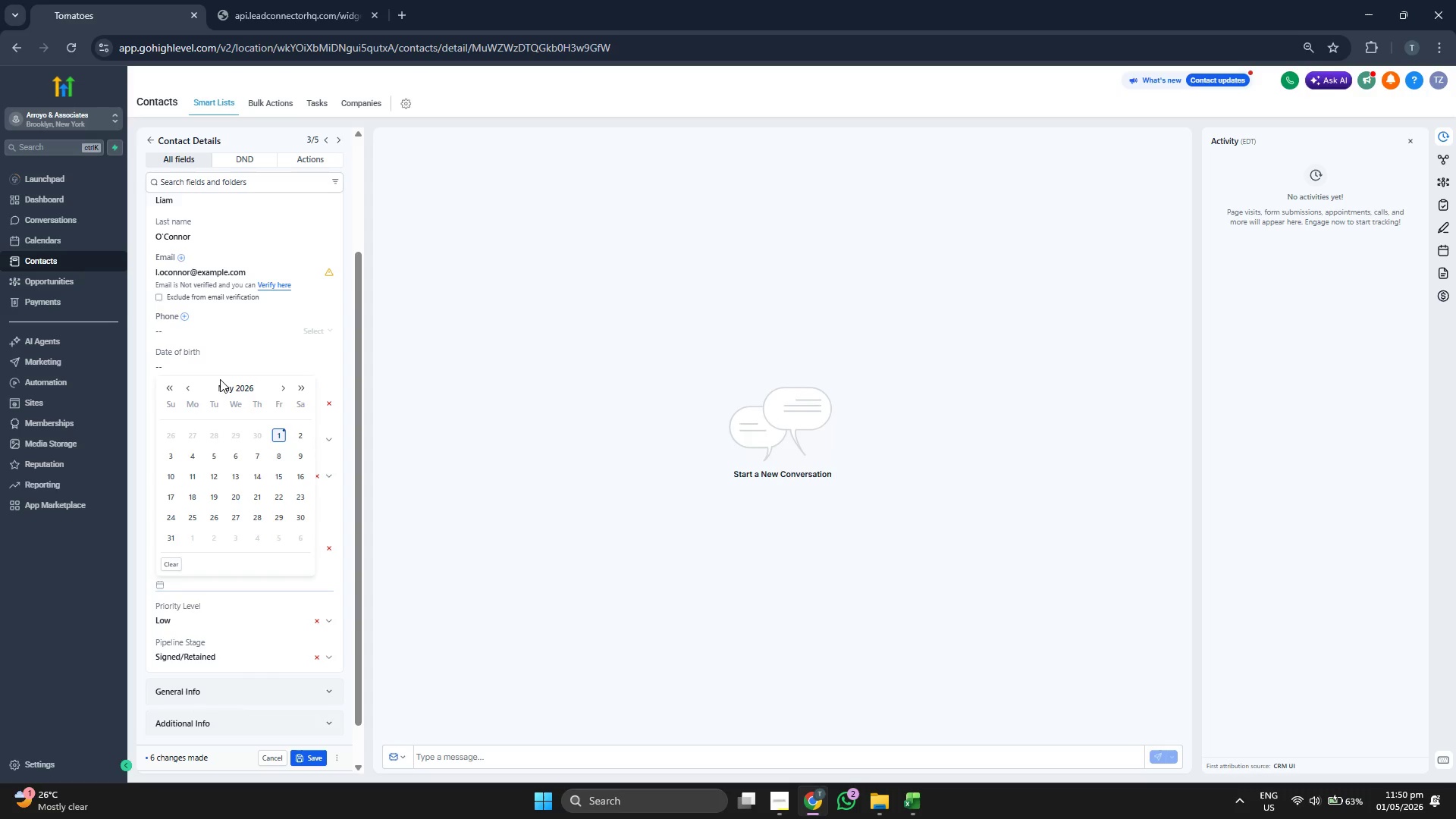 
left_click([275, 494])
 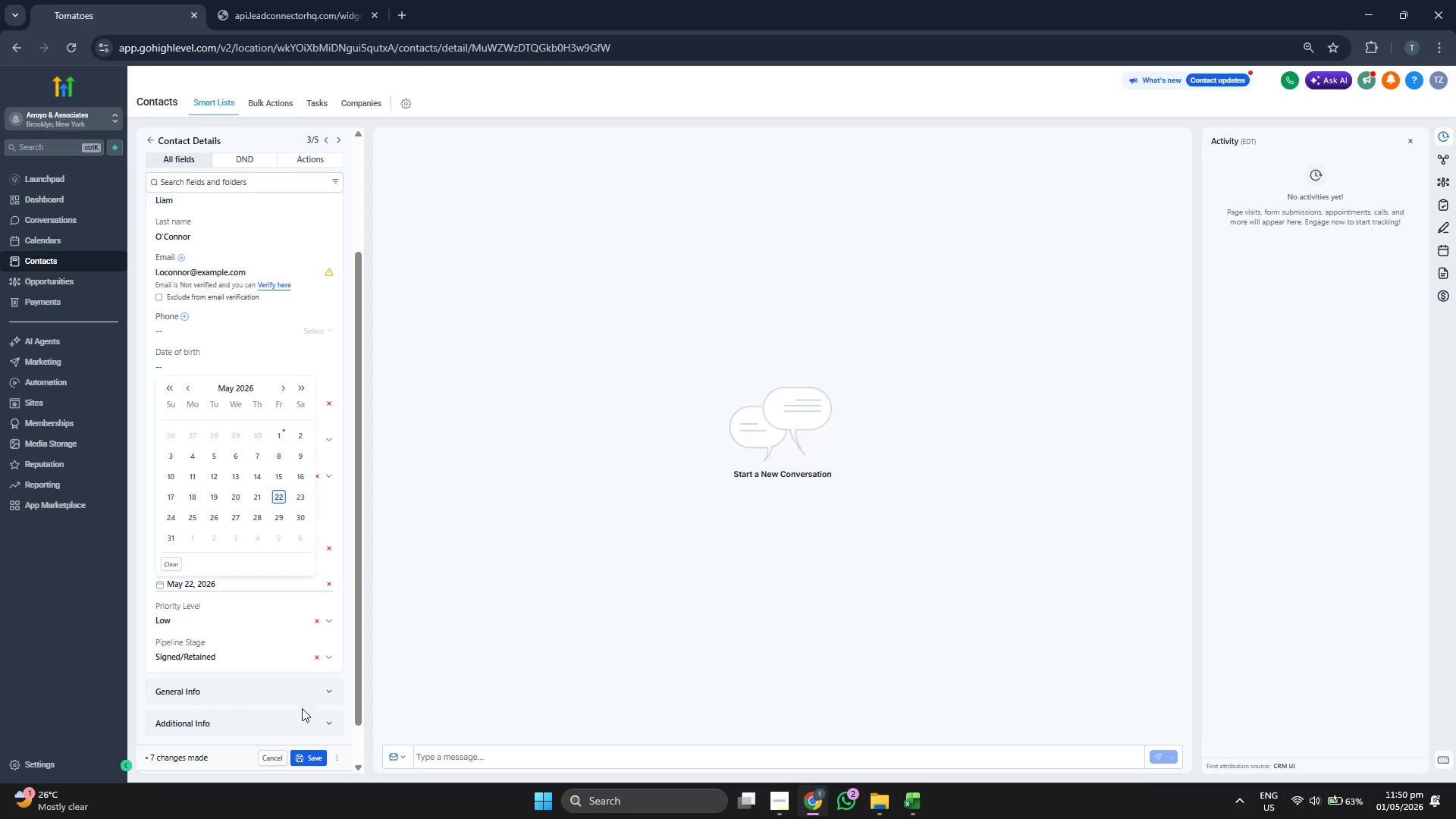 
left_click([305, 754])
 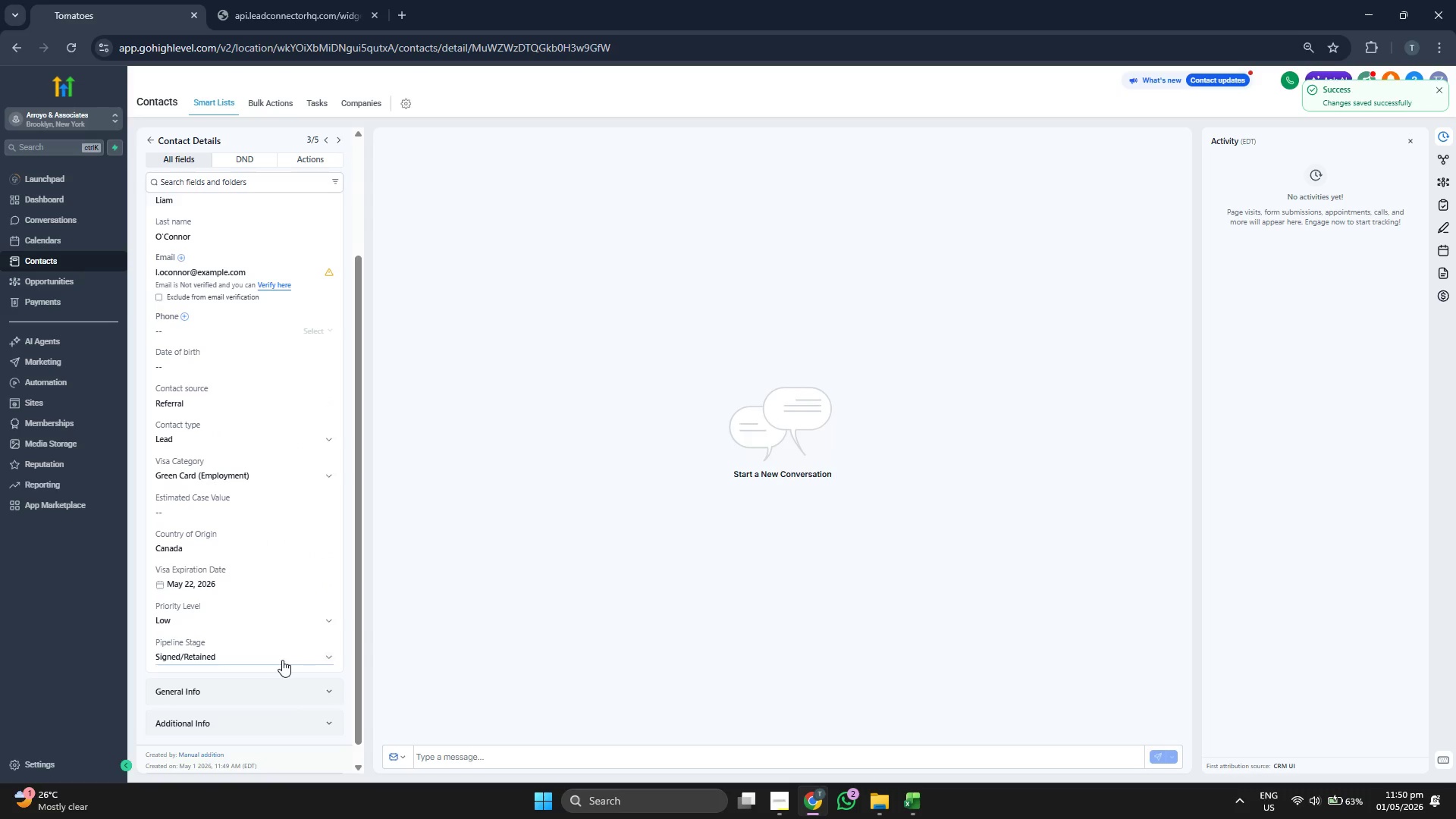 
scroll: coordinate [286, 509], scroll_direction: up, amount: 1.0
 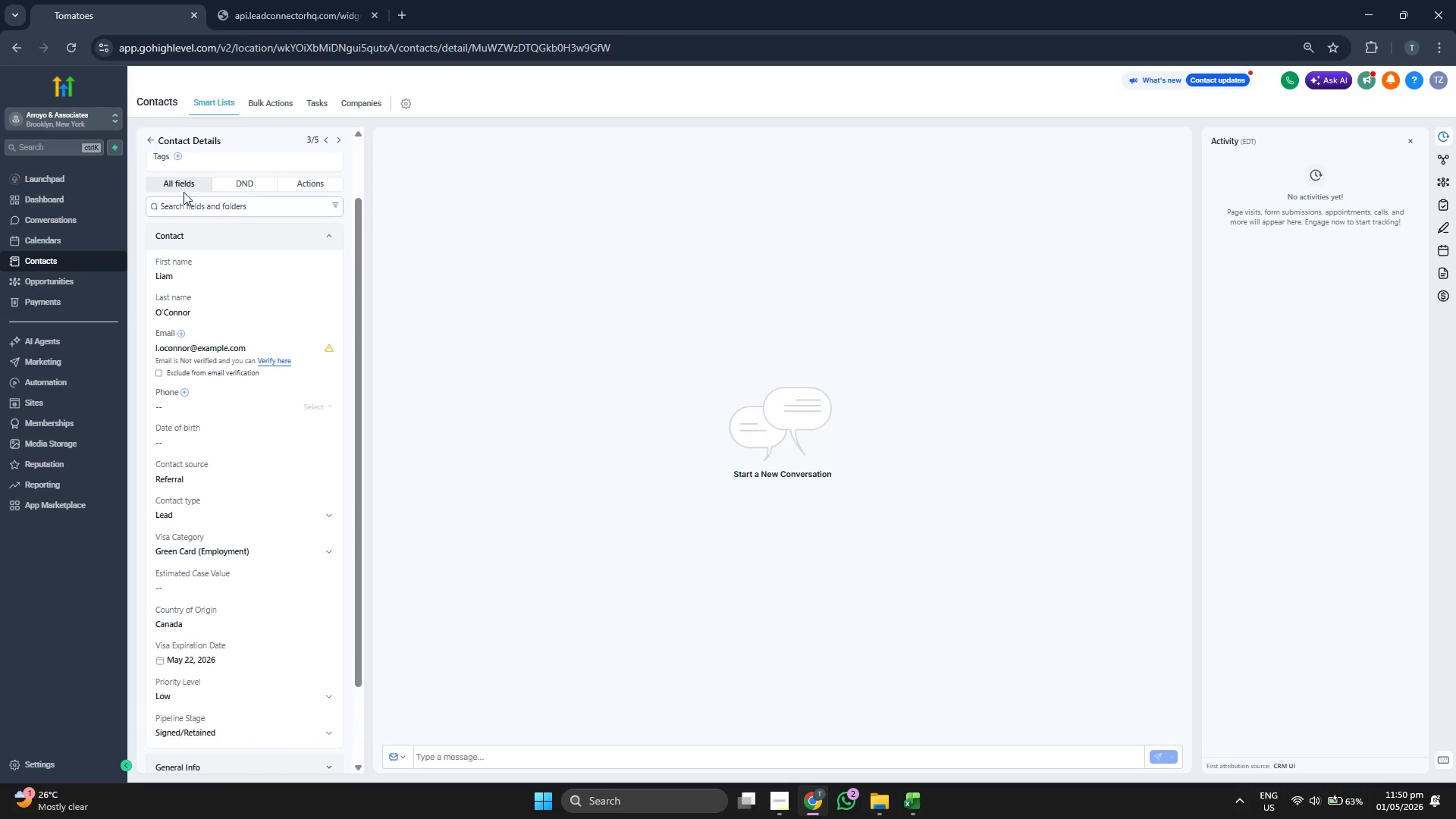 
left_click([155, 136])
 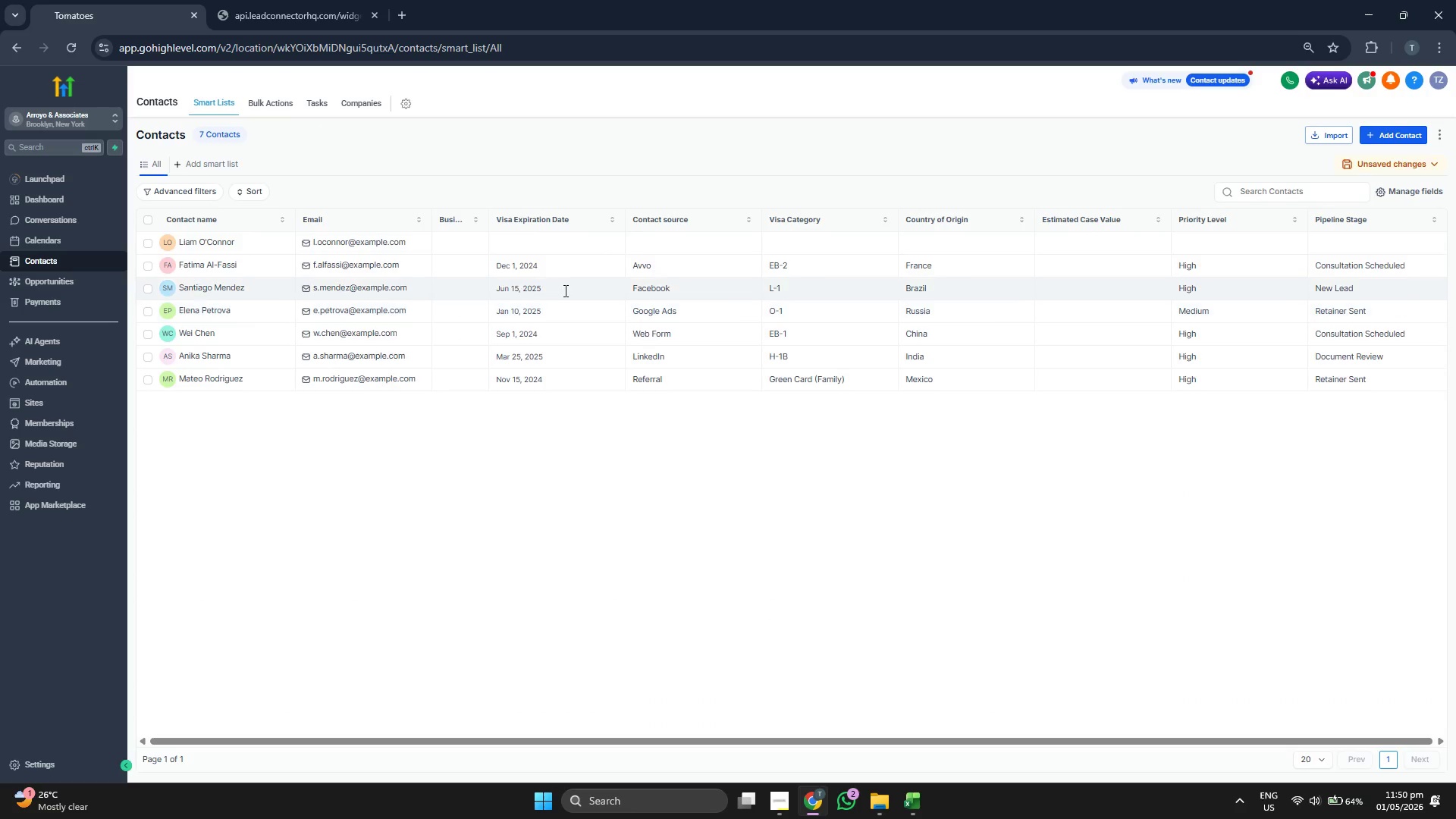 
wait(5.59)
 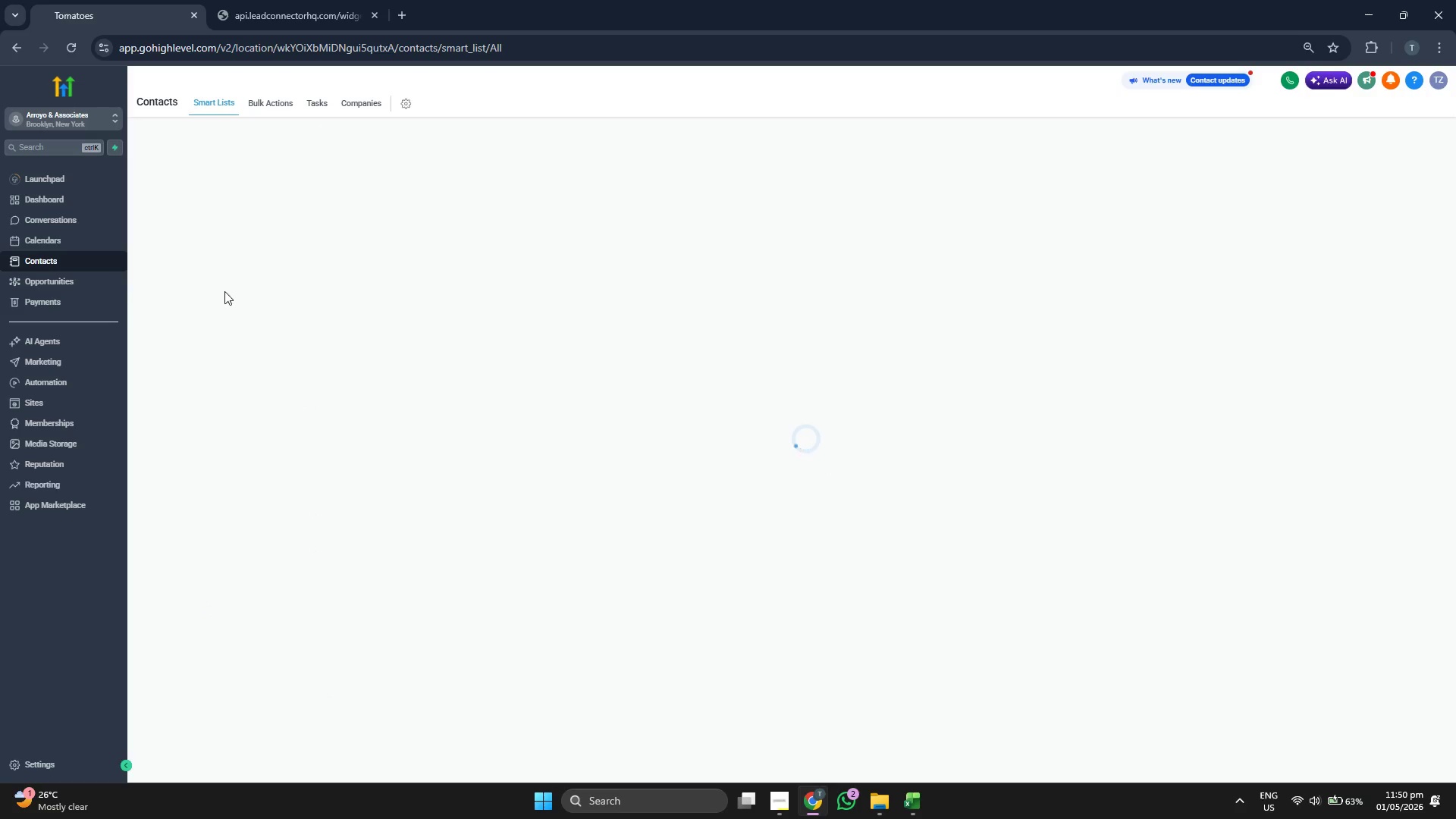 
left_click([1387, 135])
 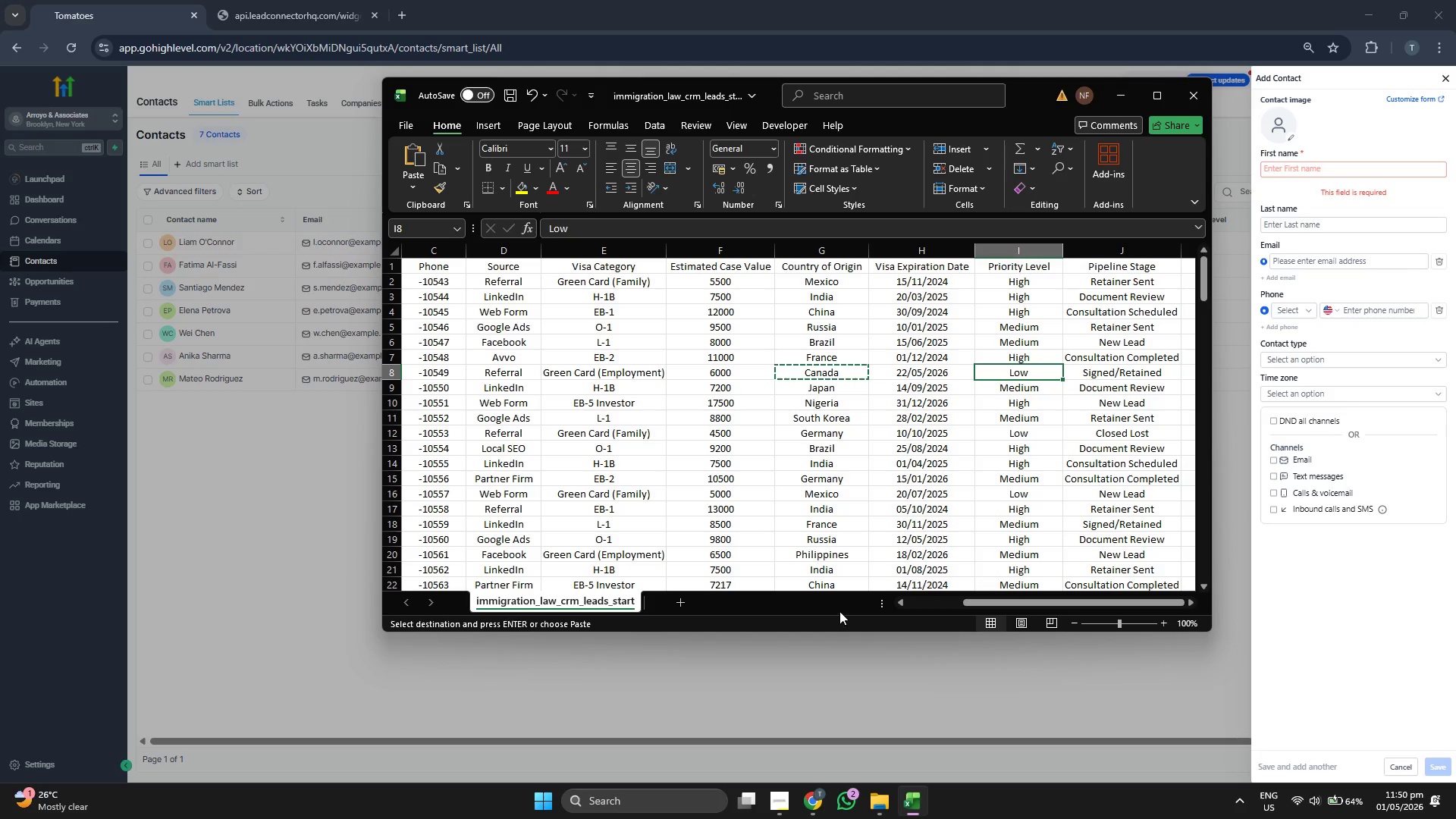 
key(ArrowDown)
 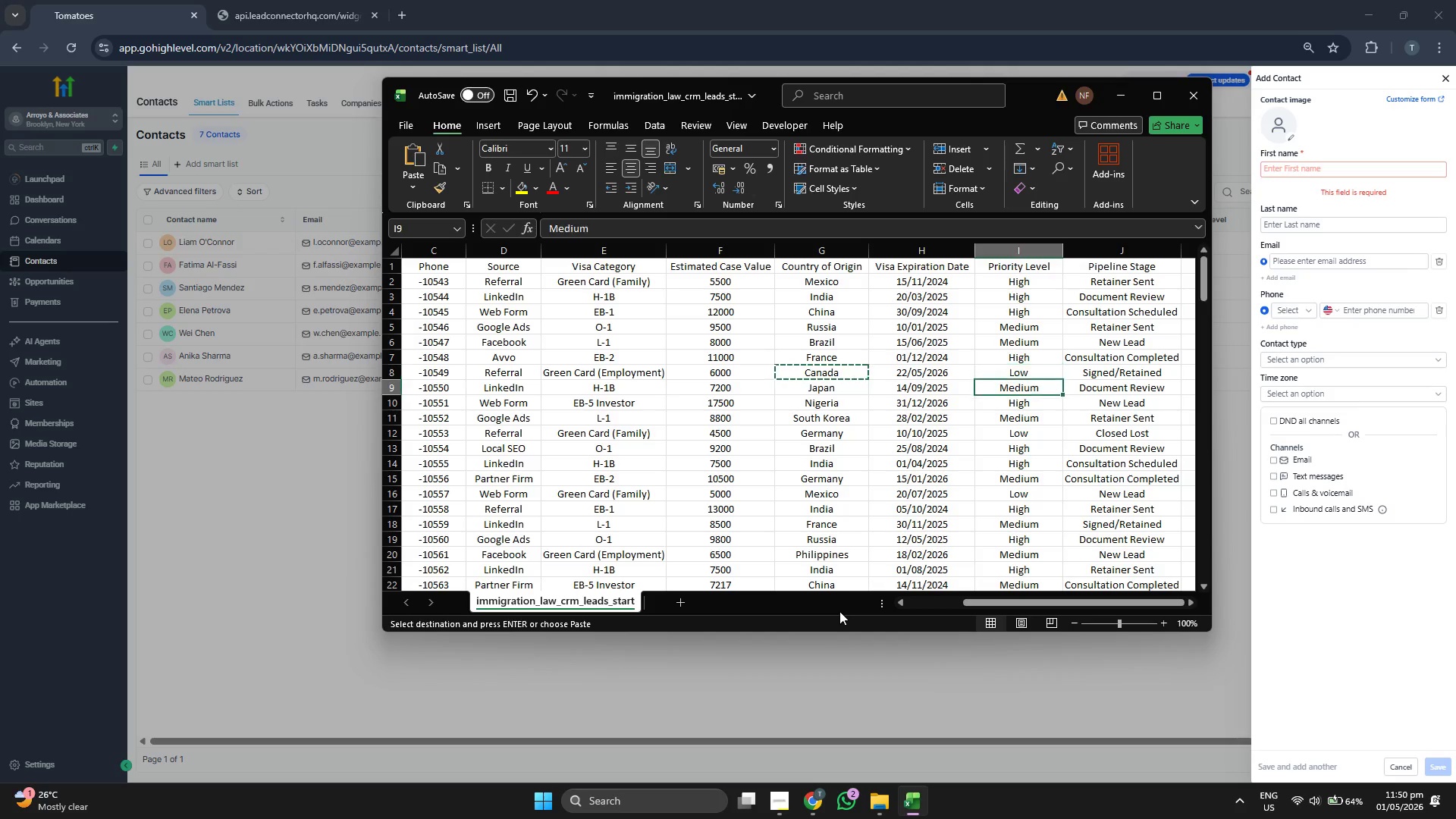 
key(ArrowLeft)
 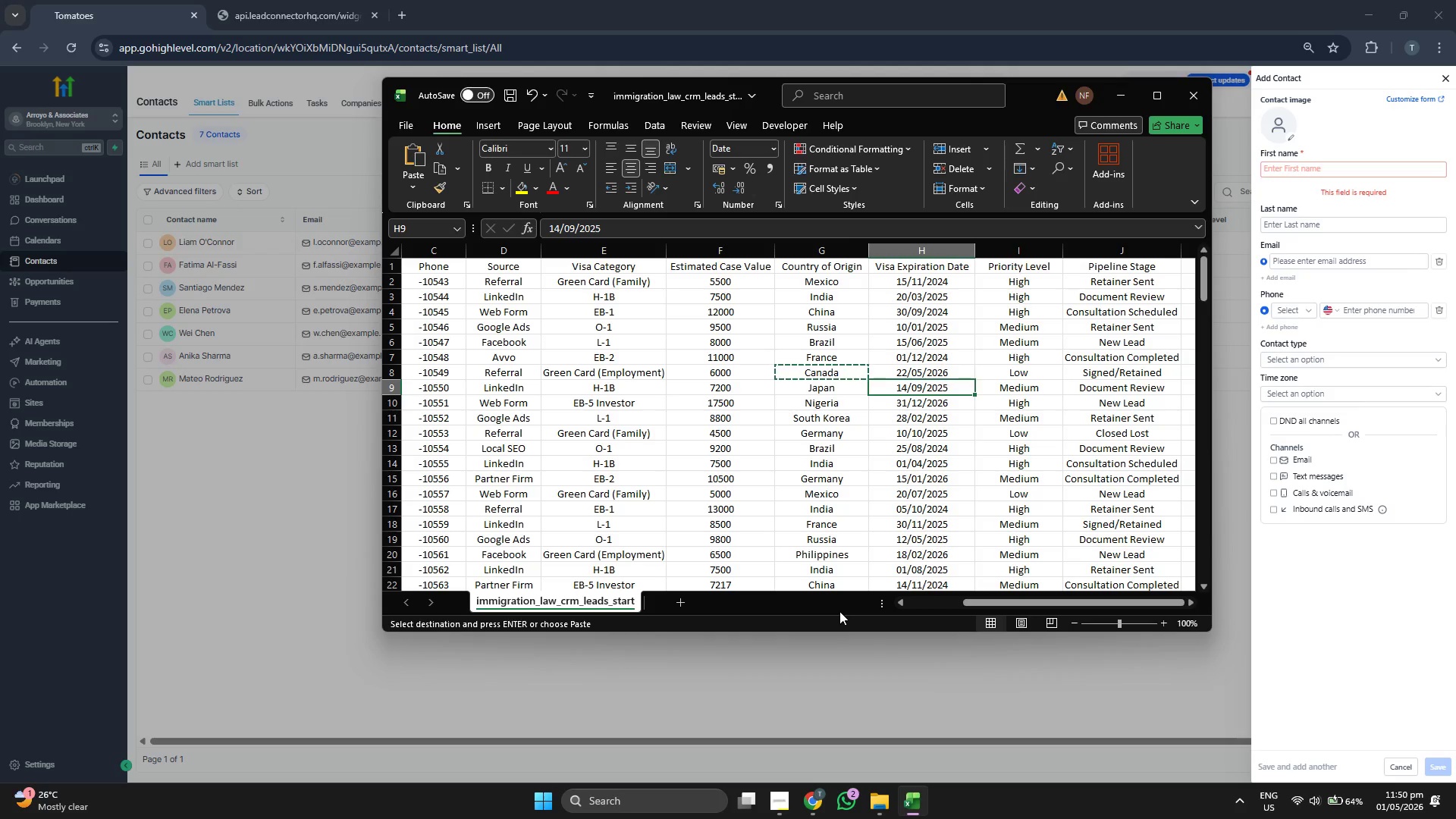 
key(ArrowRight)
 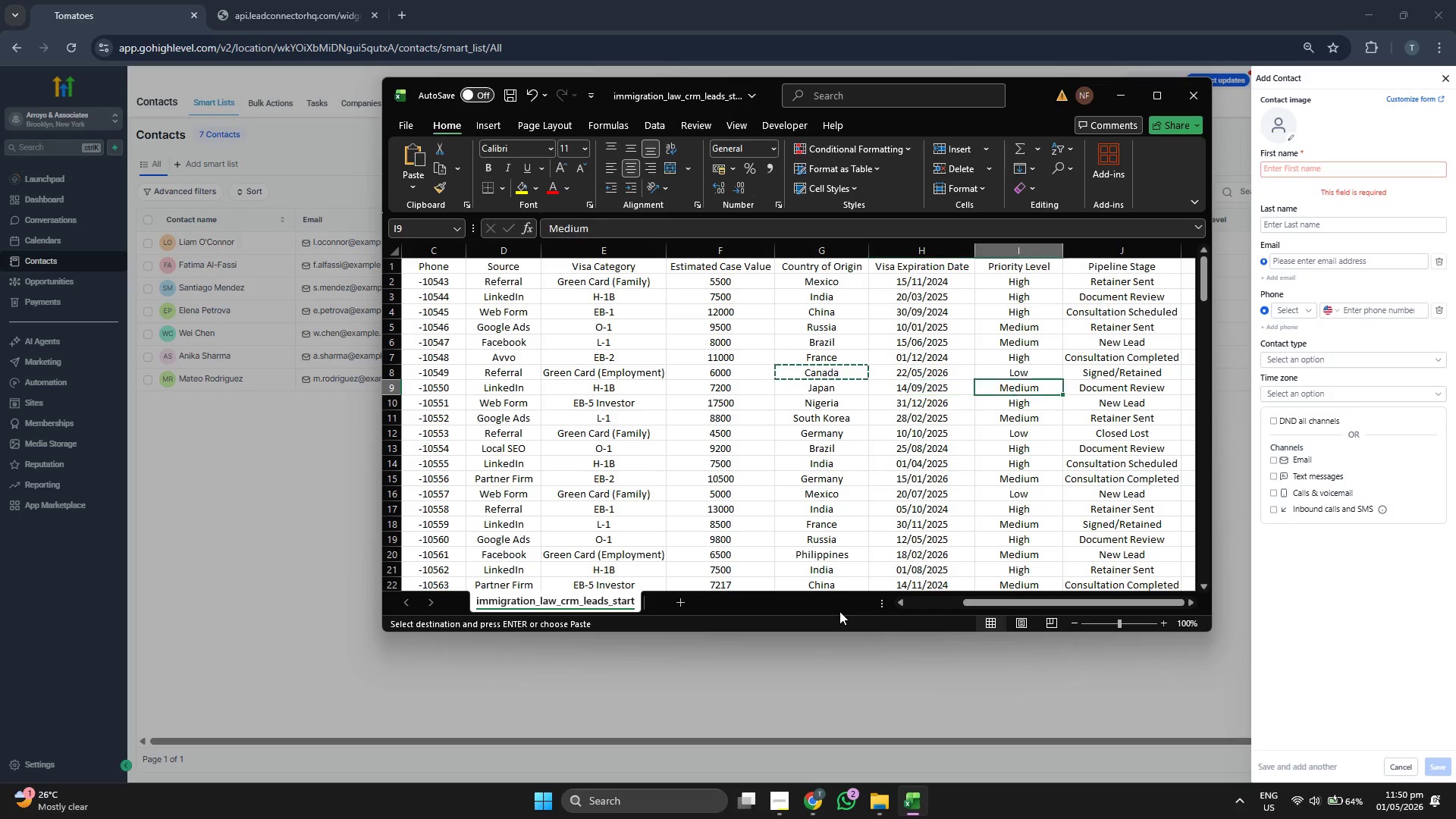 
key(ArrowRight)
 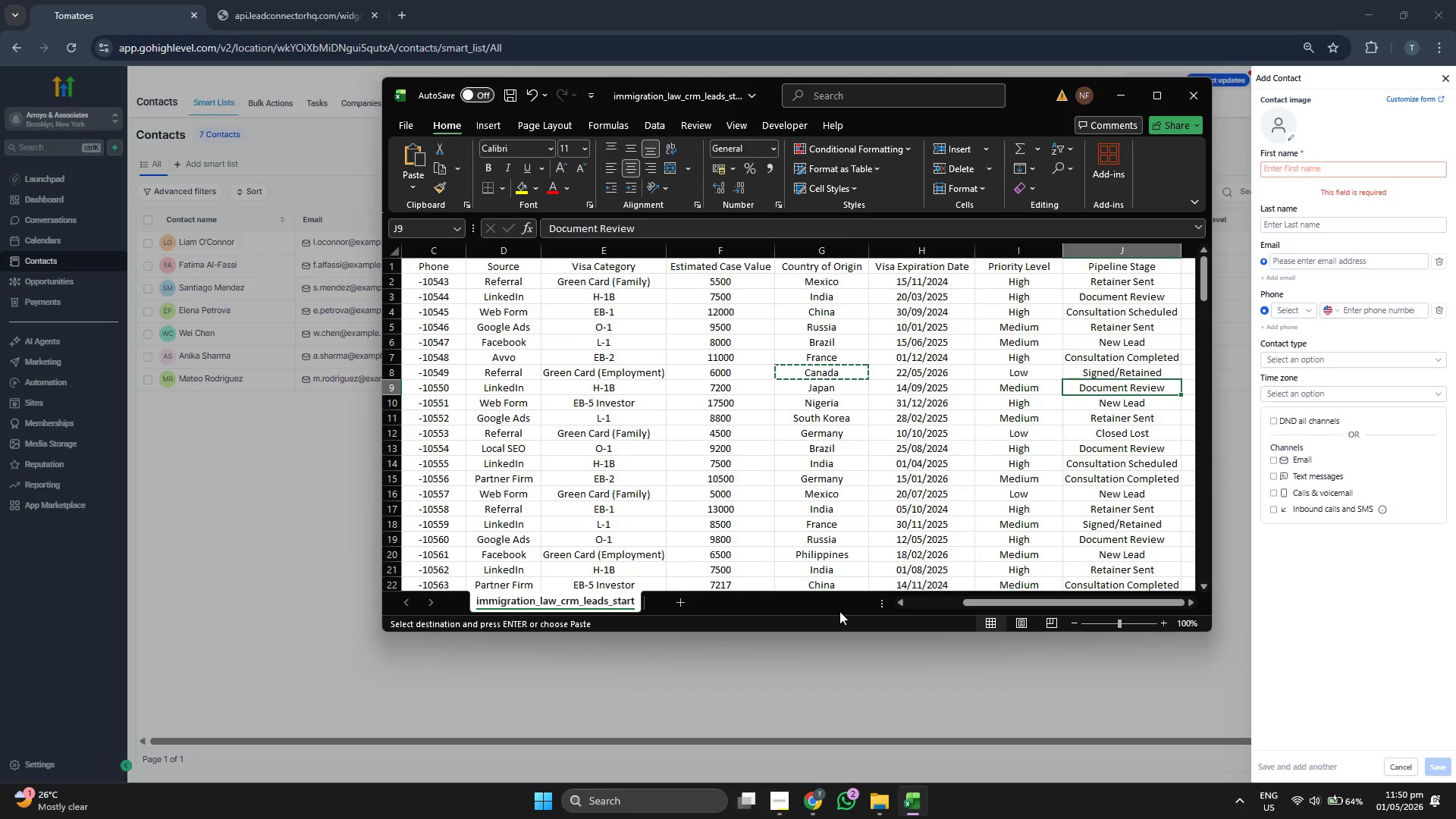 
key(ArrowRight)
 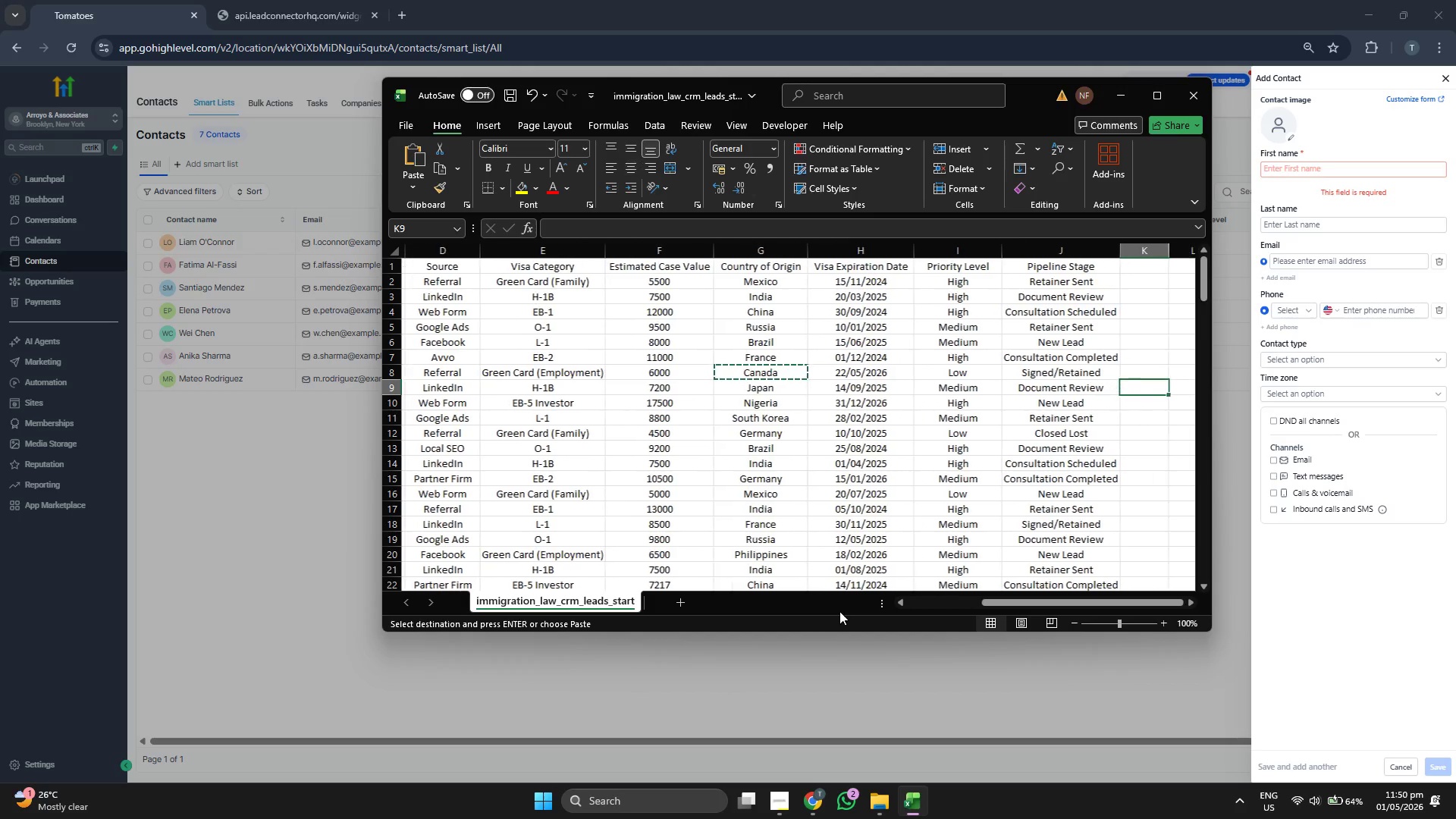 
key(ArrowLeft)
 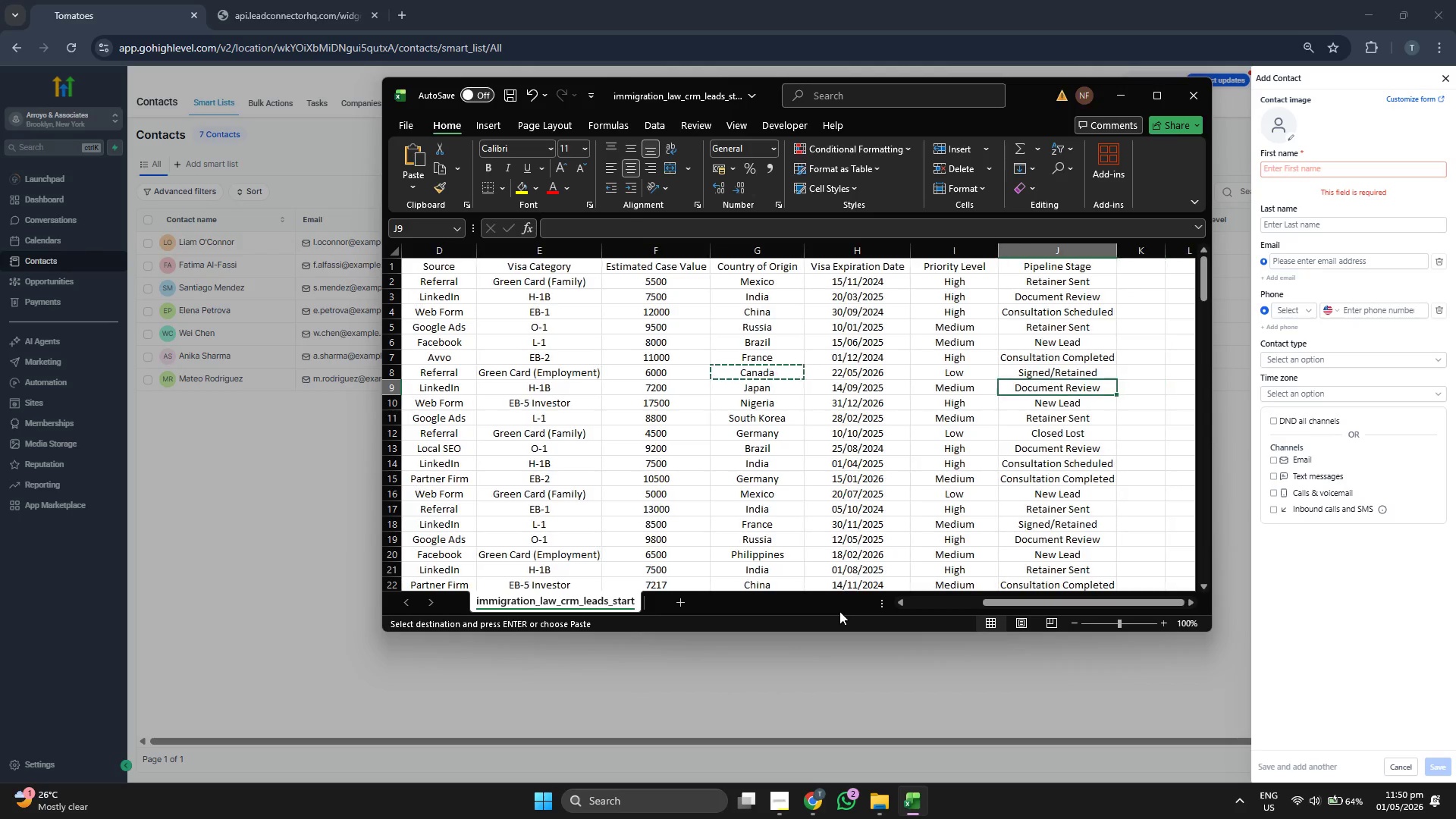 
key(ArrowLeft)
 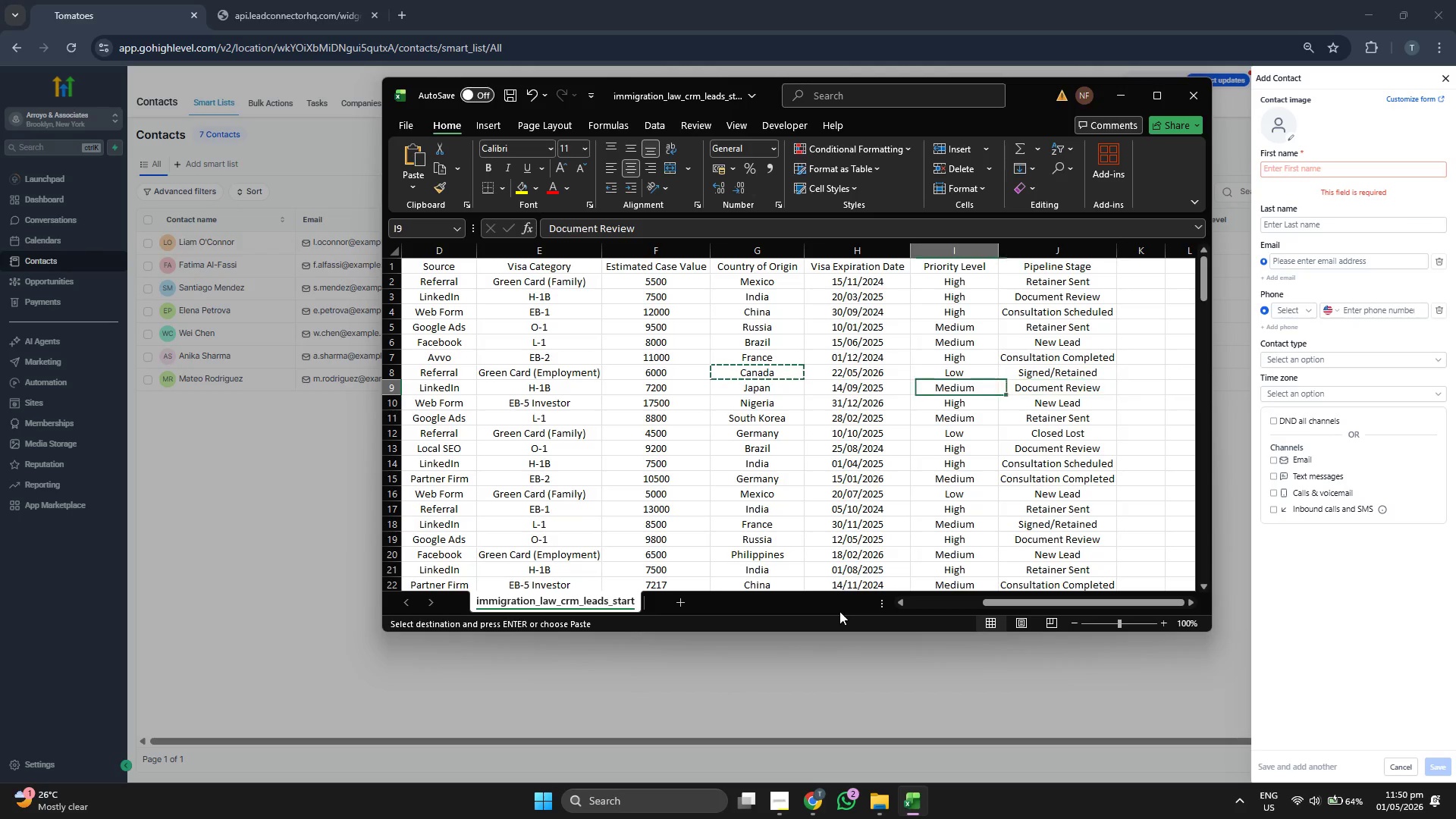 
key(ArrowLeft)
 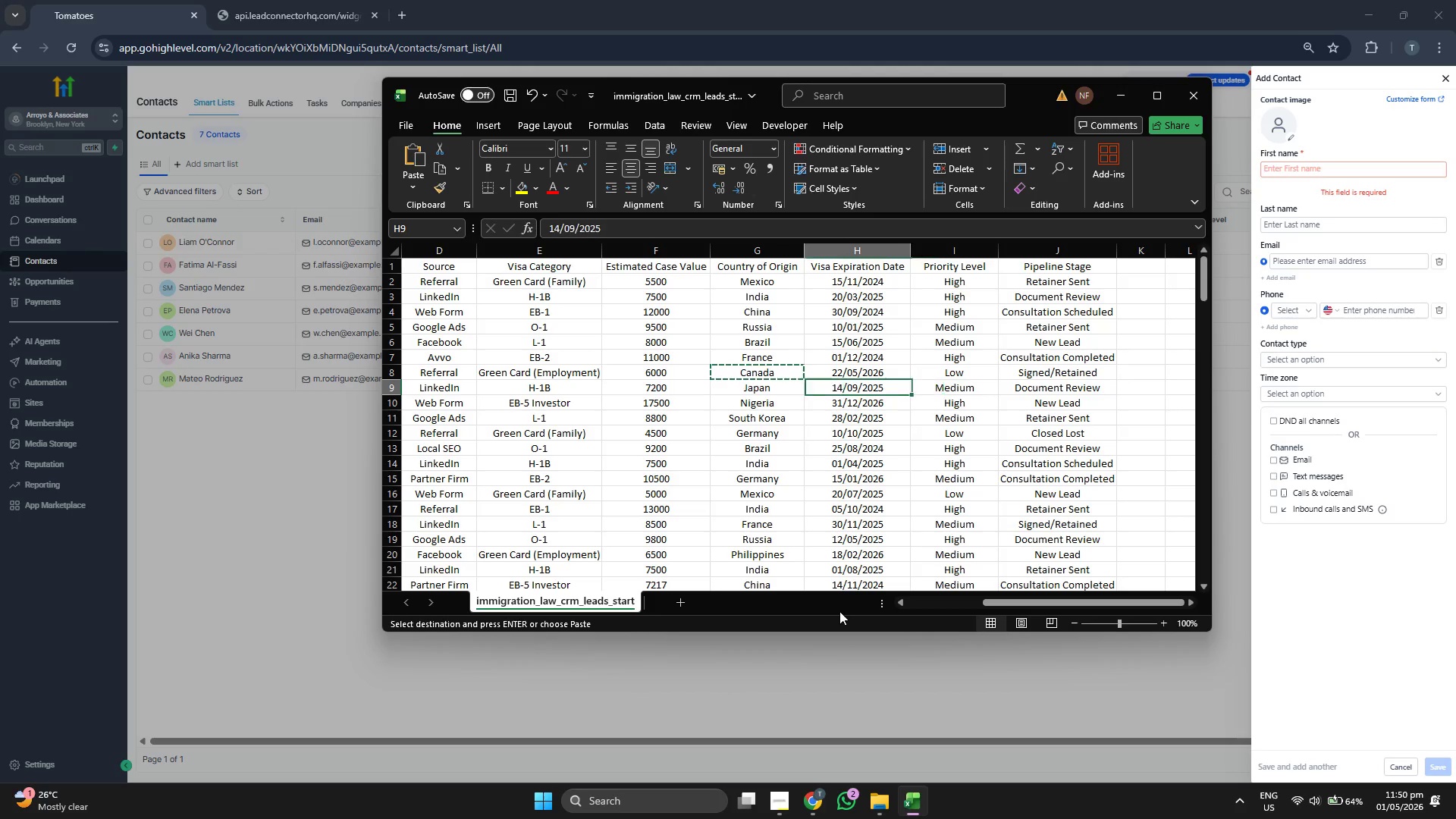 
key(ArrowLeft)
 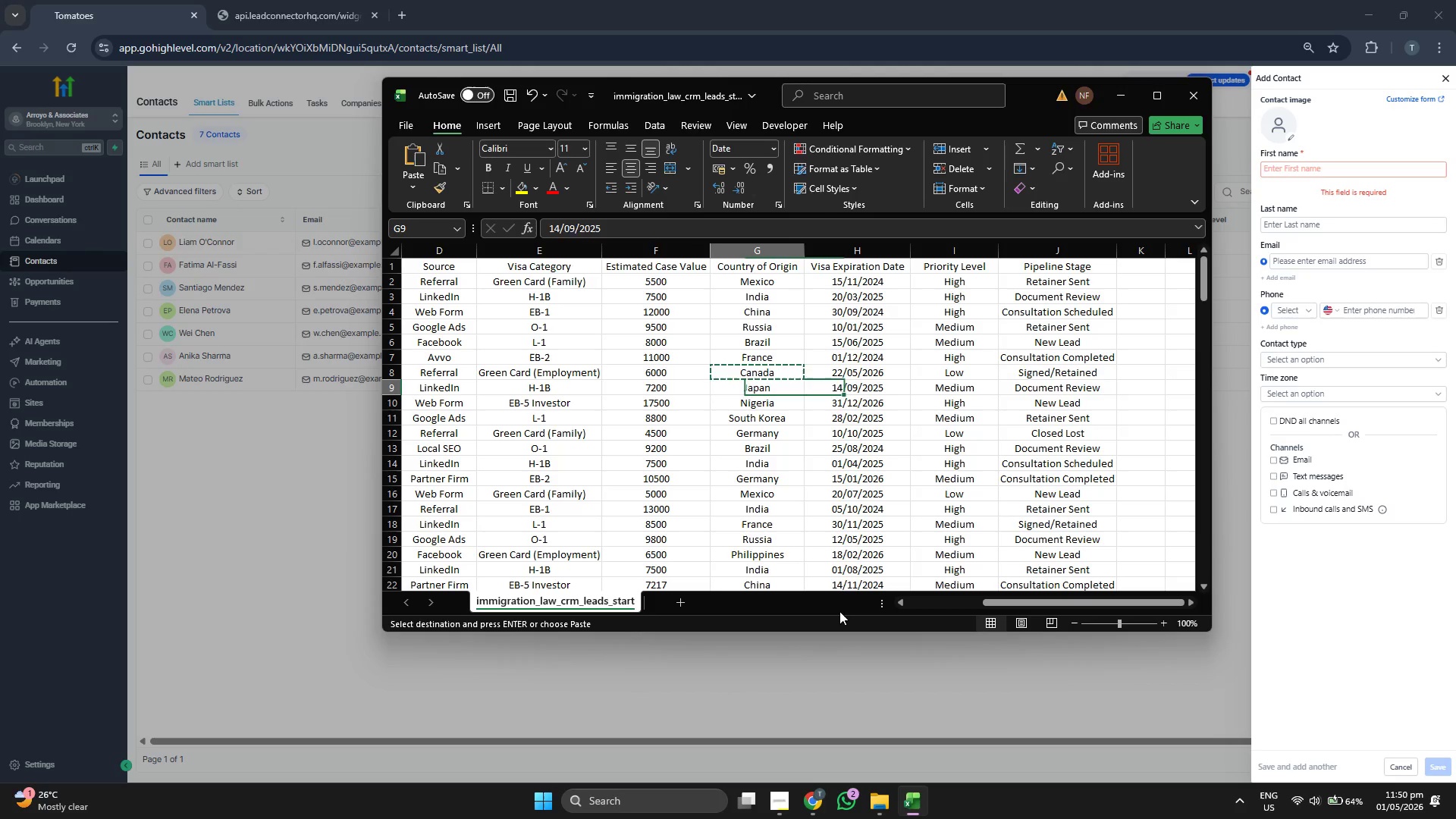 
key(ArrowLeft)
 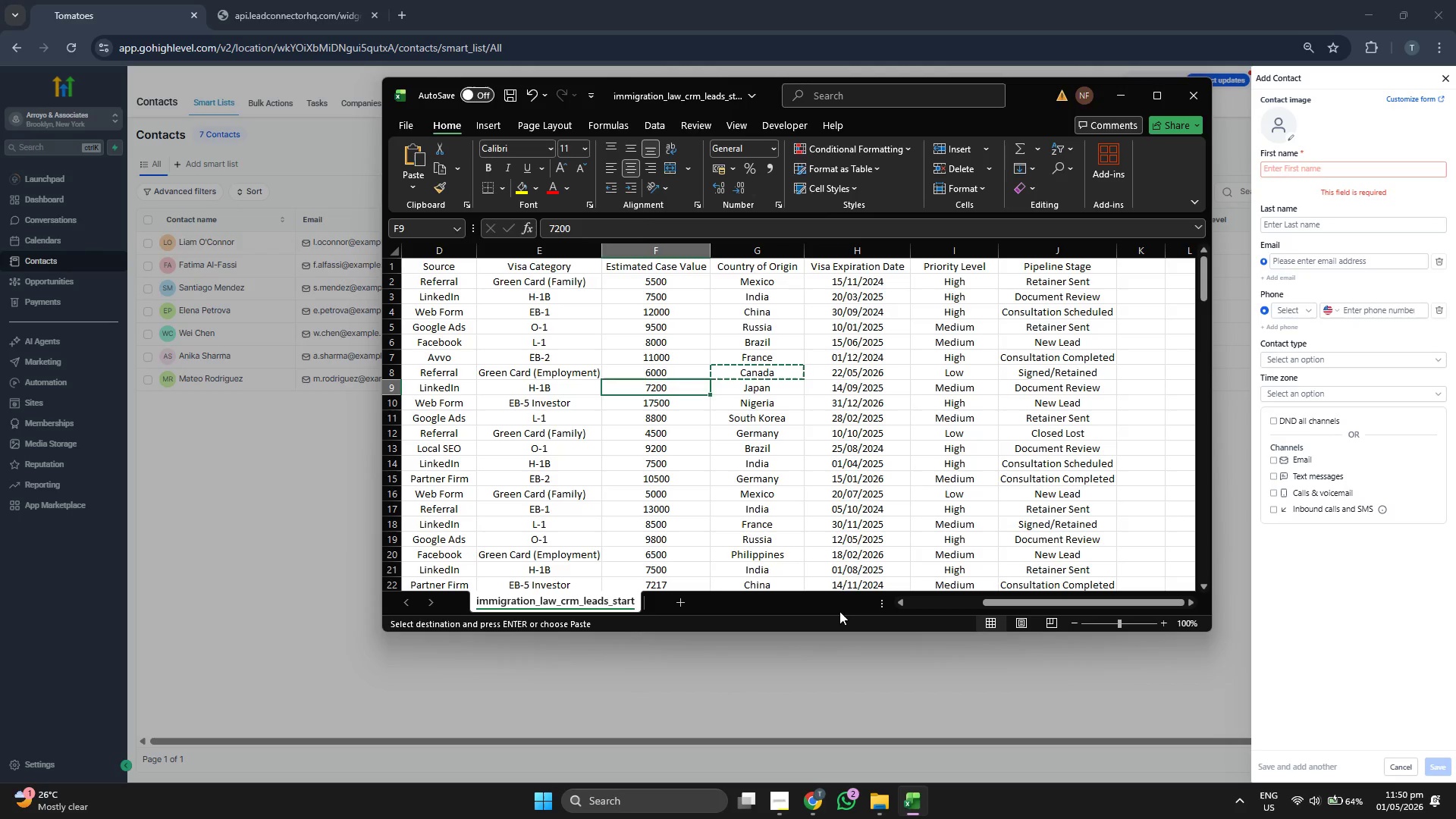 
key(ArrowLeft)
 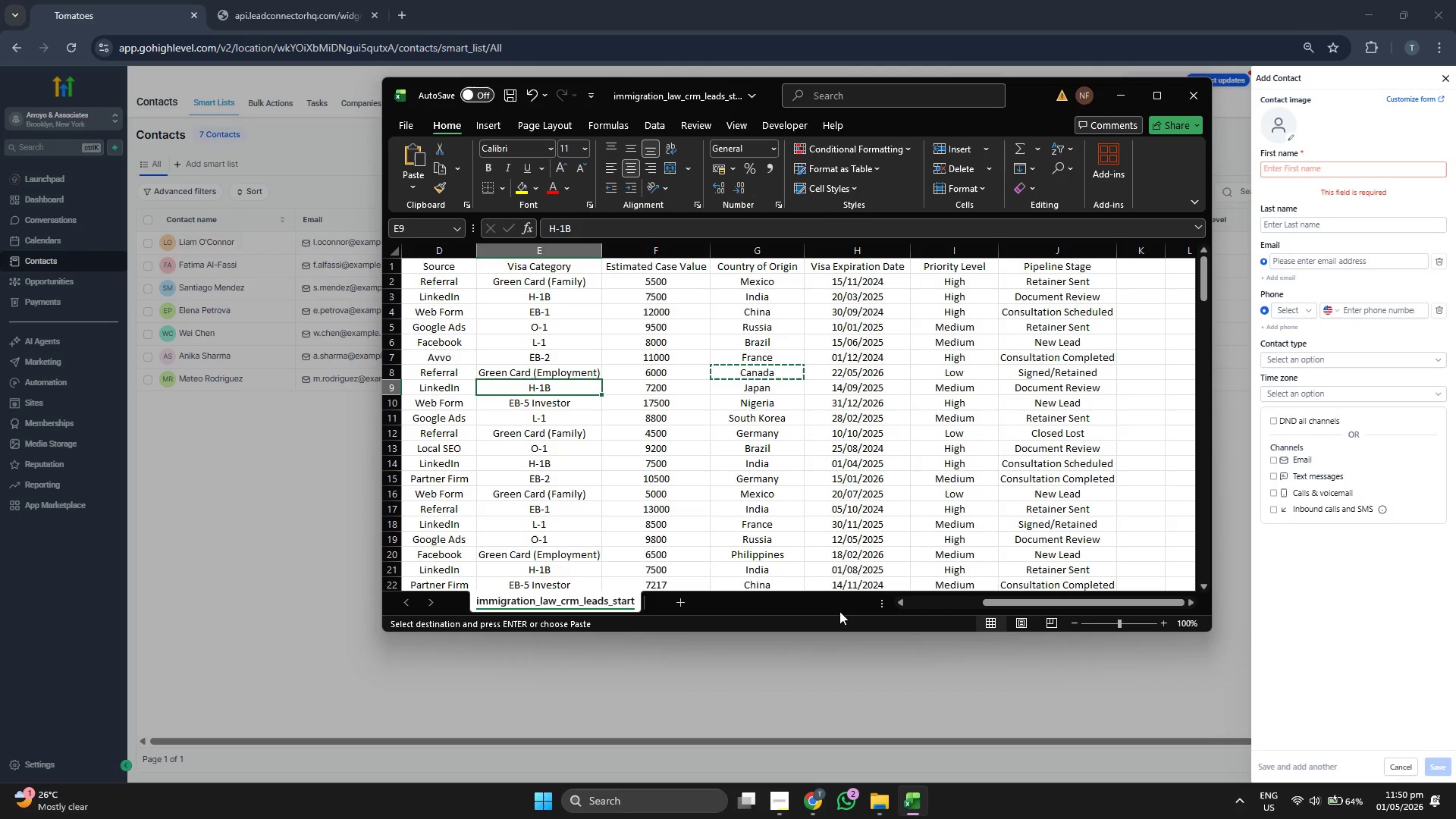 
key(ArrowLeft)
 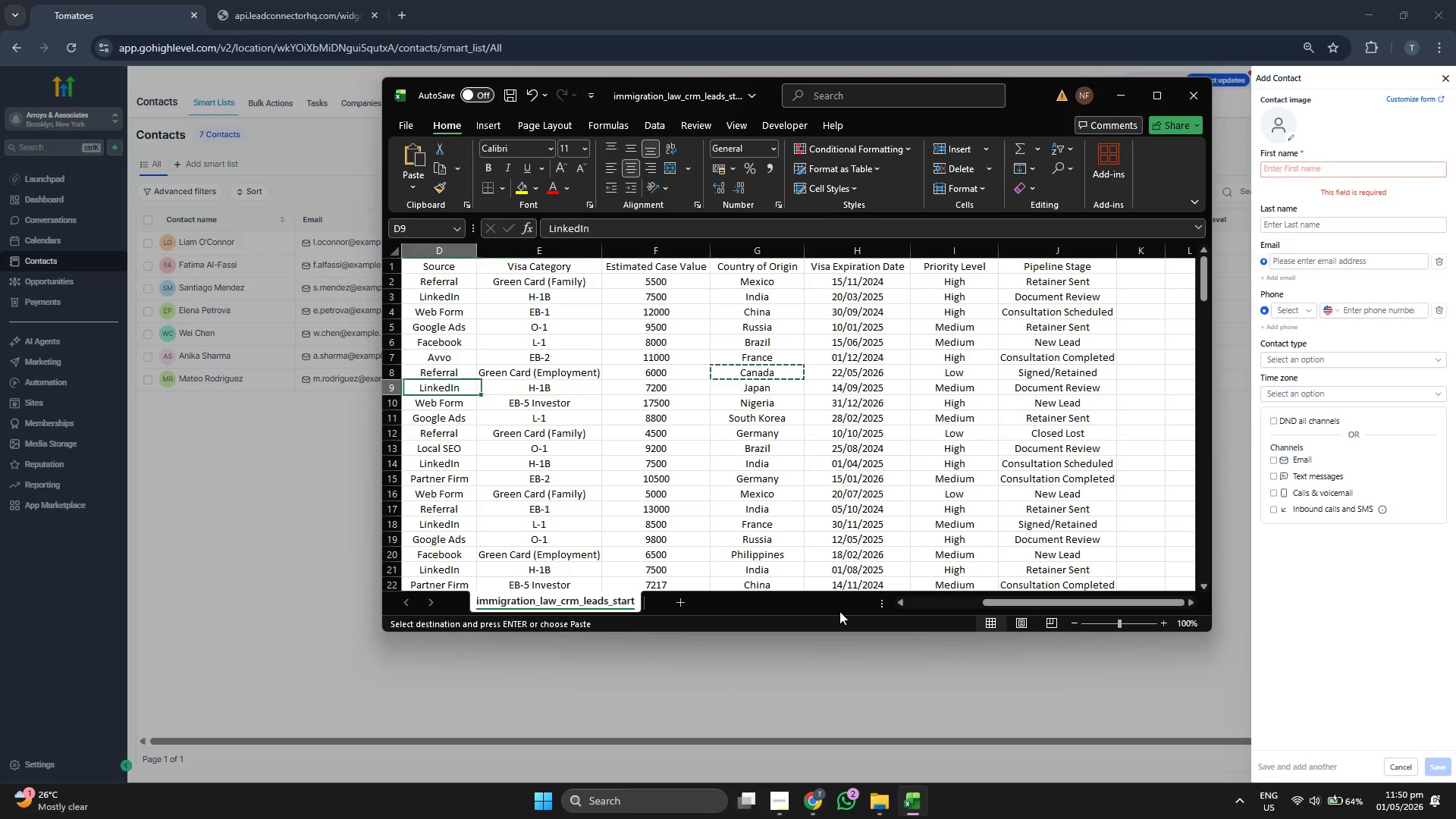 
key(ArrowLeft)
 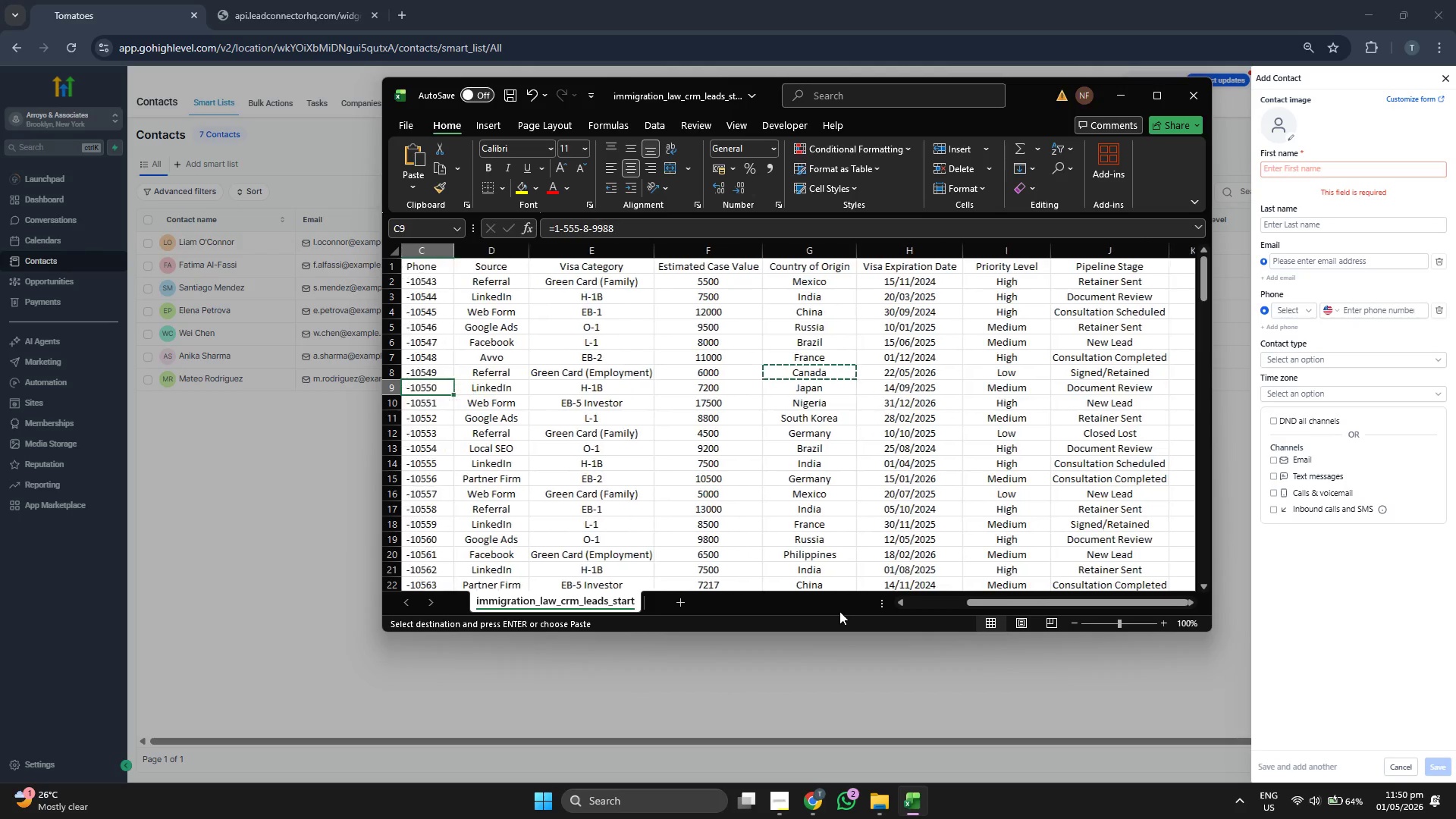 
key(ArrowLeft)
 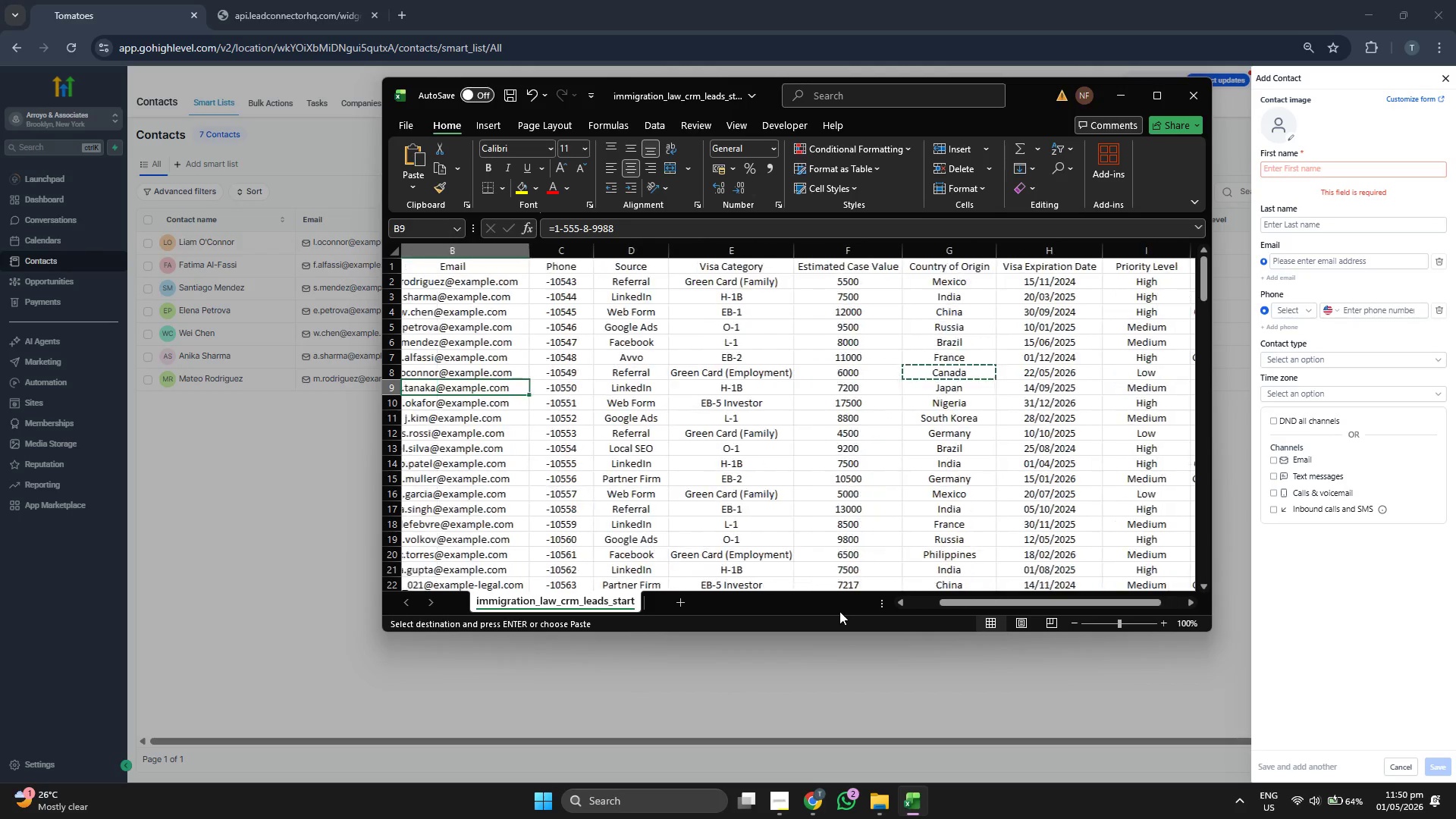 
key(ArrowLeft)
 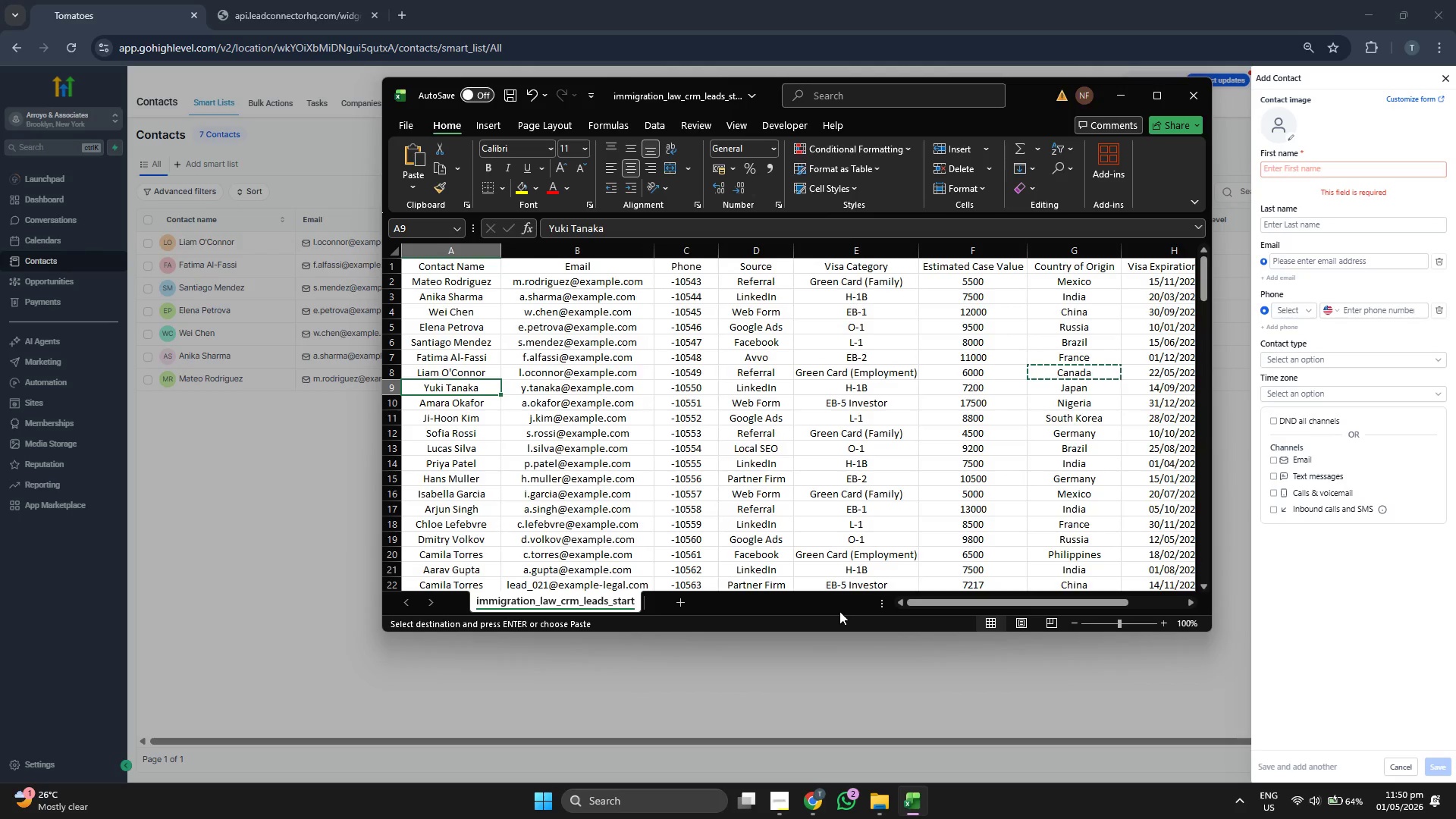 
key(ArrowLeft)
 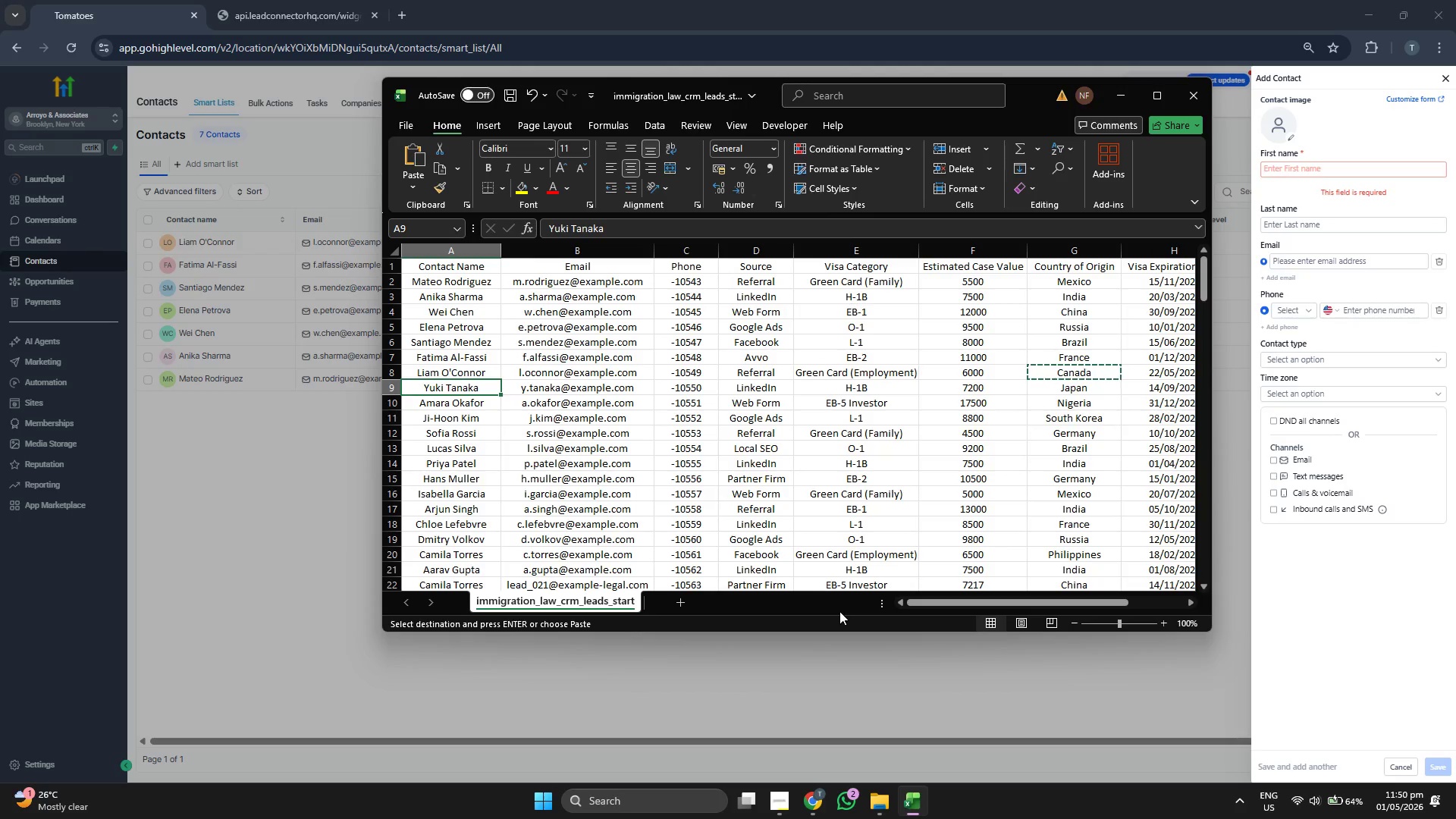 
key(ArrowRight)
 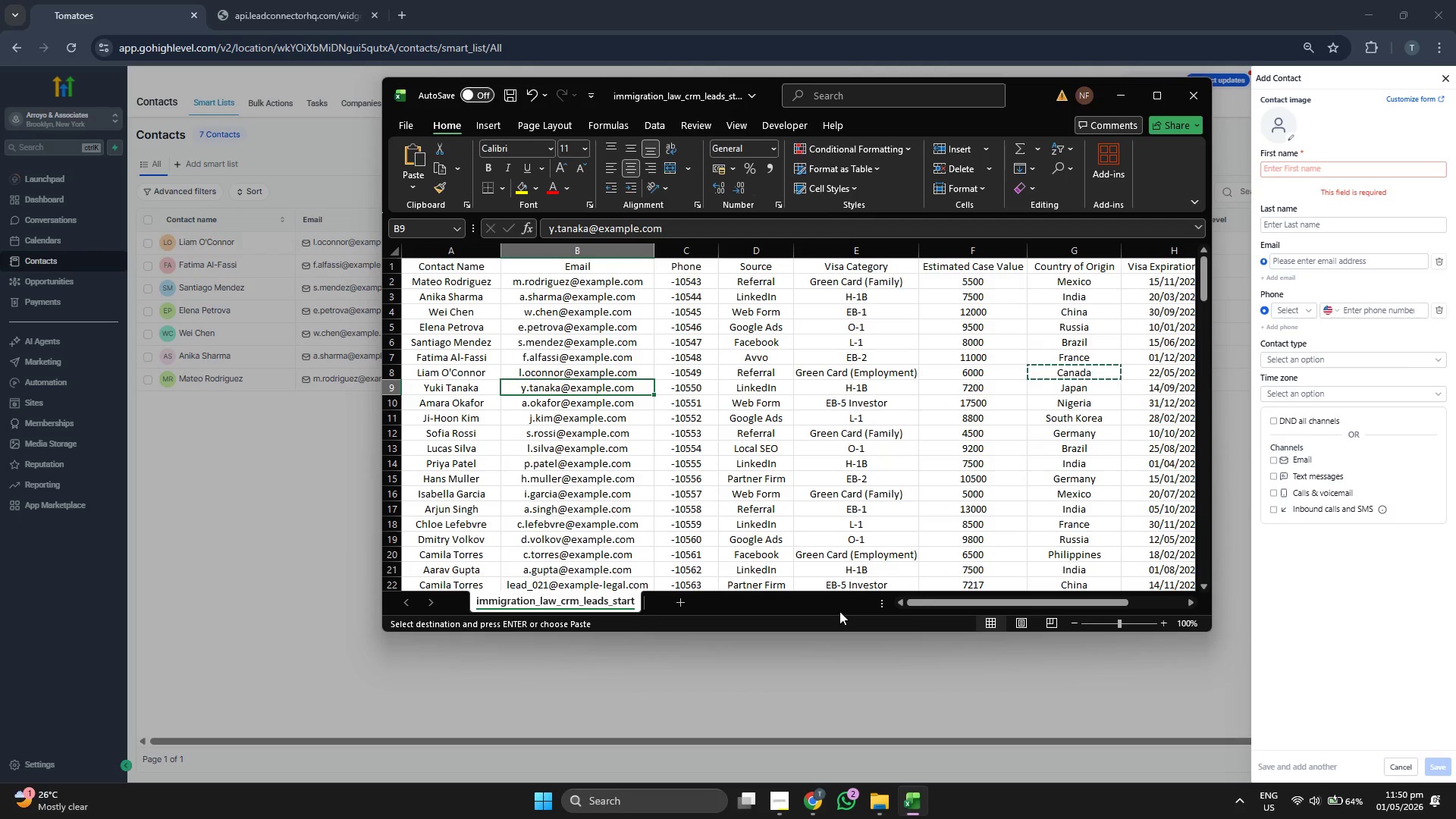 
key(Control+C)
 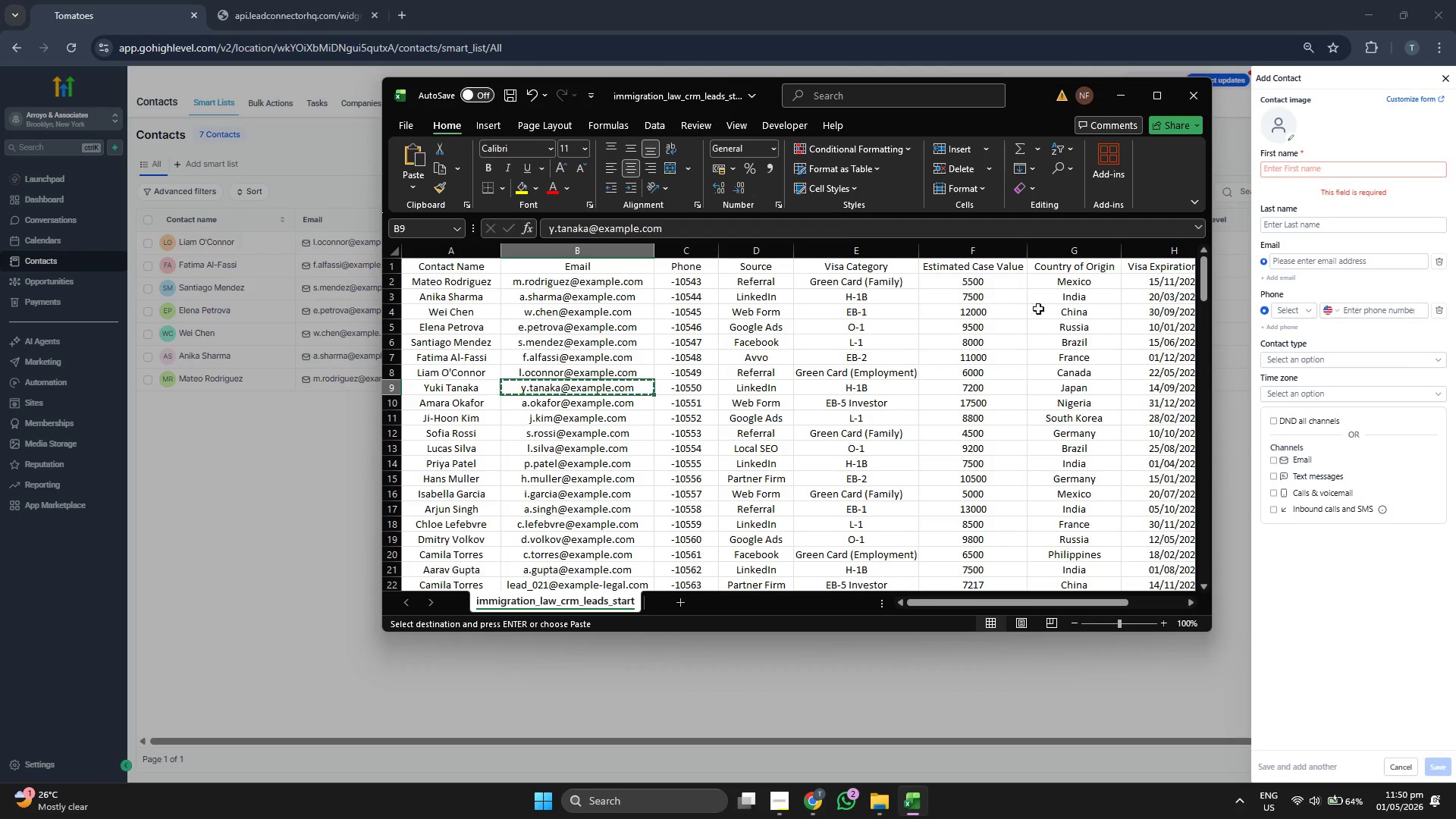 
left_click([1316, 260])
 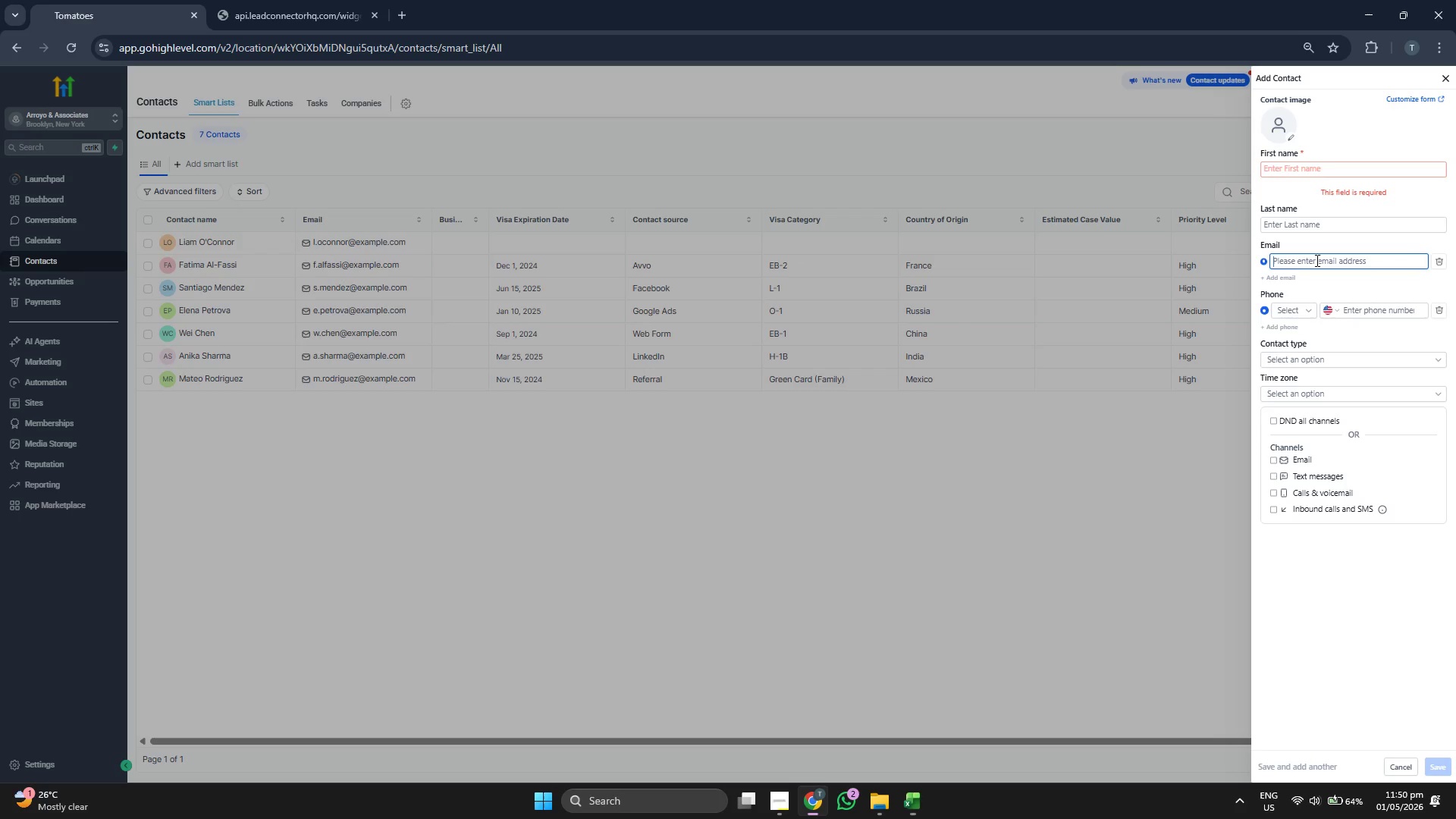 
key(Control+ControlLeft)
 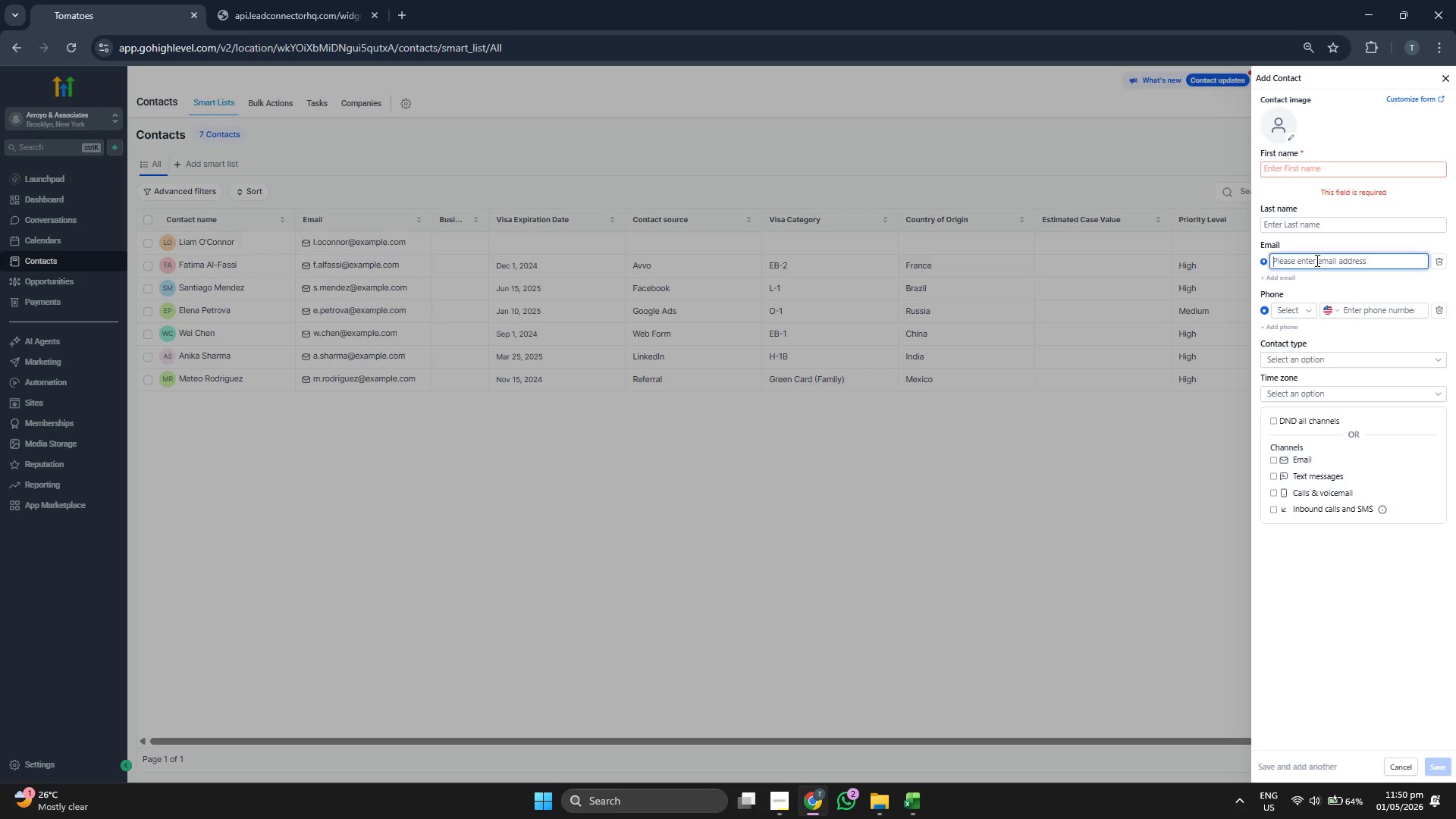 
key(Control+V)
 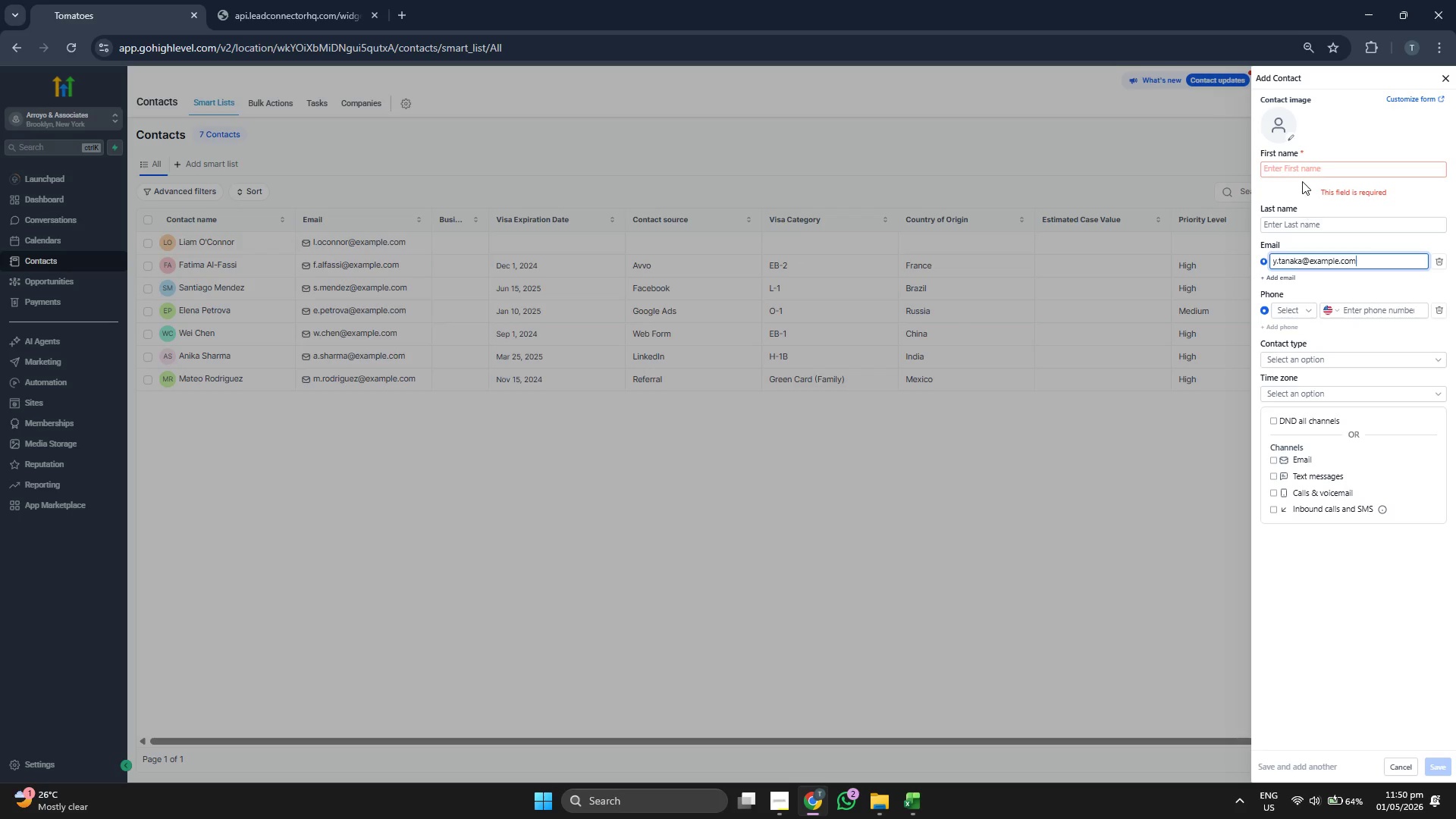 
left_click([1305, 174])
 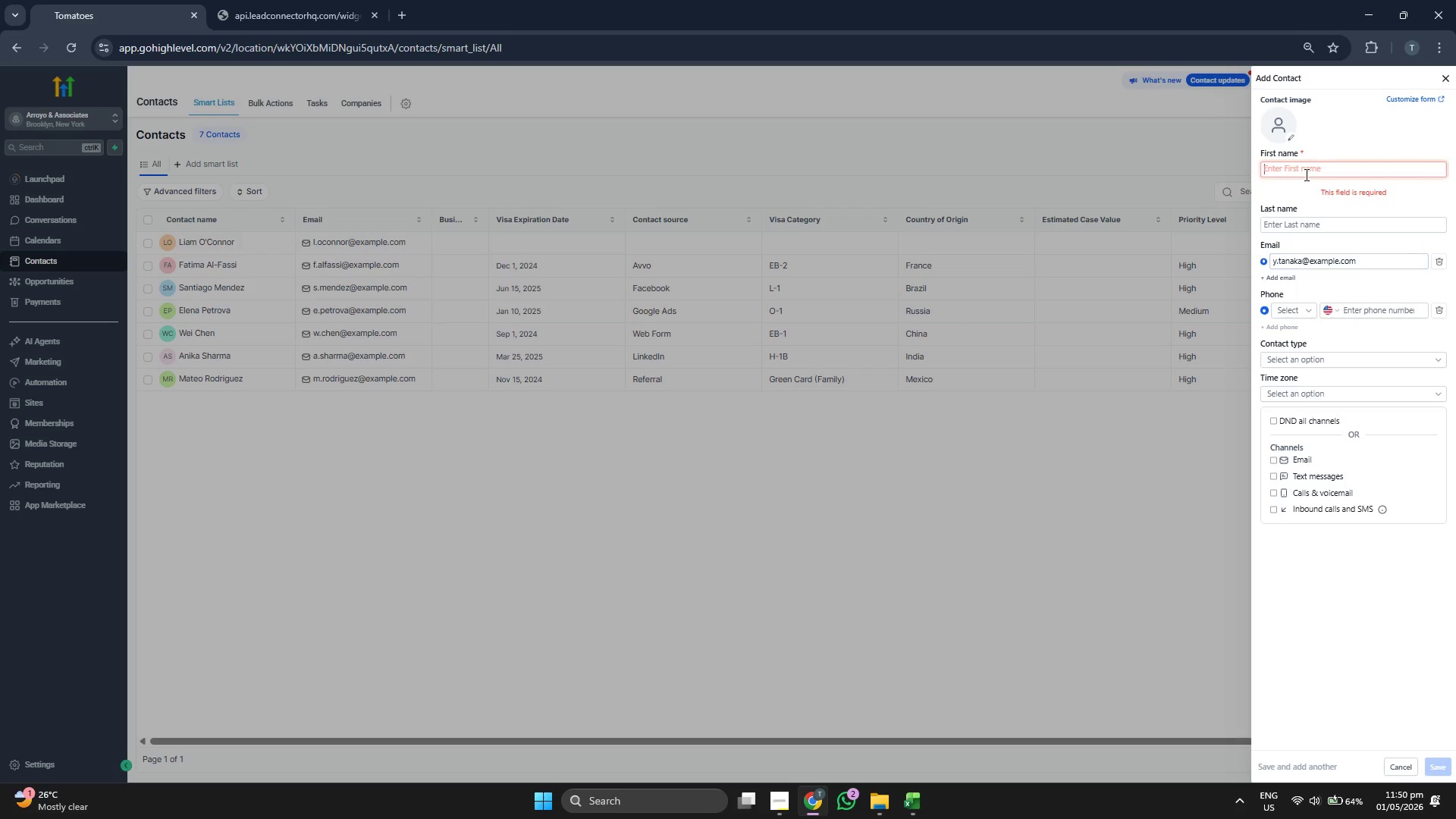 
type(Yuki)
key(Tab)
type(Tanaka)
 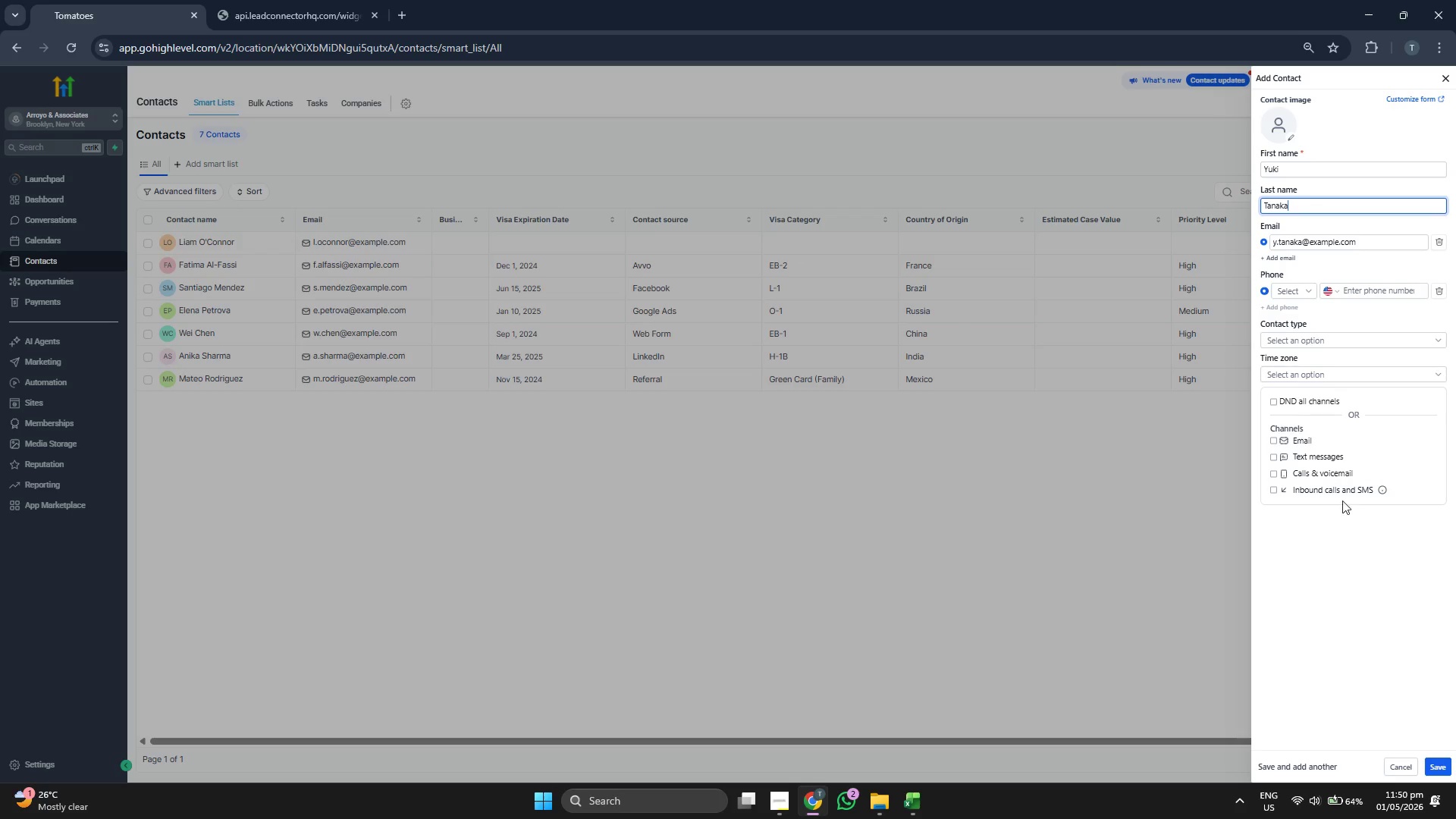 
left_click_drag(start_coordinate=[1360, 546], to_coordinate=[1360, 551])
 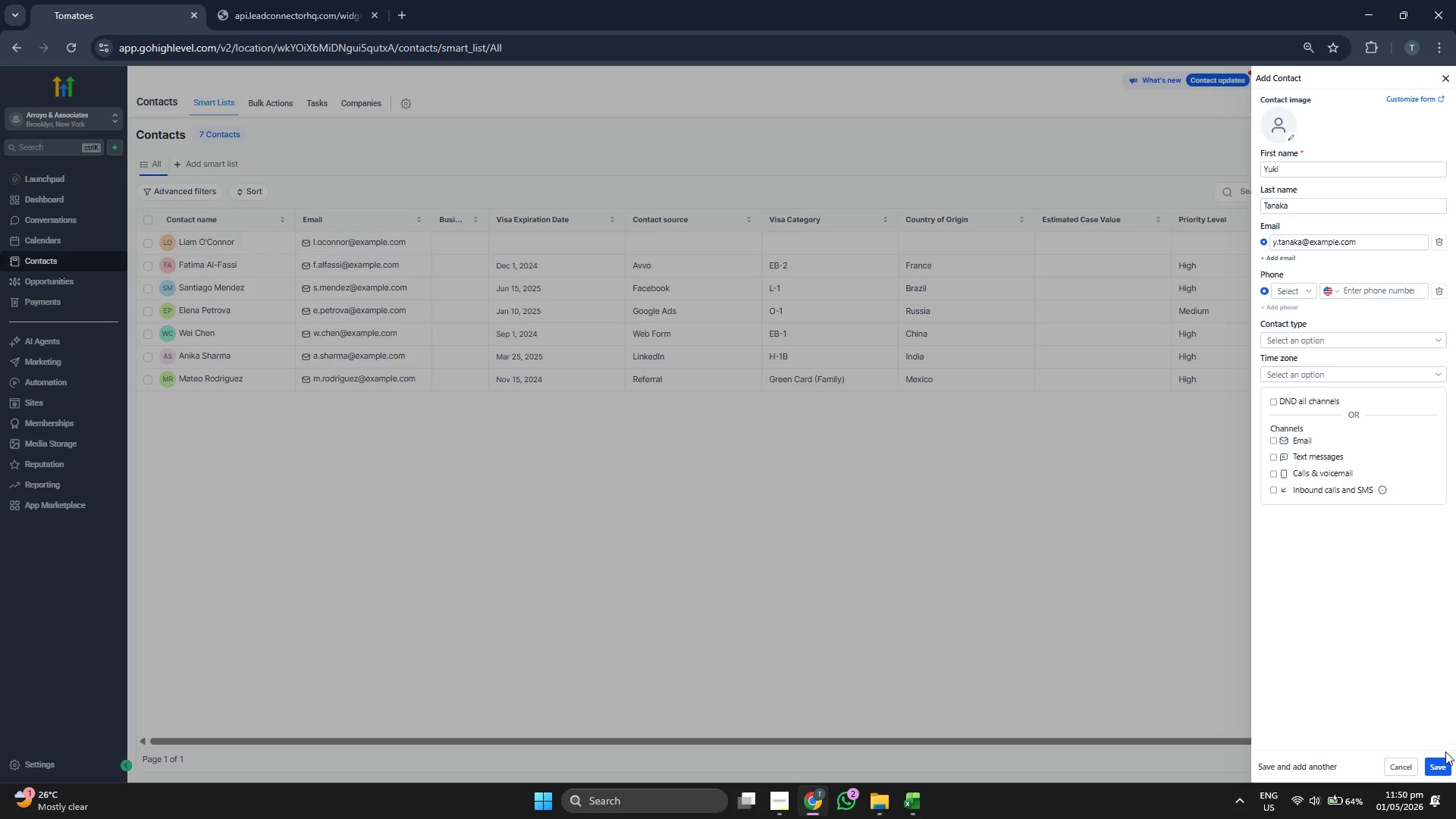 
double_click([1445, 758])
 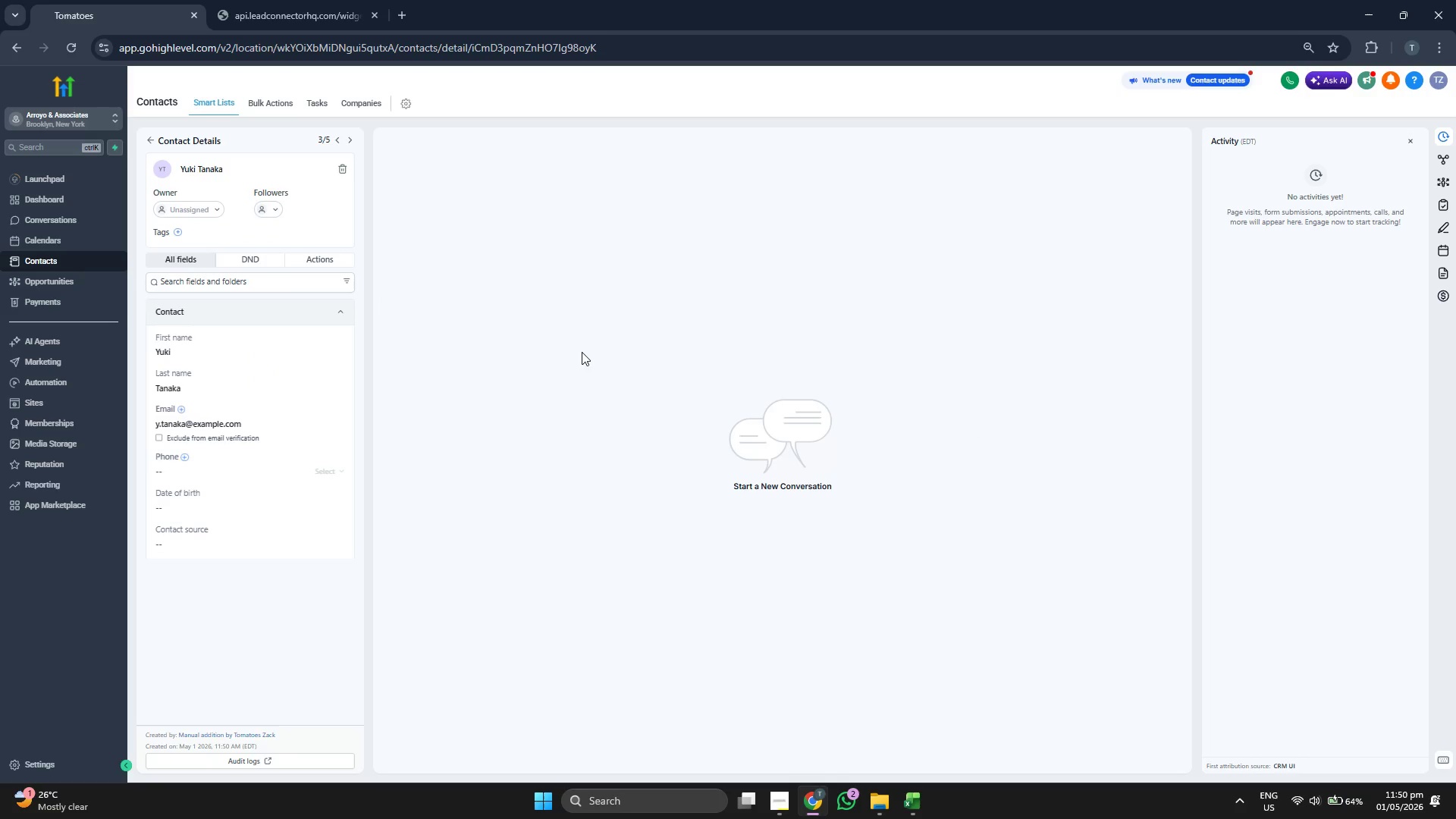 
scroll: coordinate [280, 331], scroll_direction: down, amount: 2.0
 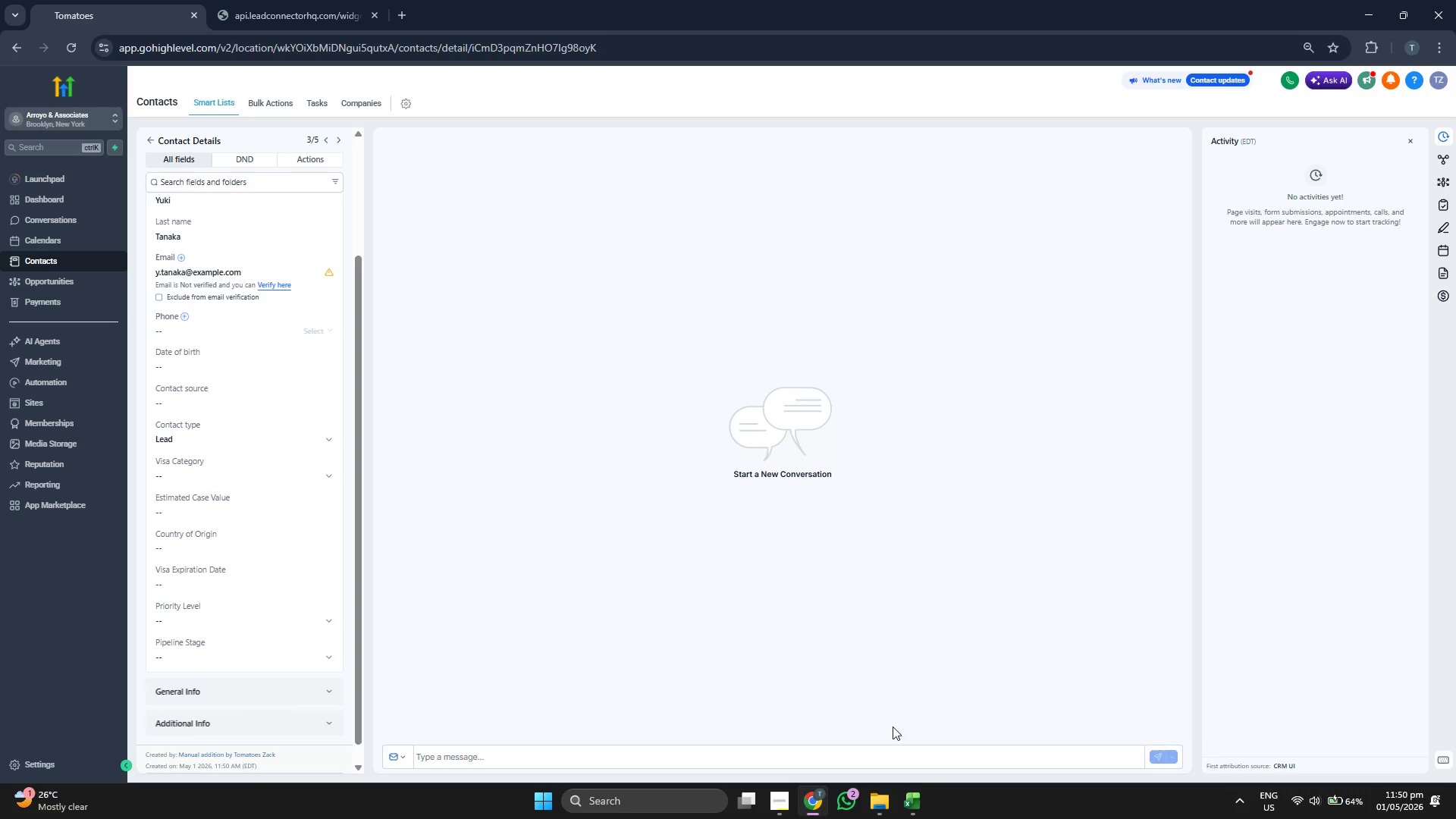 
left_click([915, 816])
 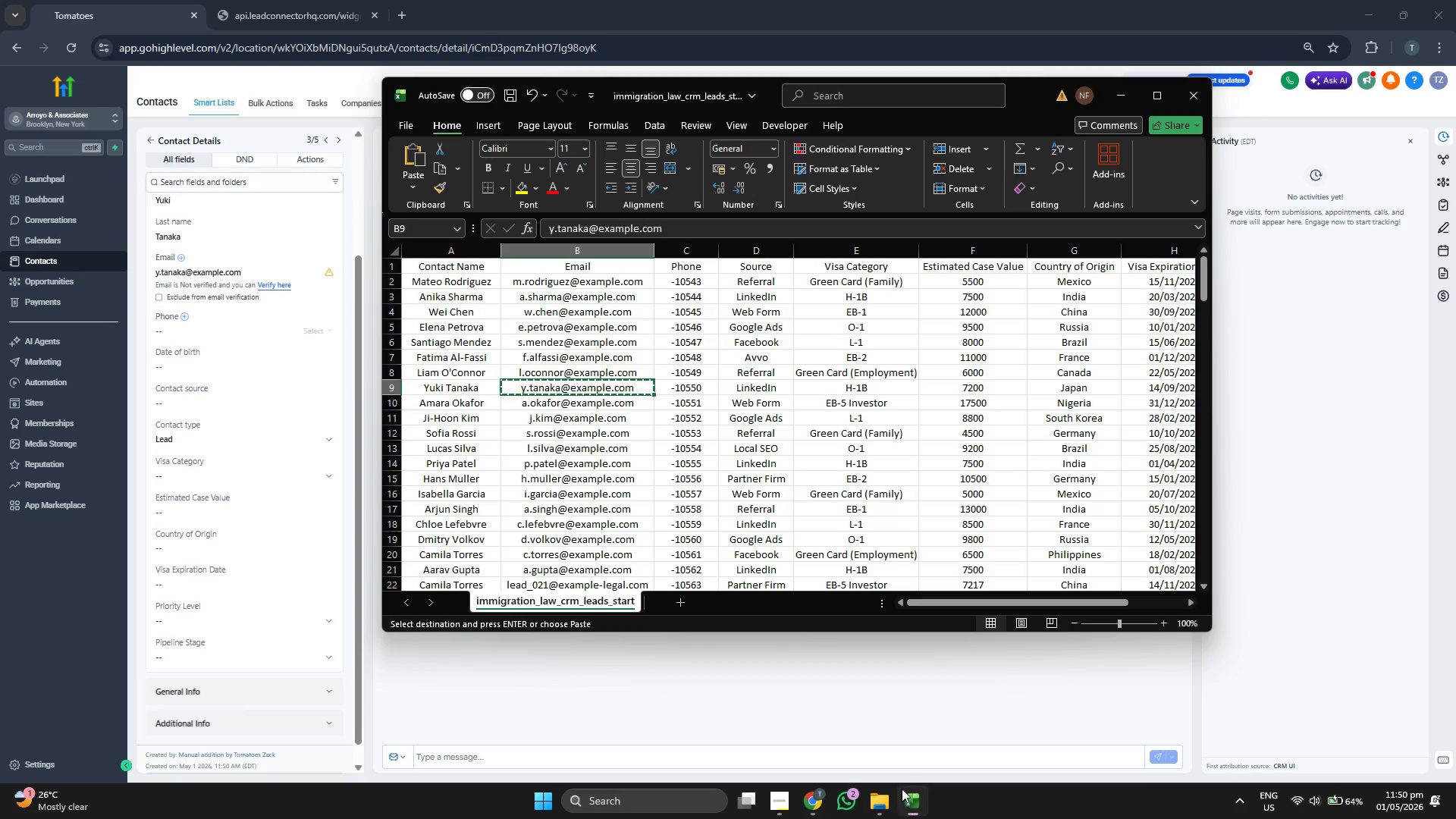 
key(ArrowRight)
 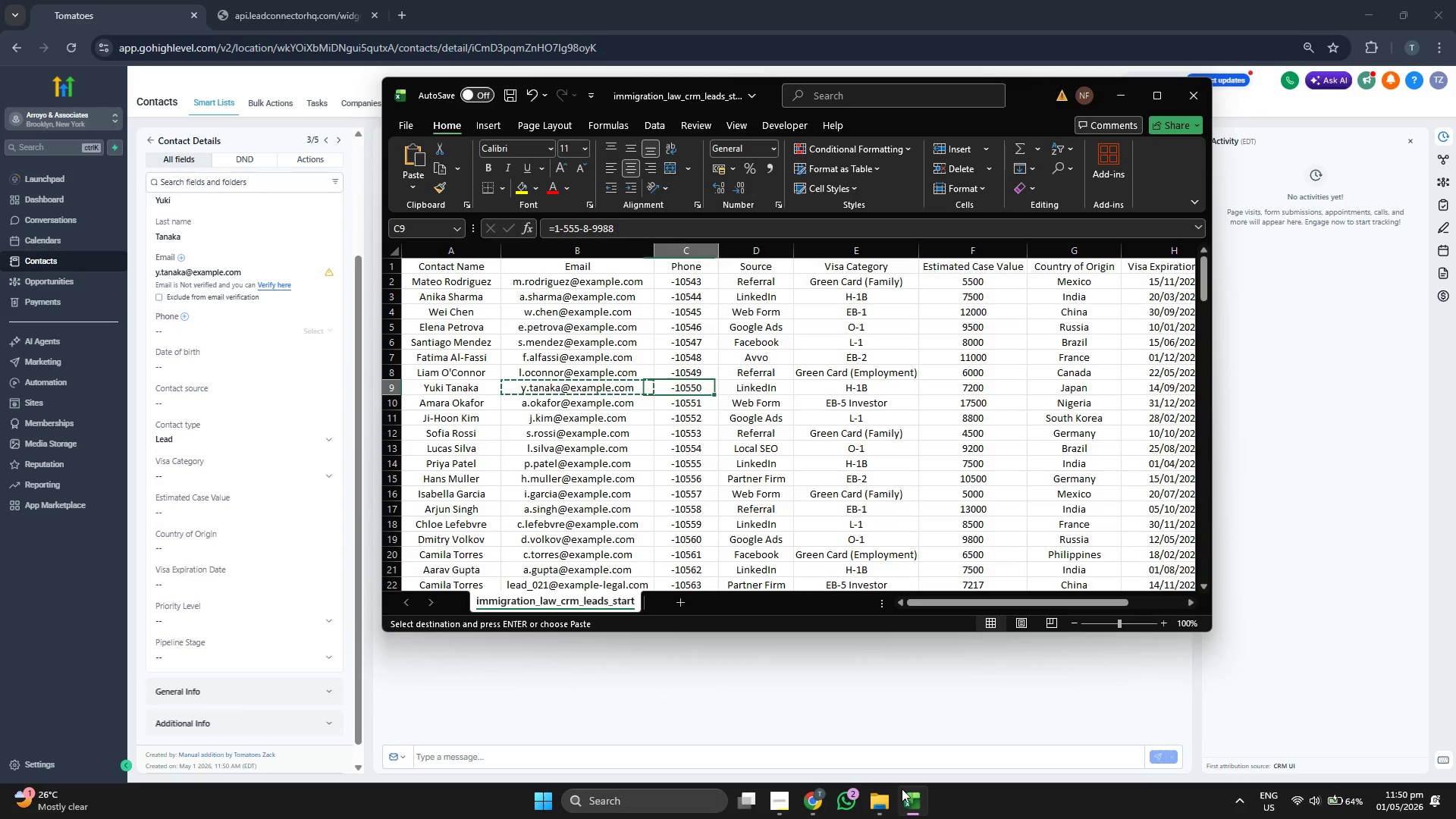 
key(ArrowRight)
 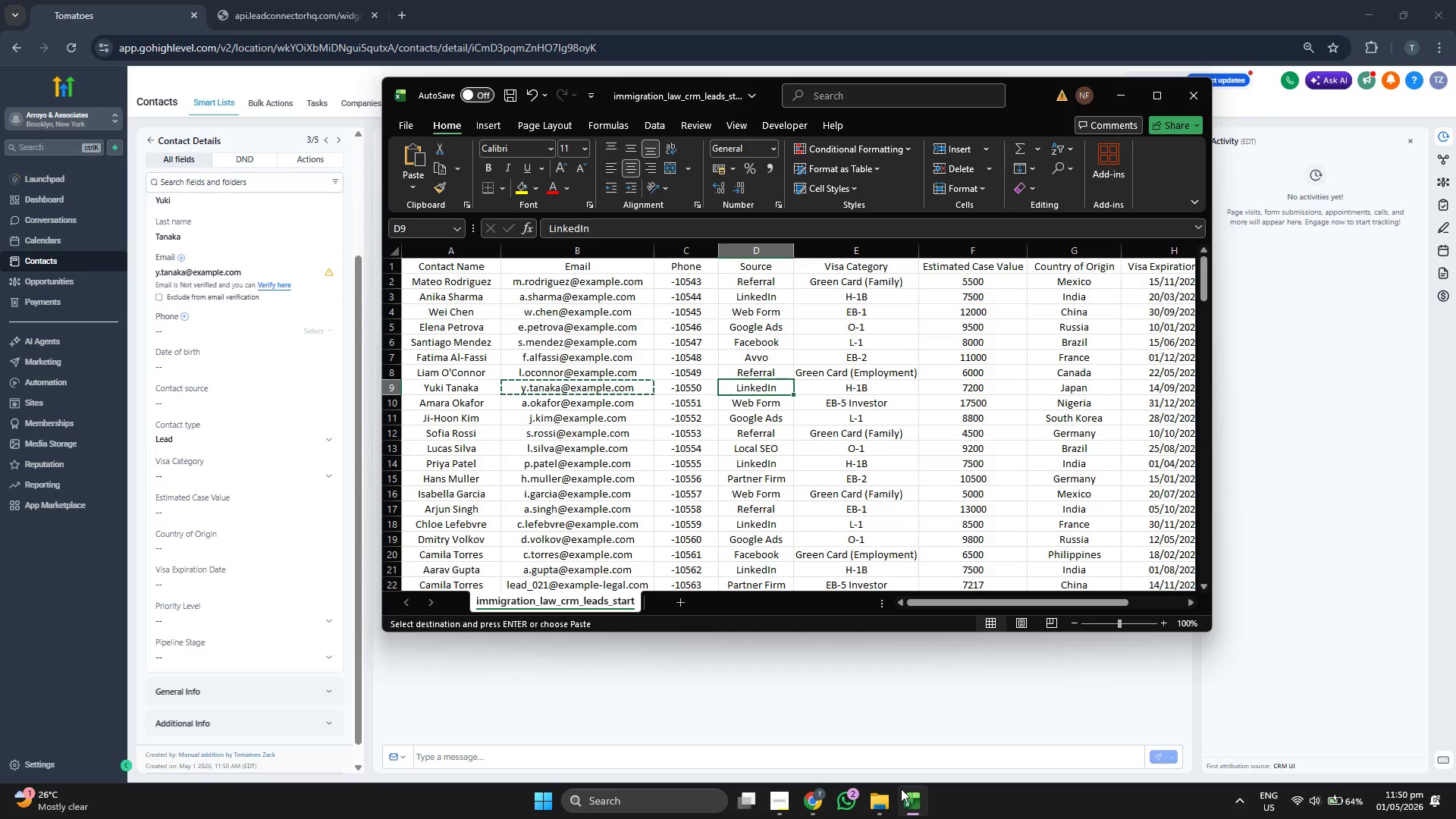 
key(Control+ControlLeft)
 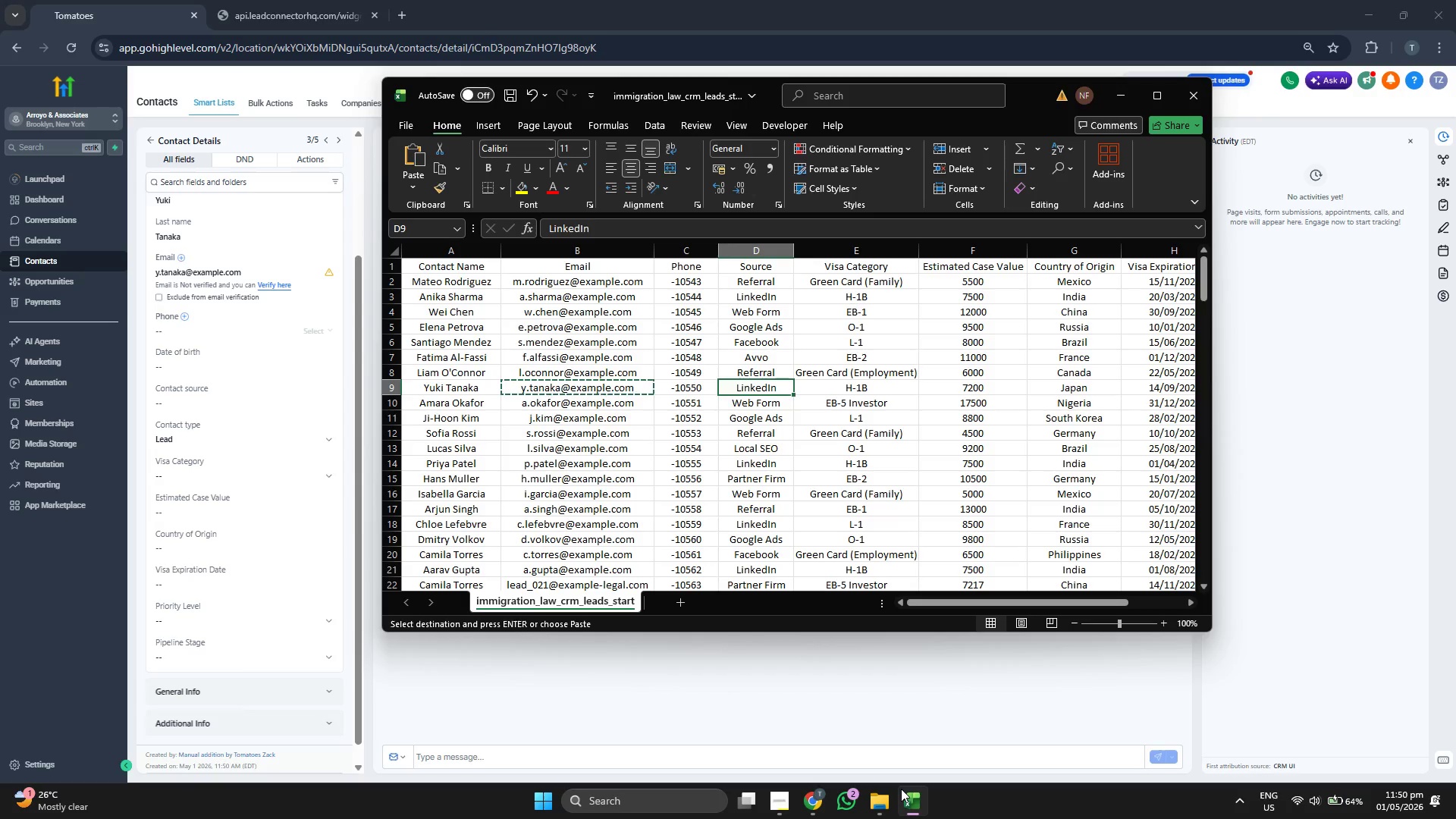 
key(Control+C)
 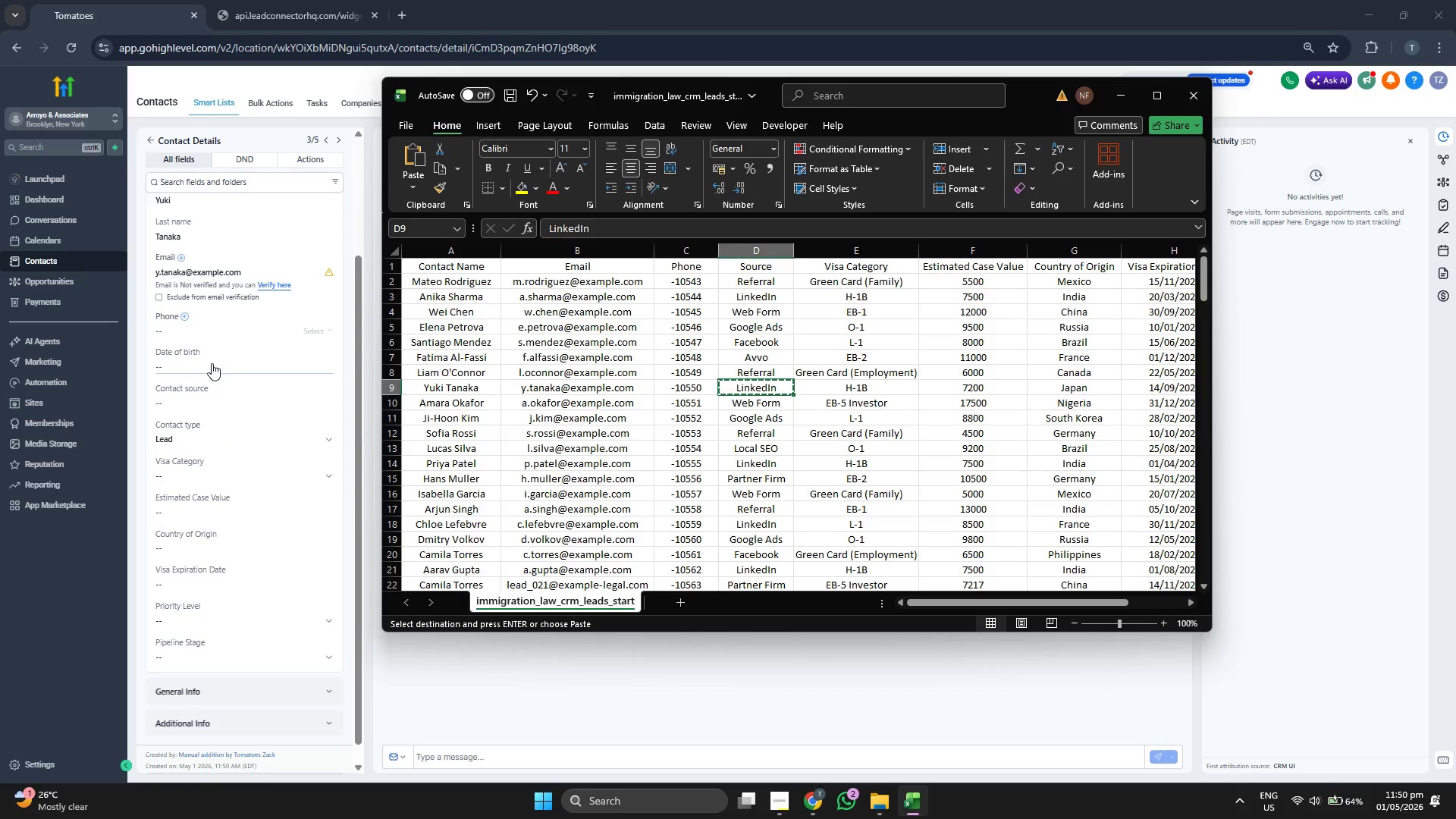 
left_click([212, 407])
 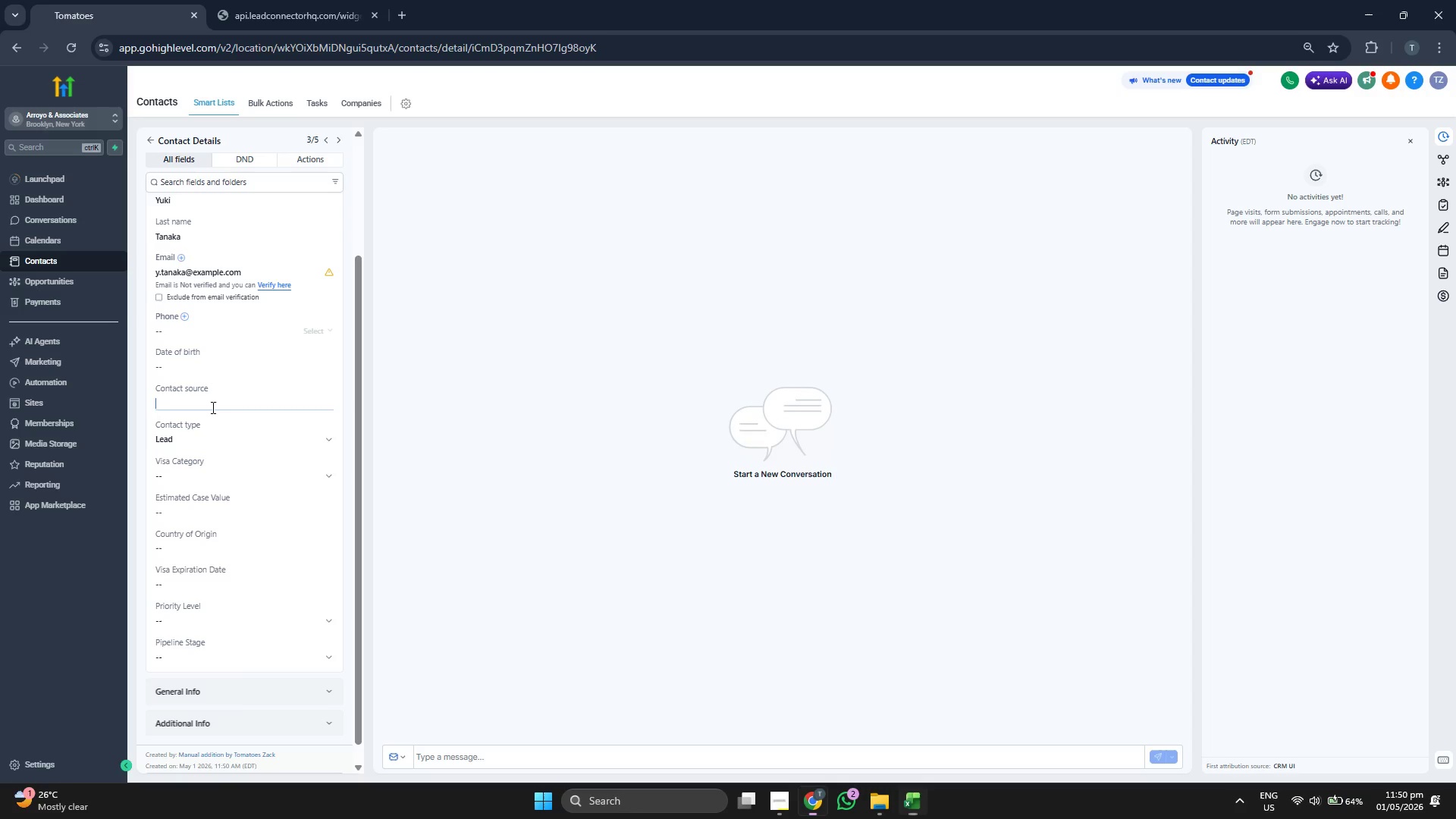 
key(Control+ControlLeft)
 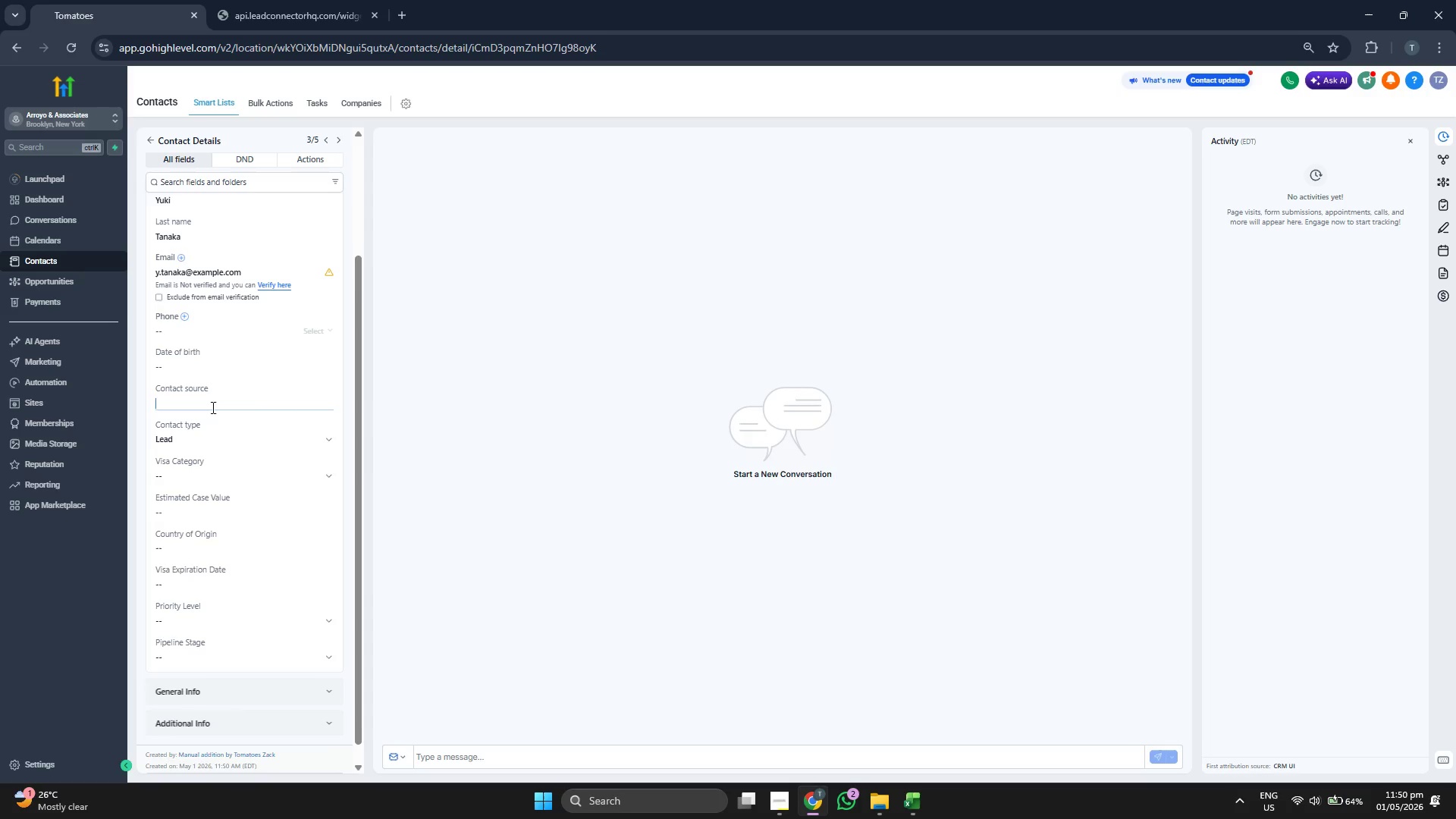 
key(Control+V)
 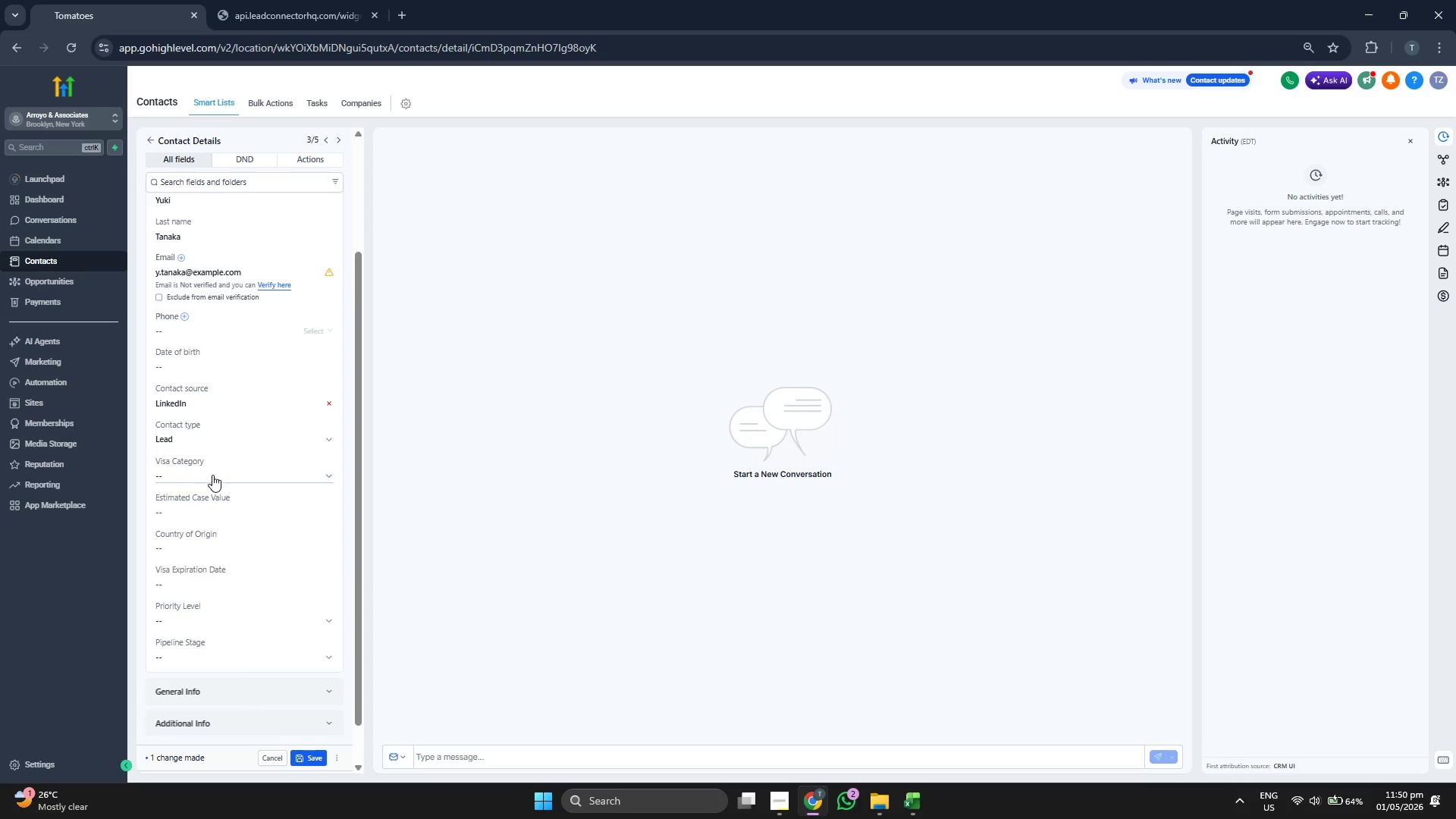 
left_click([215, 475])
 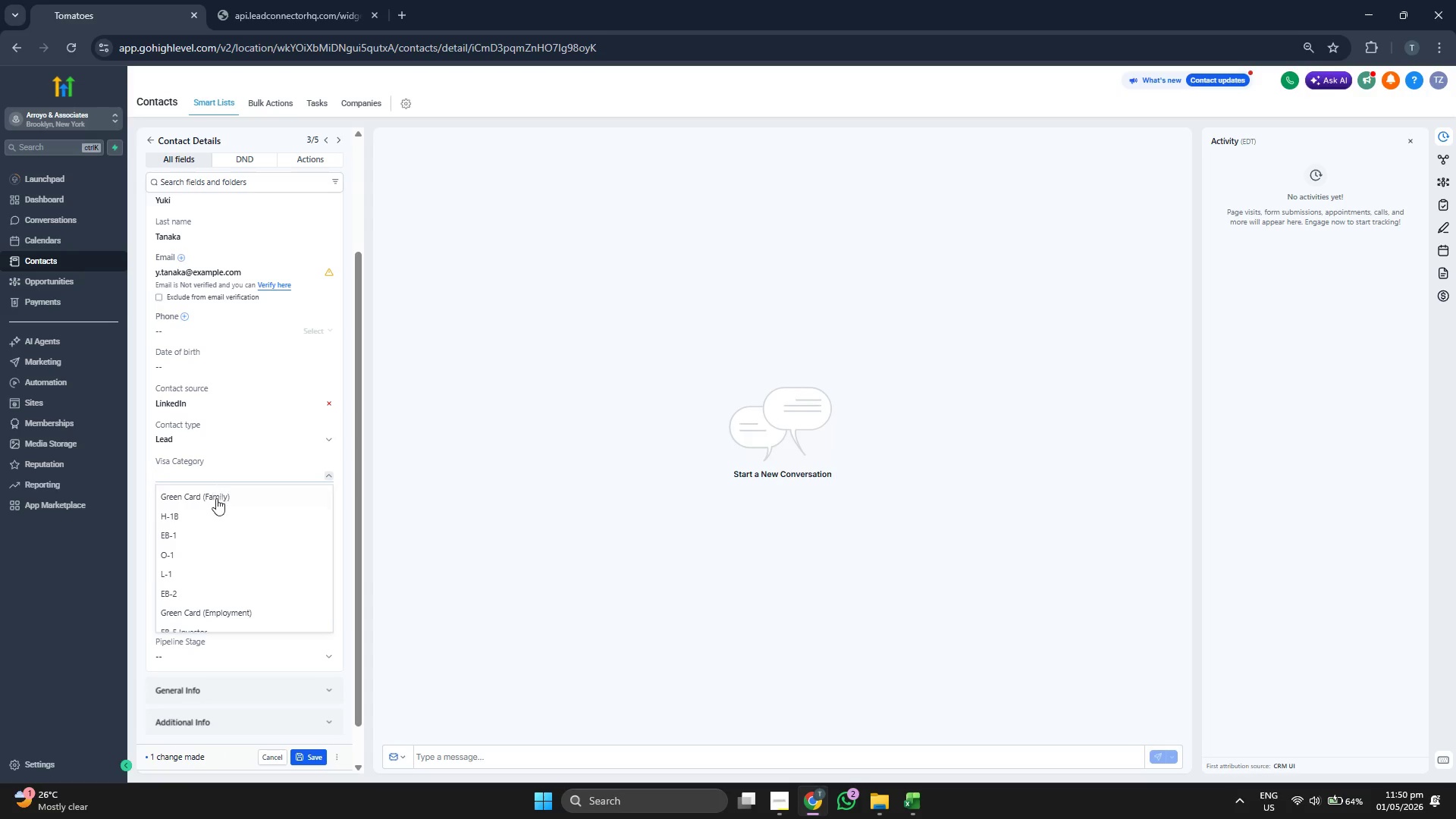 
left_click([215, 513])
 